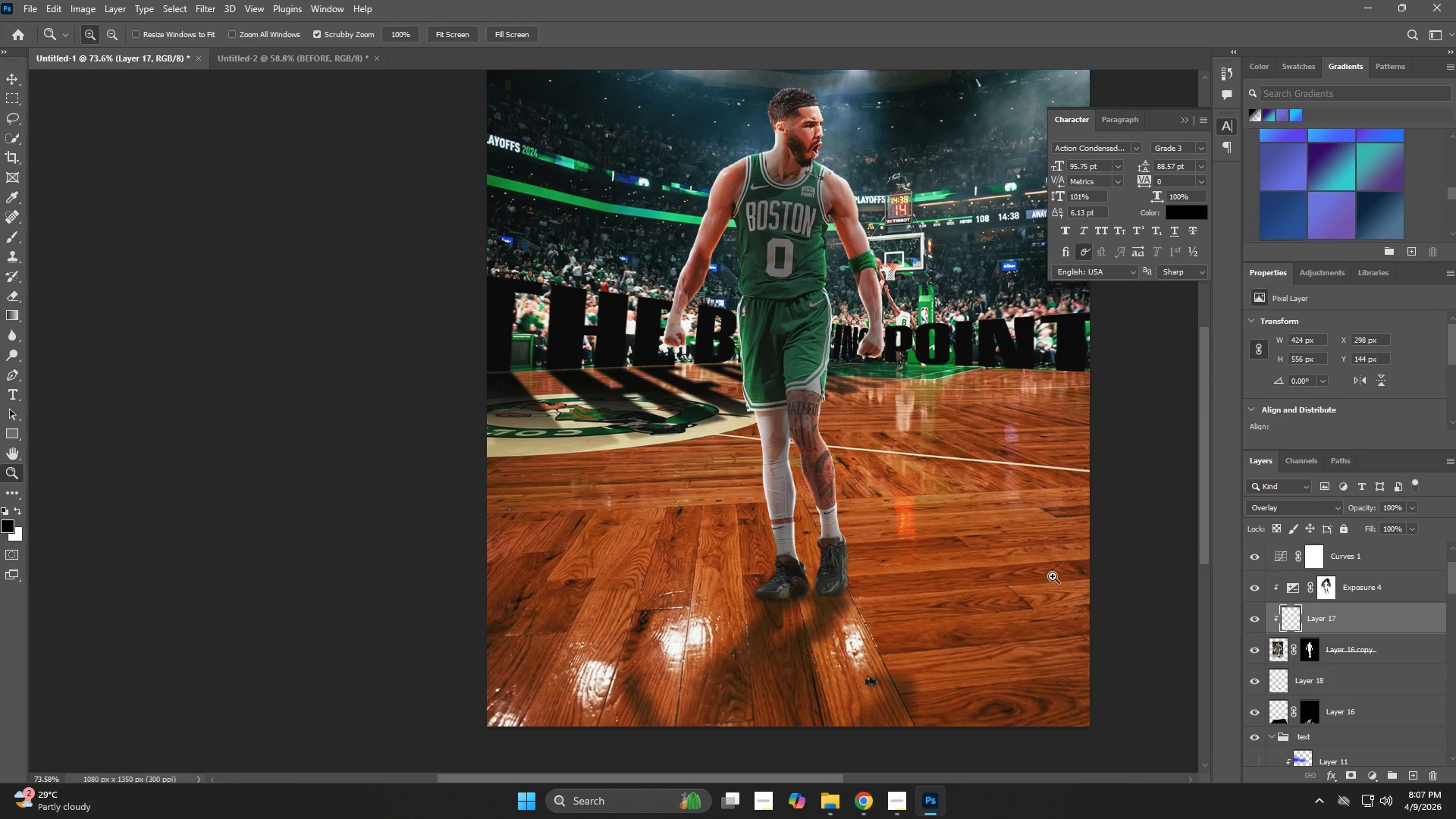 
key(B)
 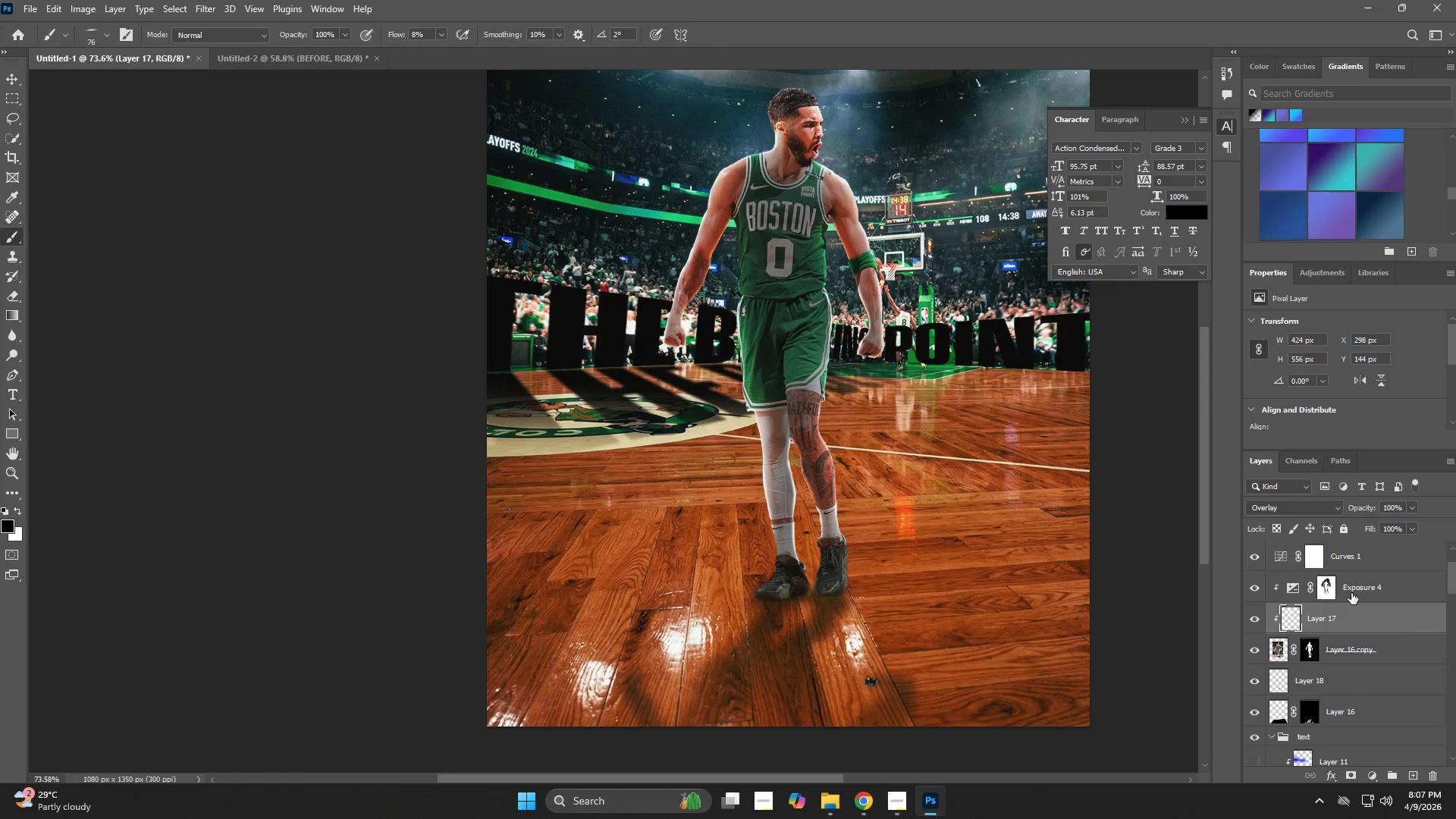 
left_click([1327, 590])
 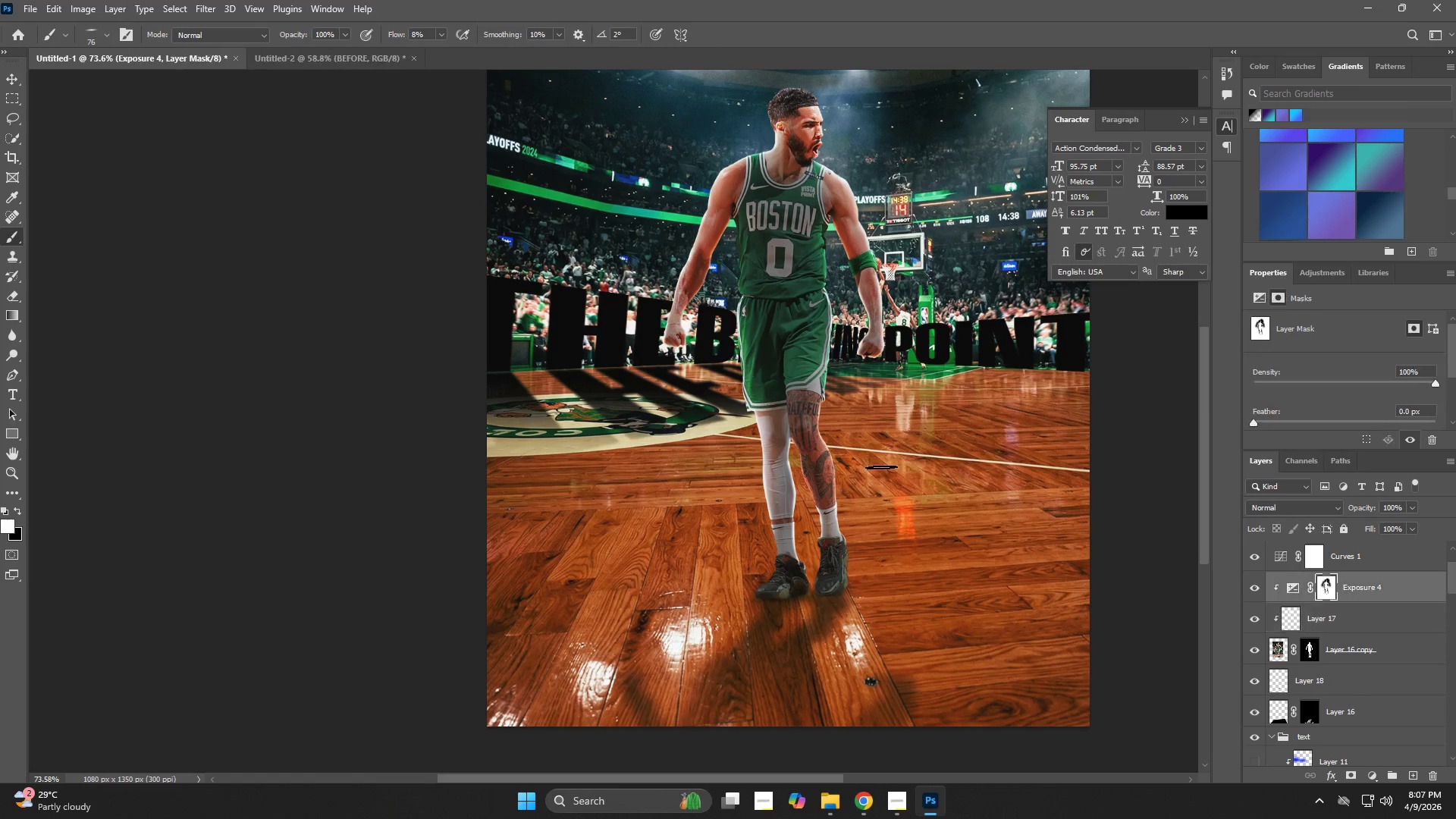 
key(B)
 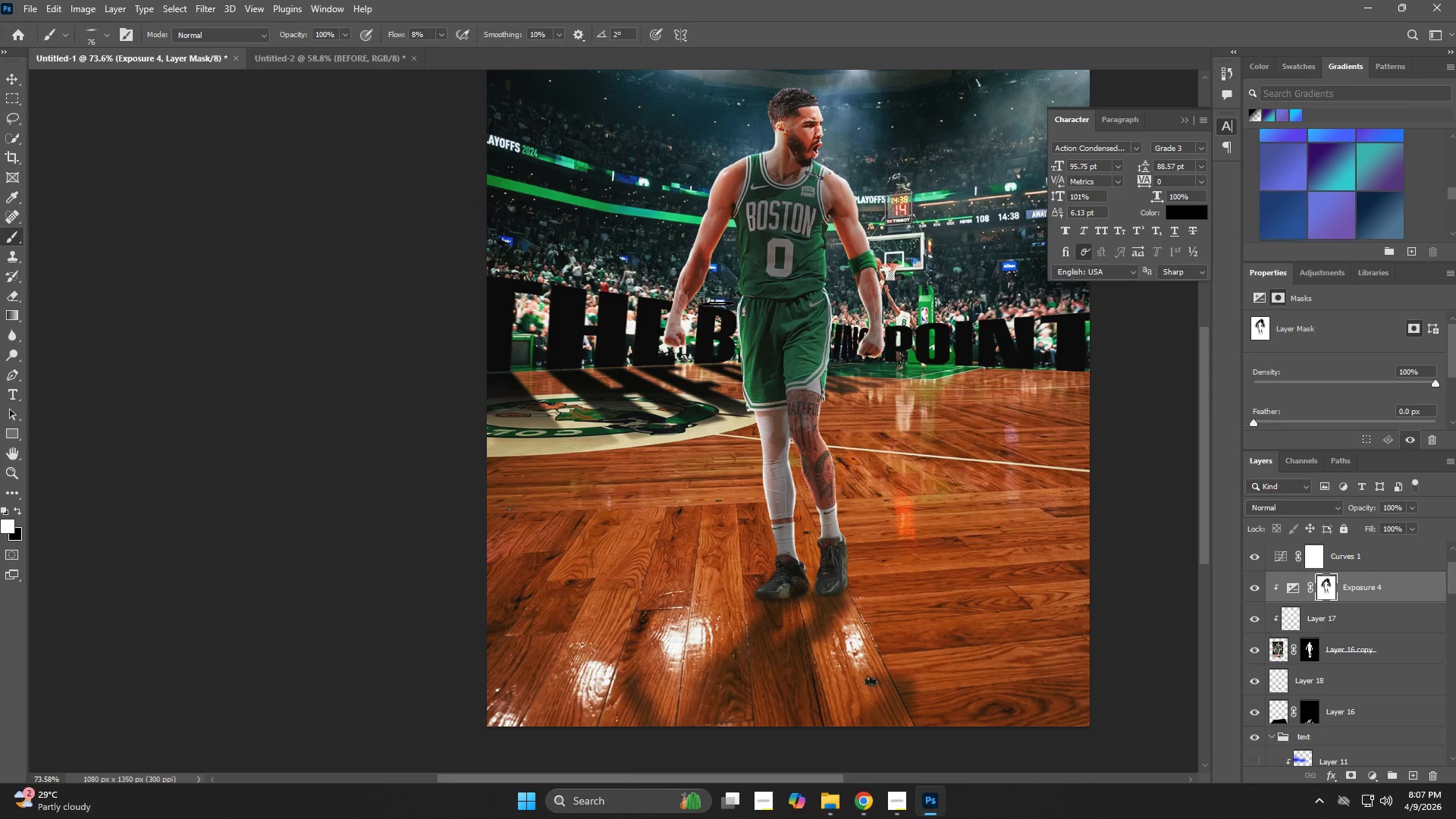 
right_click([717, 303])
 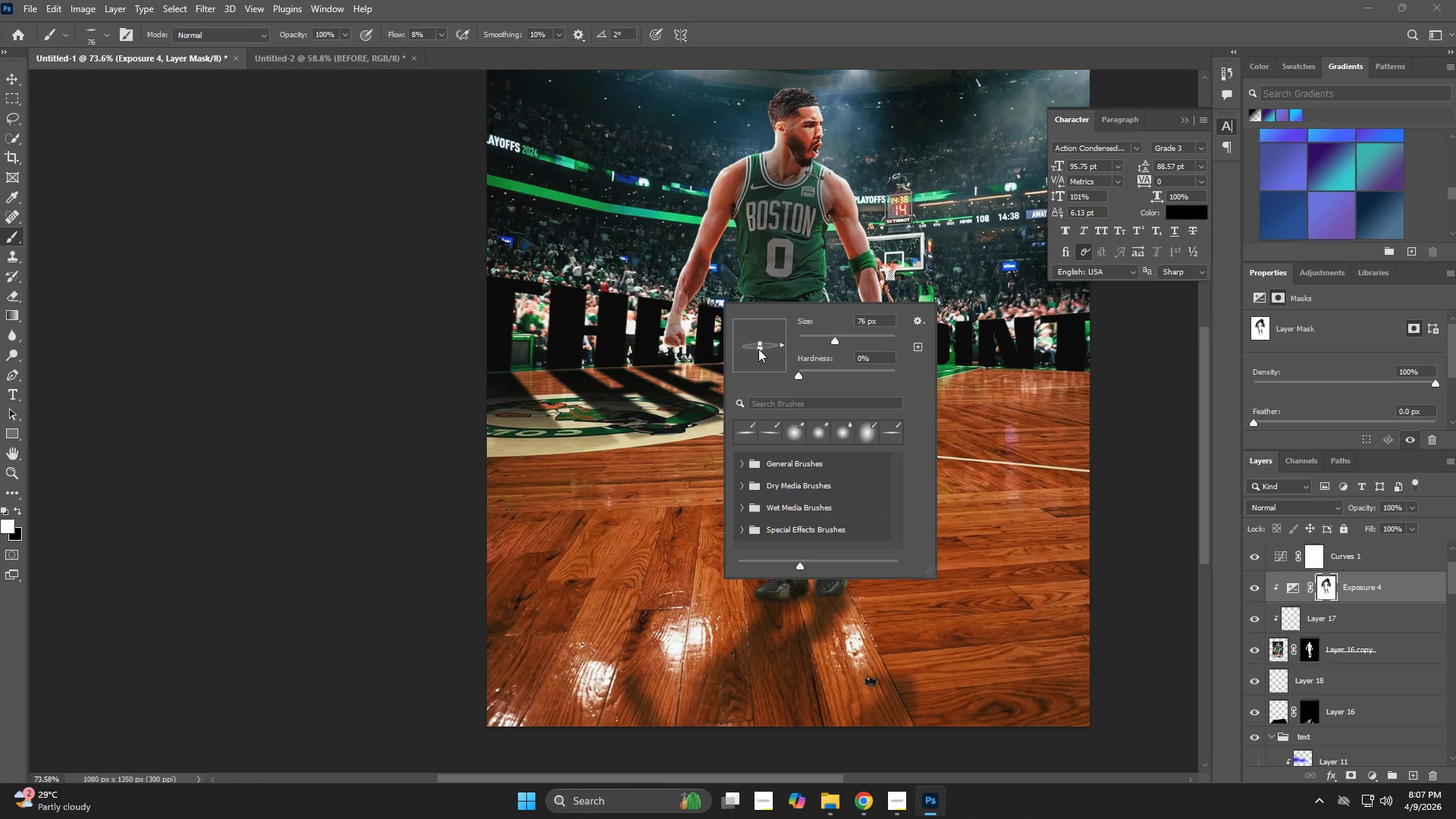 
left_click_drag(start_coordinate=[758, 349], to_coordinate=[770, 406])
 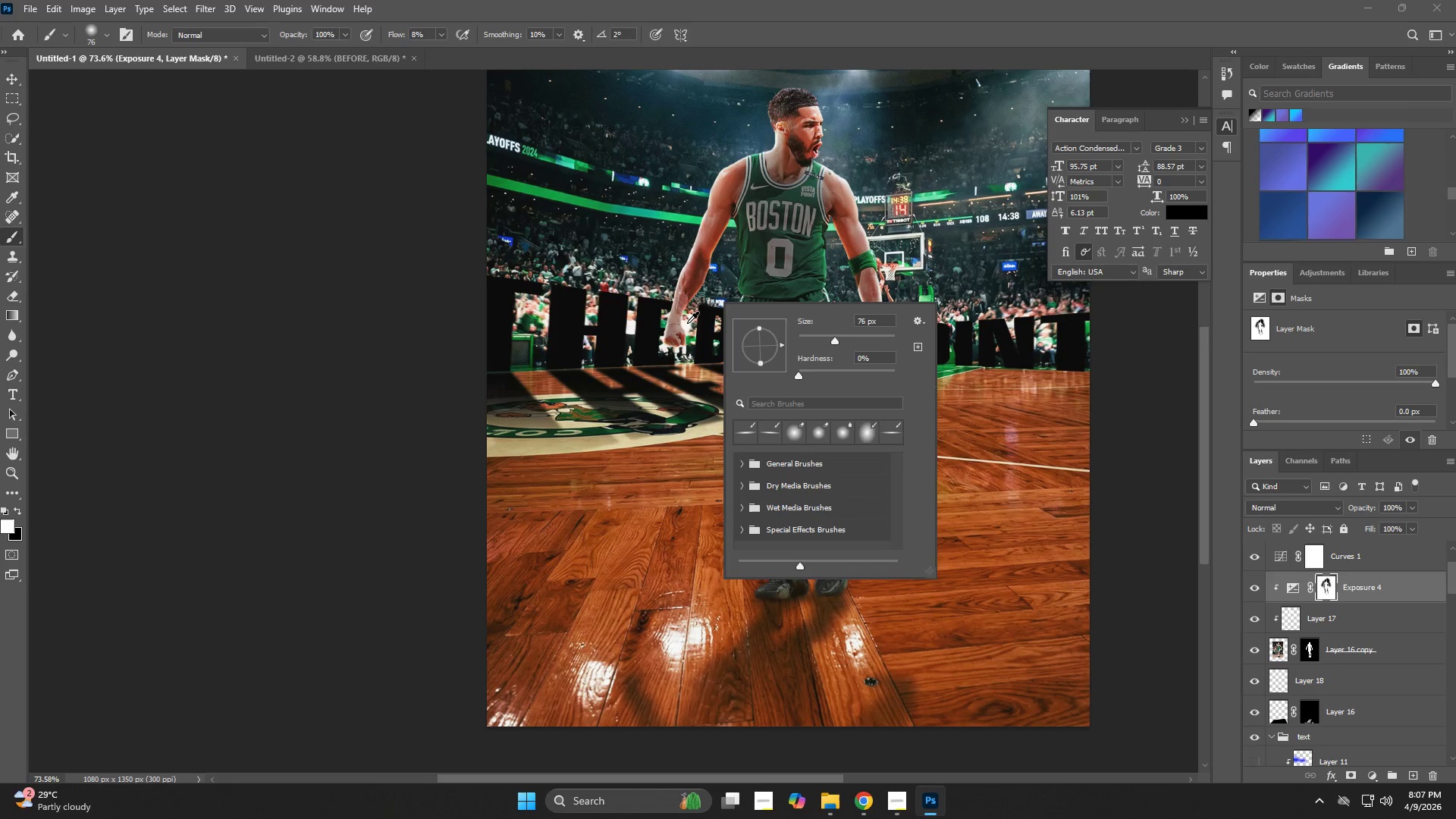 
hold_key(key=AltLeft, duration=0.75)
 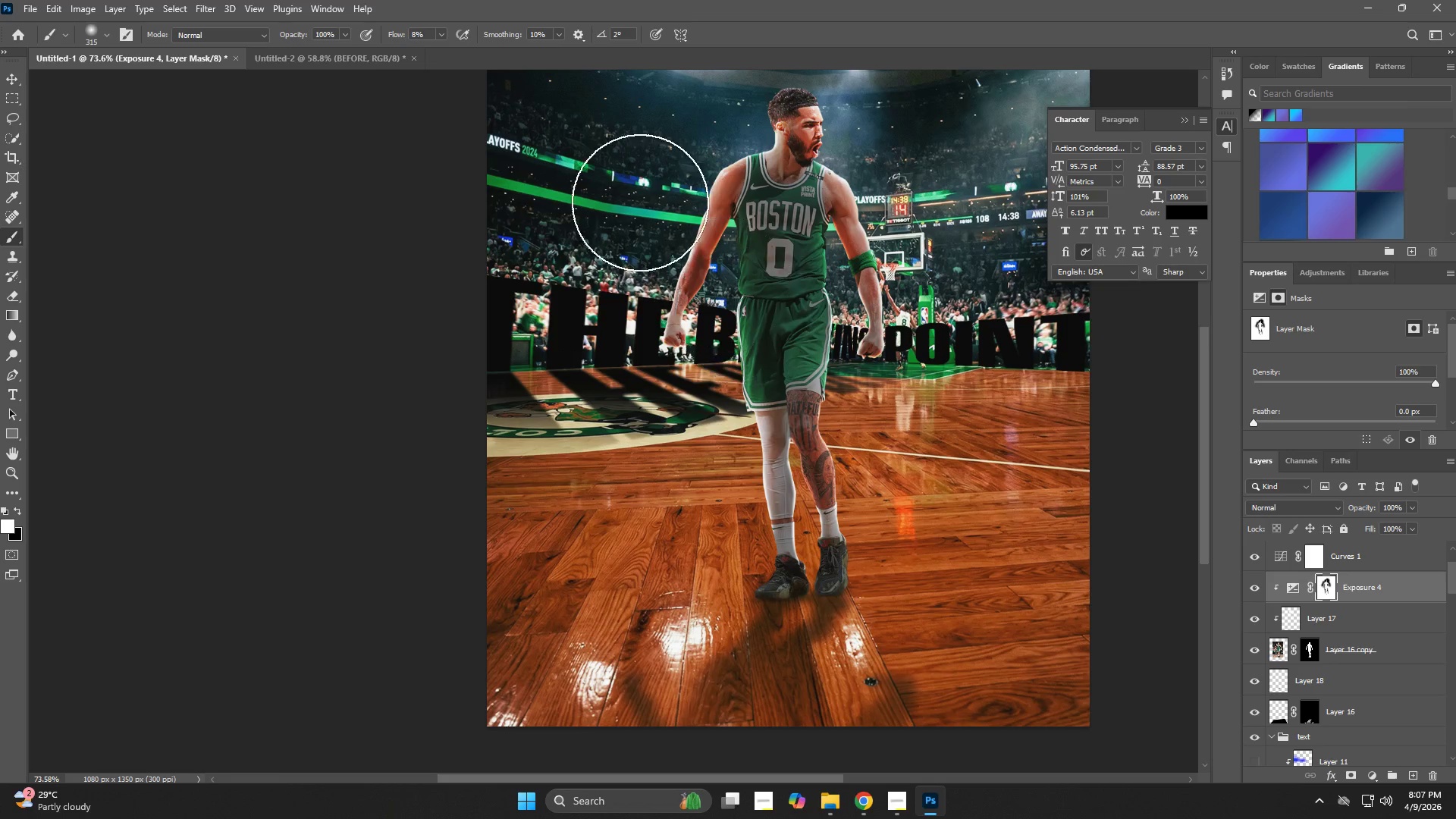 
key(X)
 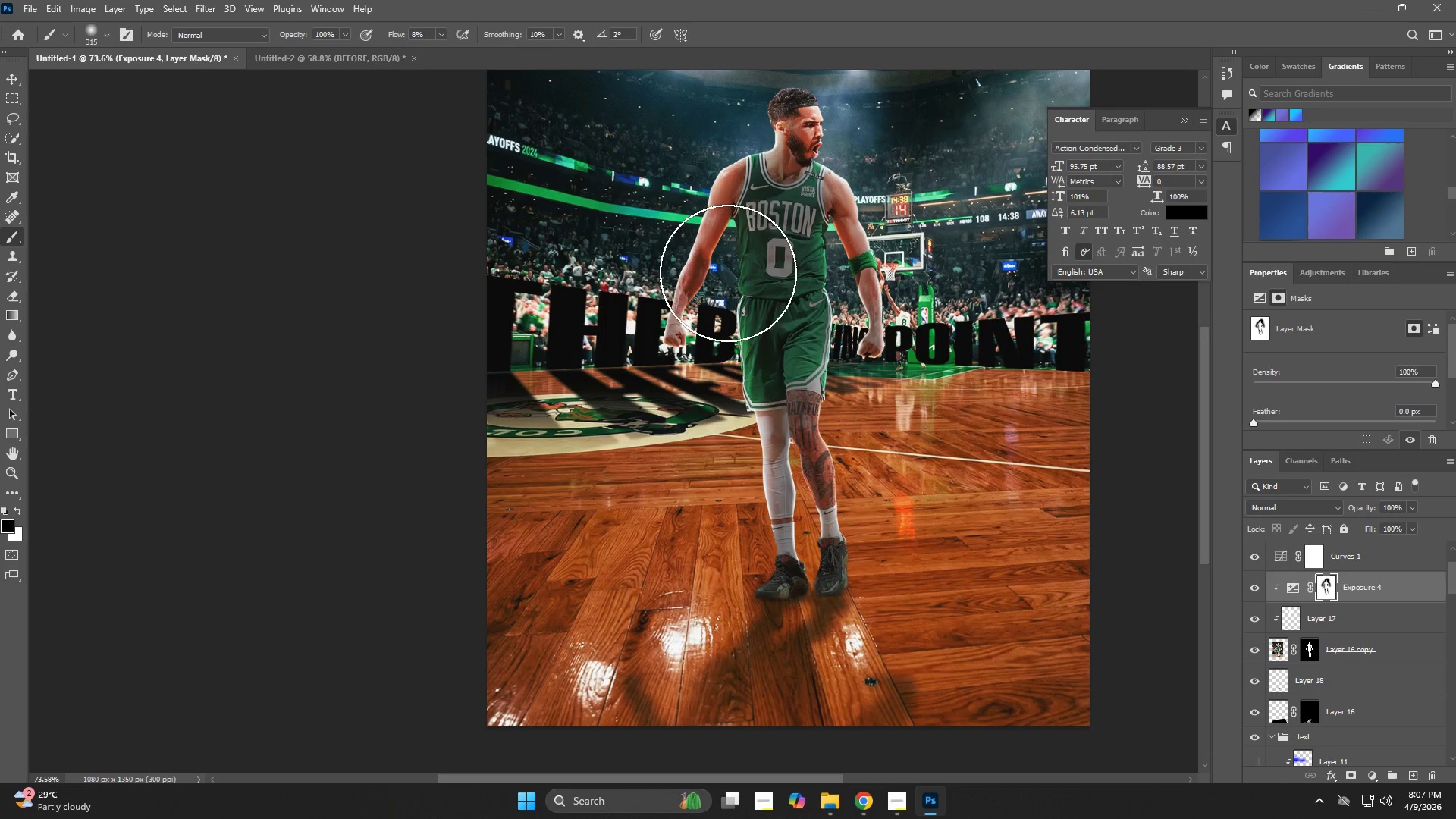 
hold_key(key=AltLeft, duration=0.53)
 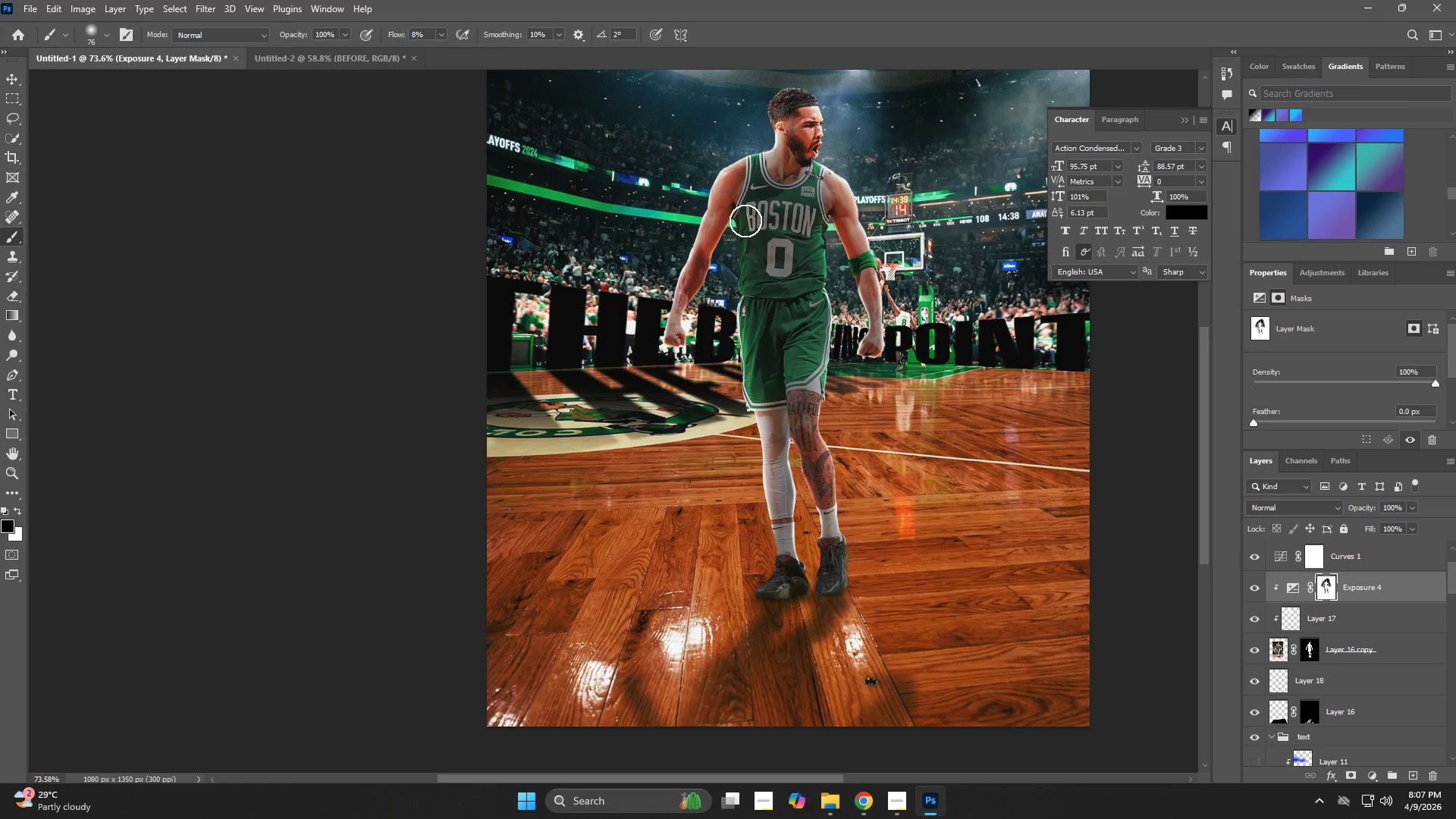 
left_click_drag(start_coordinate=[744, 217], to_coordinate=[753, 307])
 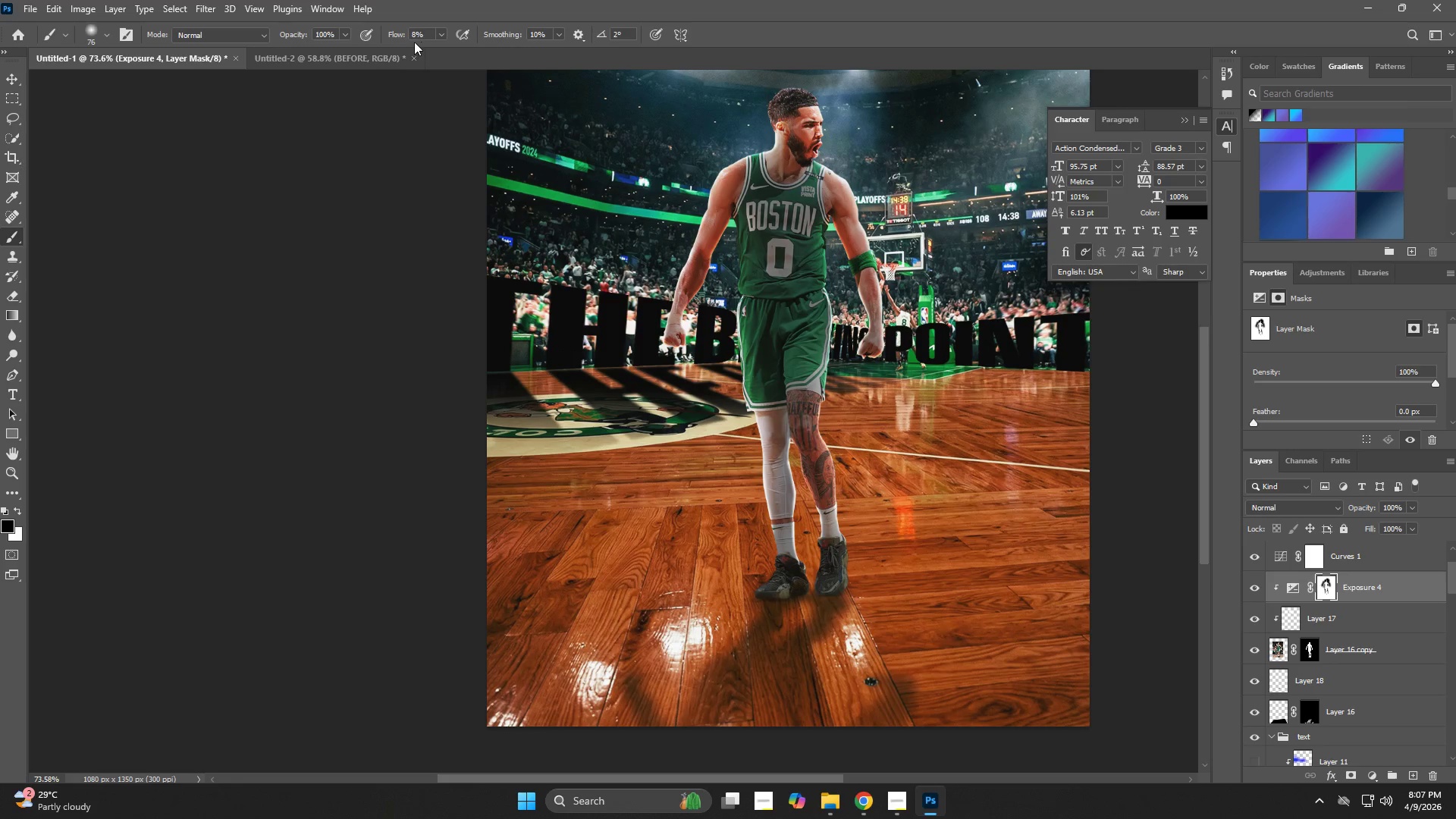 
left_click_drag(start_coordinate=[394, 37], to_coordinate=[404, 36])
 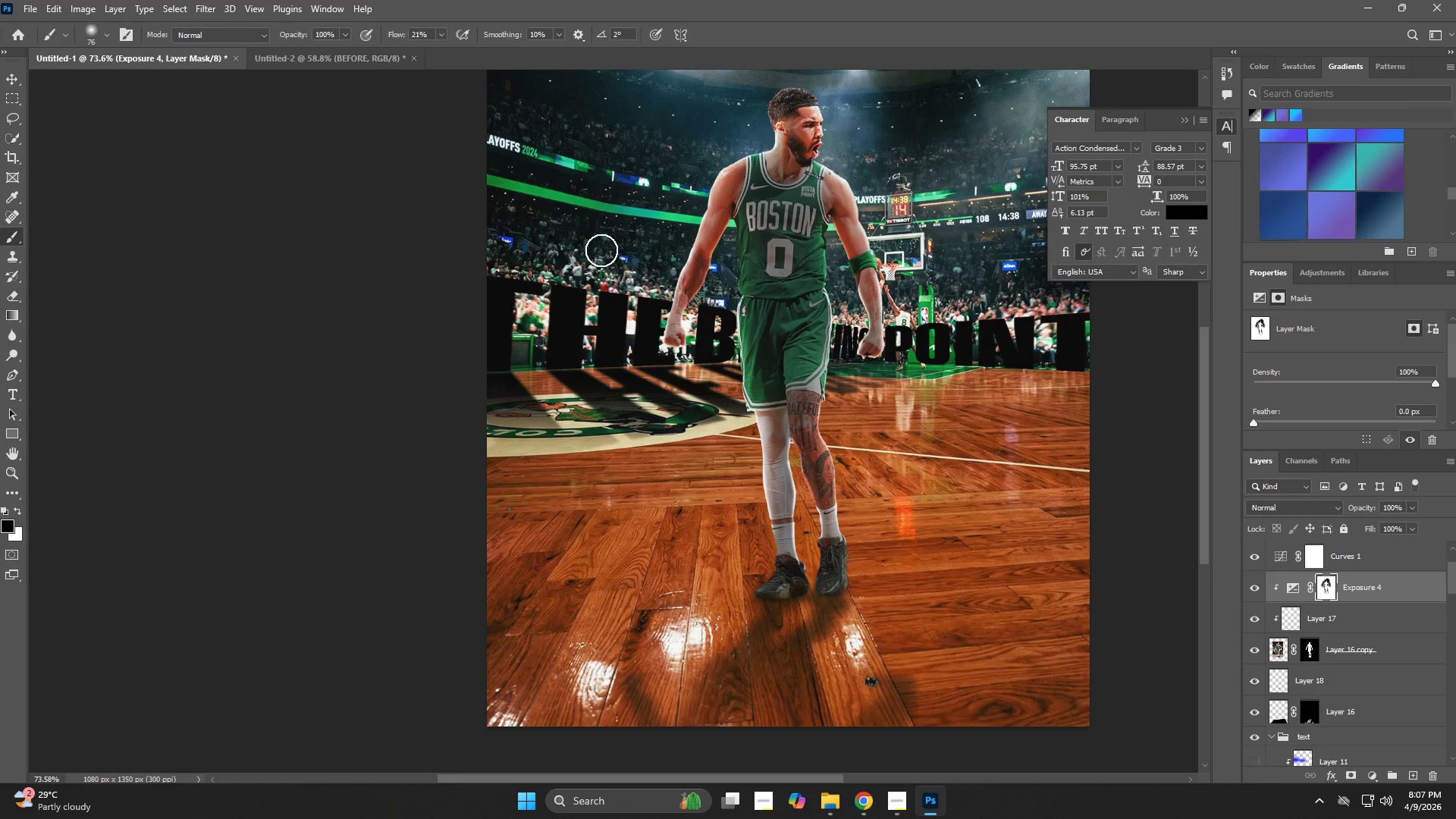 
hold_key(key=AltLeft, duration=0.53)
 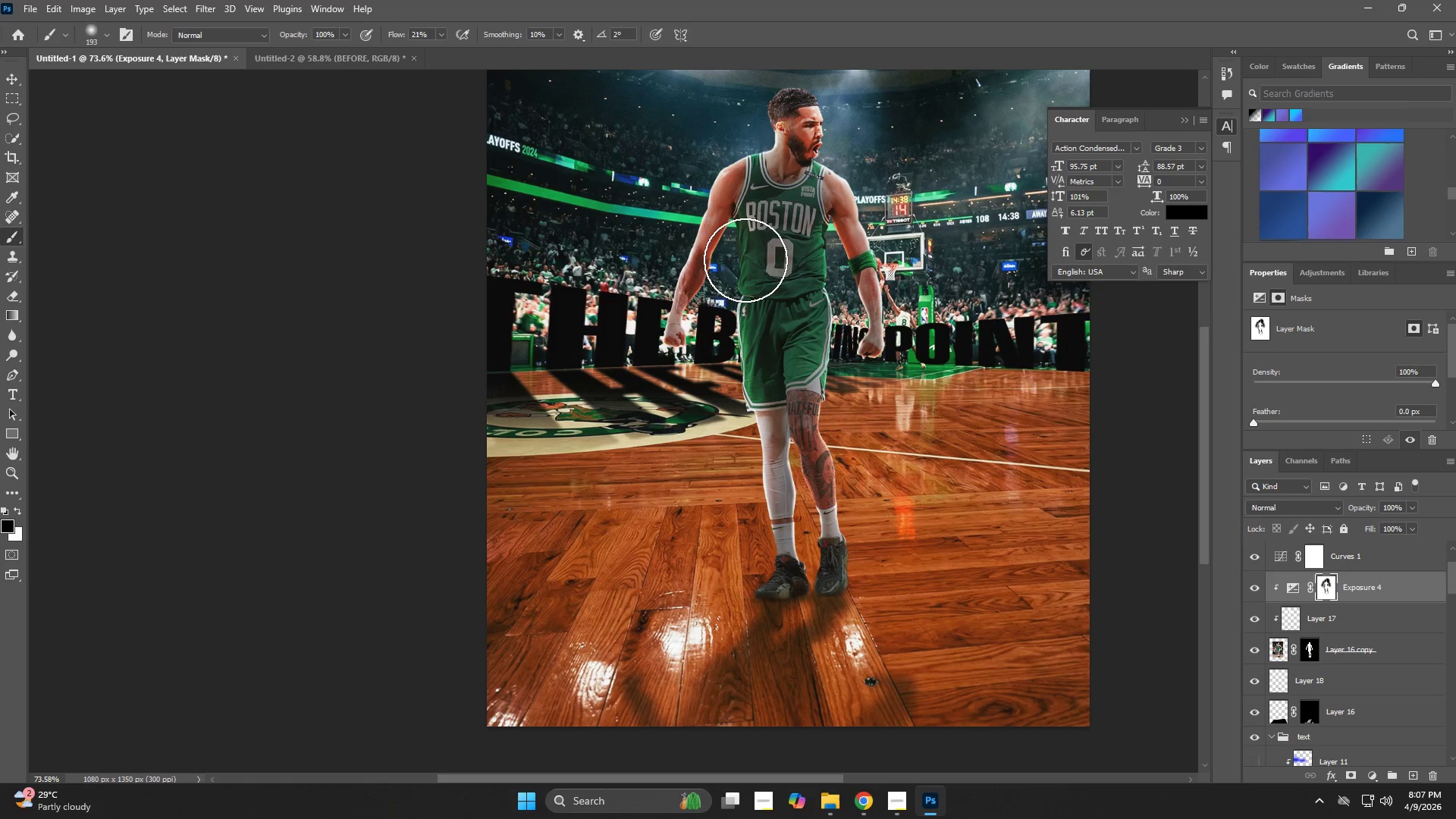 
left_click_drag(start_coordinate=[745, 257], to_coordinate=[736, 296])
 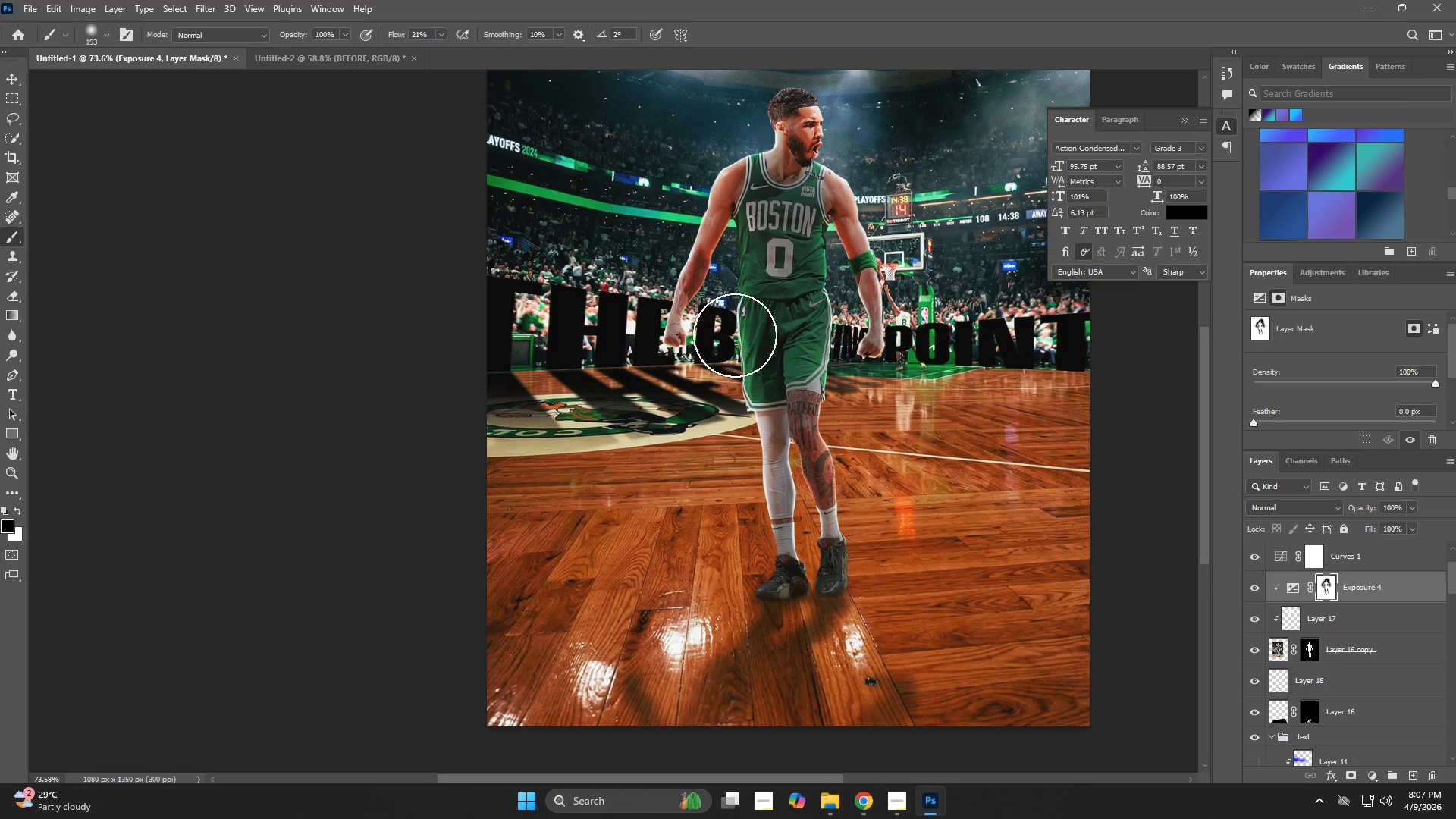 
left_click_drag(start_coordinate=[735, 333], to_coordinate=[736, 369])
 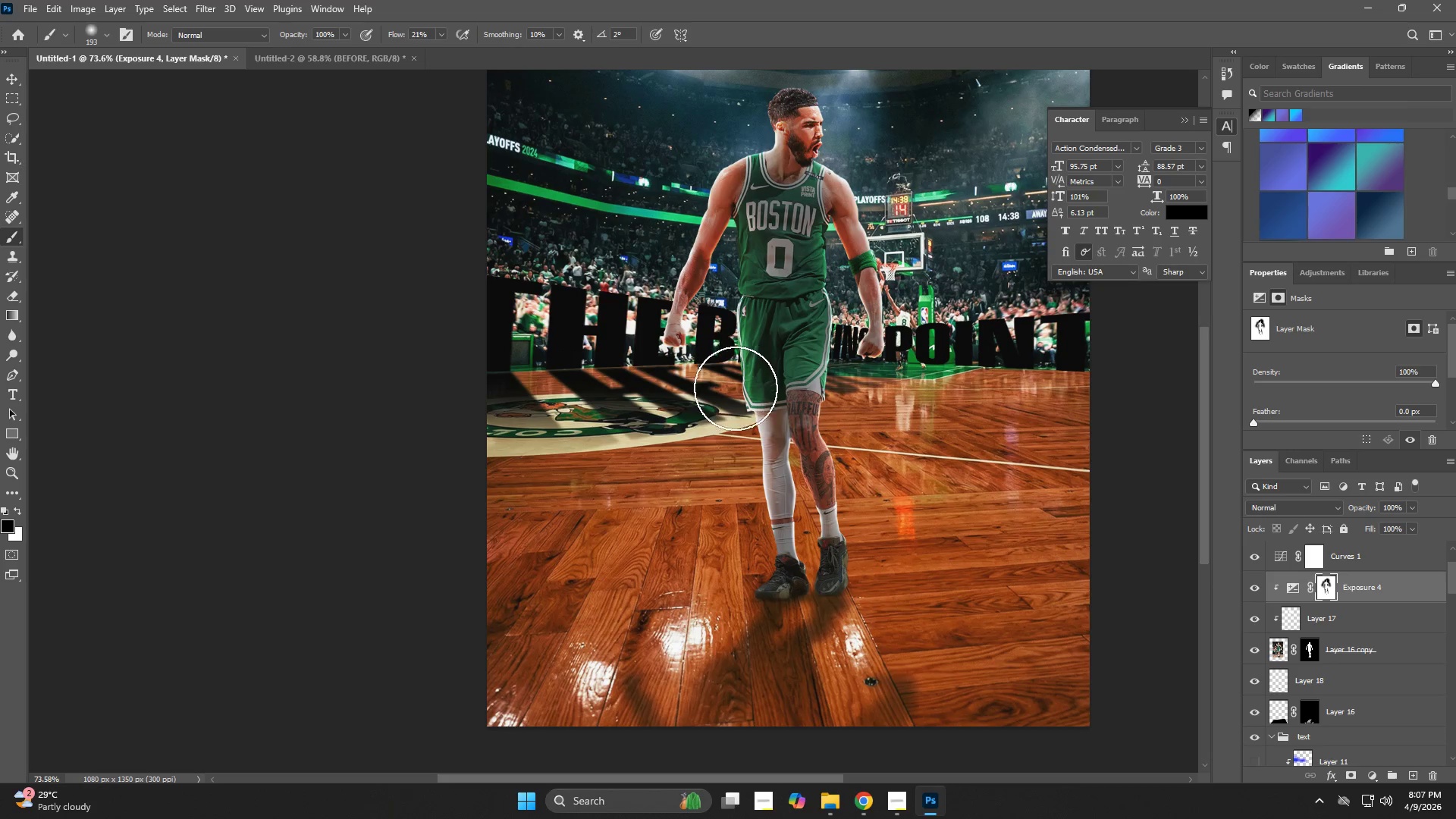 
left_click_drag(start_coordinate=[736, 393], to_coordinate=[736, 430])
 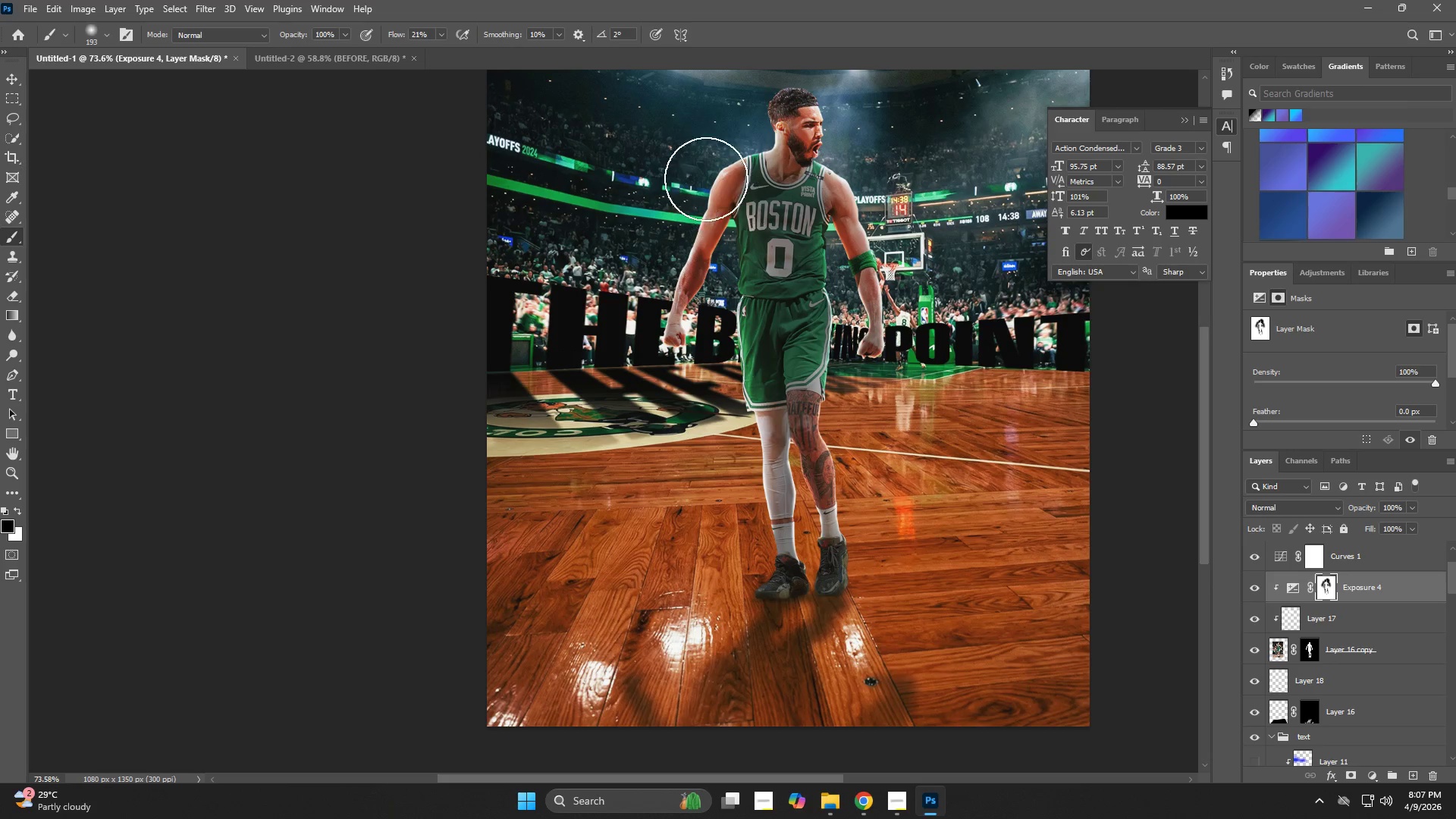 
left_click_drag(start_coordinate=[703, 152], to_coordinate=[717, 158])
 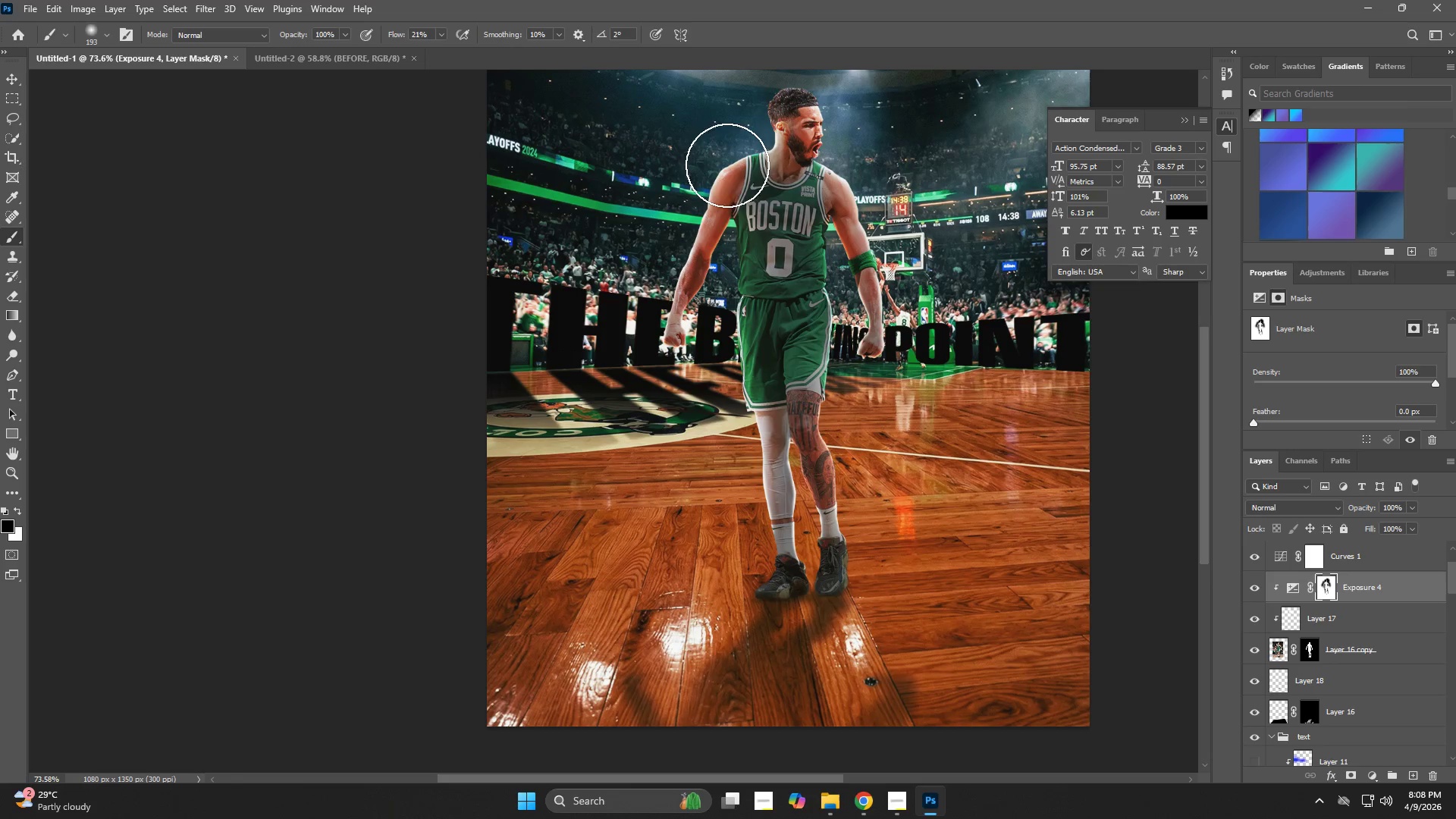 
double_click([733, 171])
 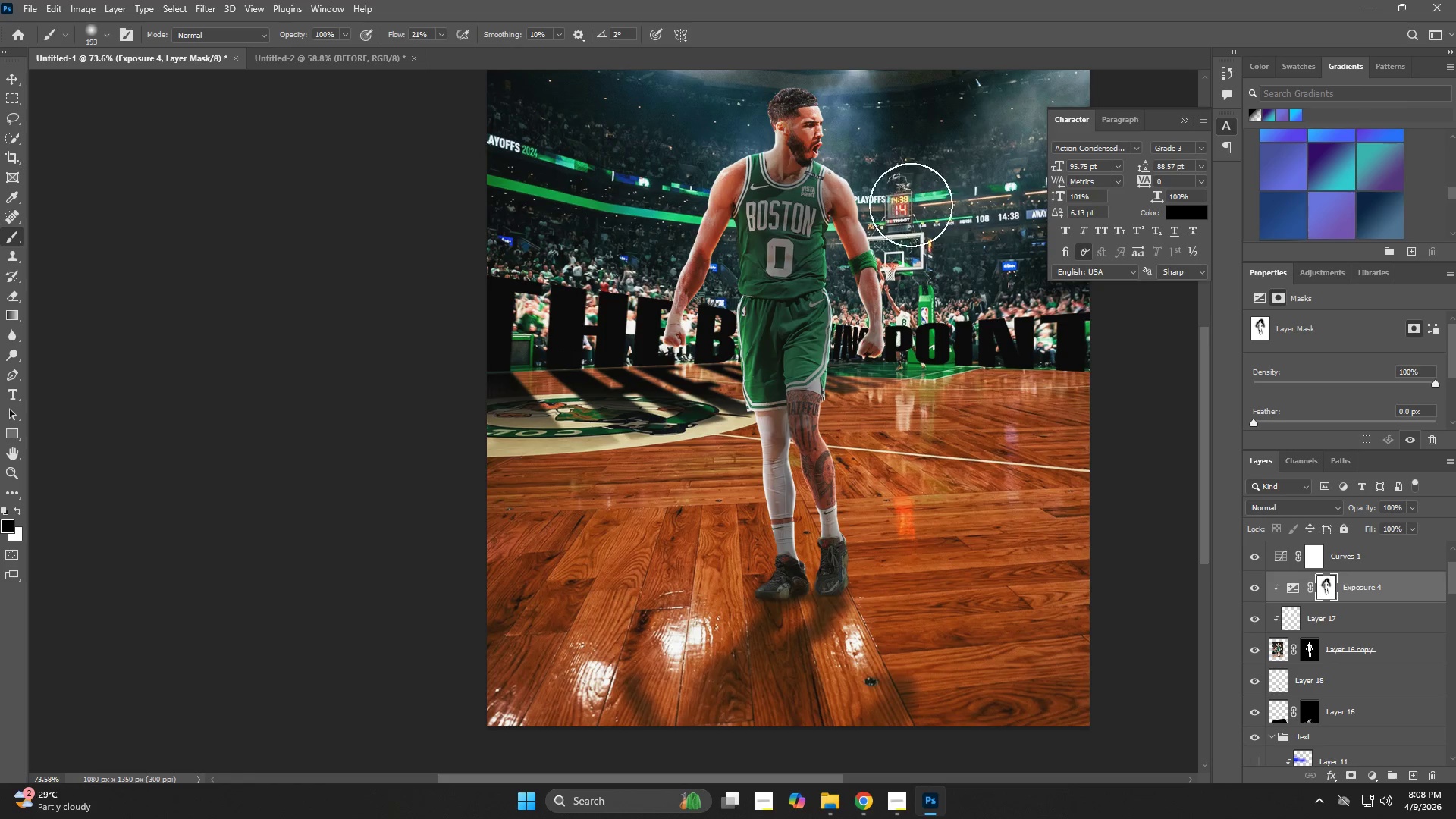 
left_click_drag(start_coordinate=[870, 192], to_coordinate=[875, 190])
 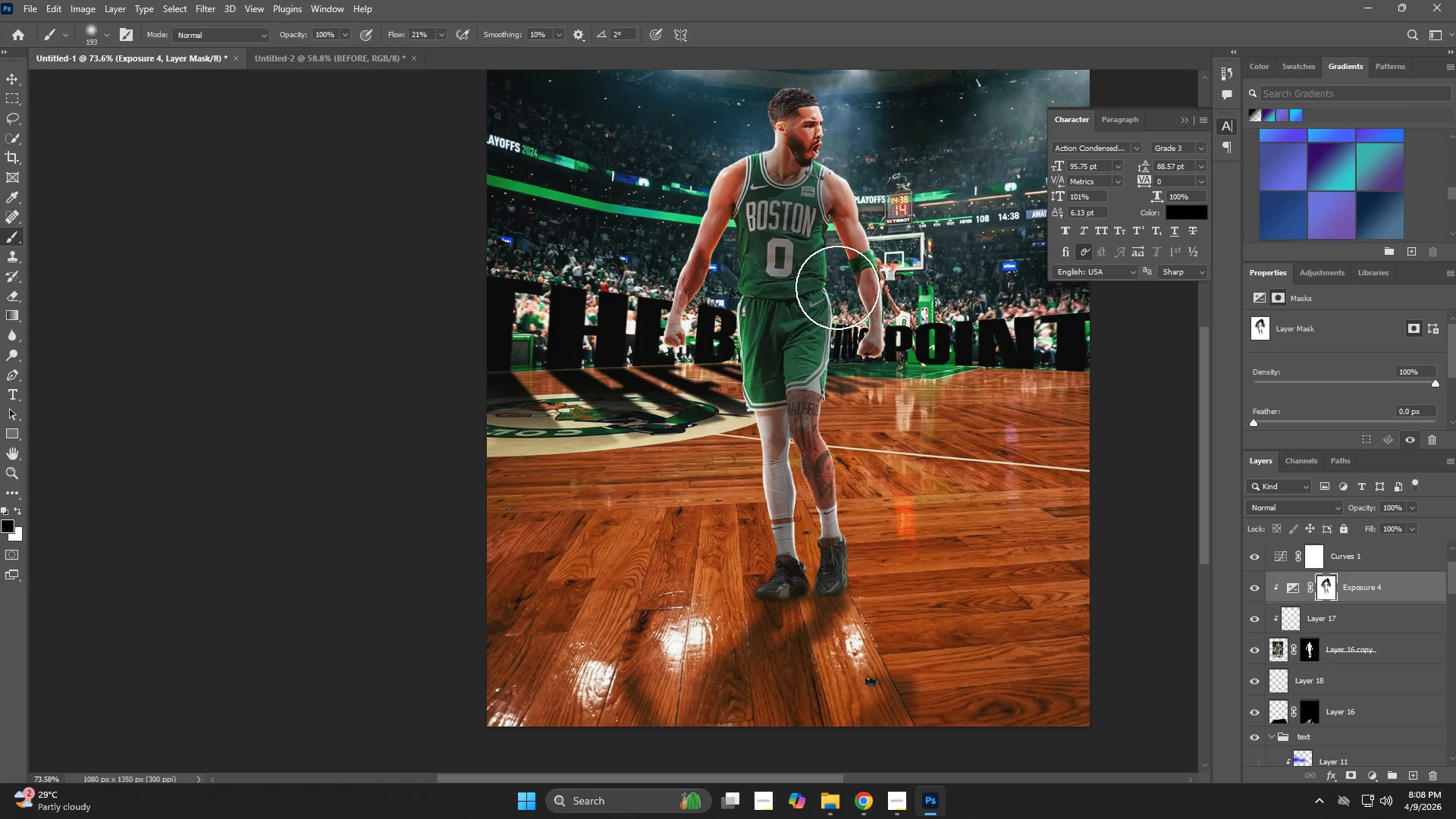 
hold_key(key=AltLeft, duration=0.42)
 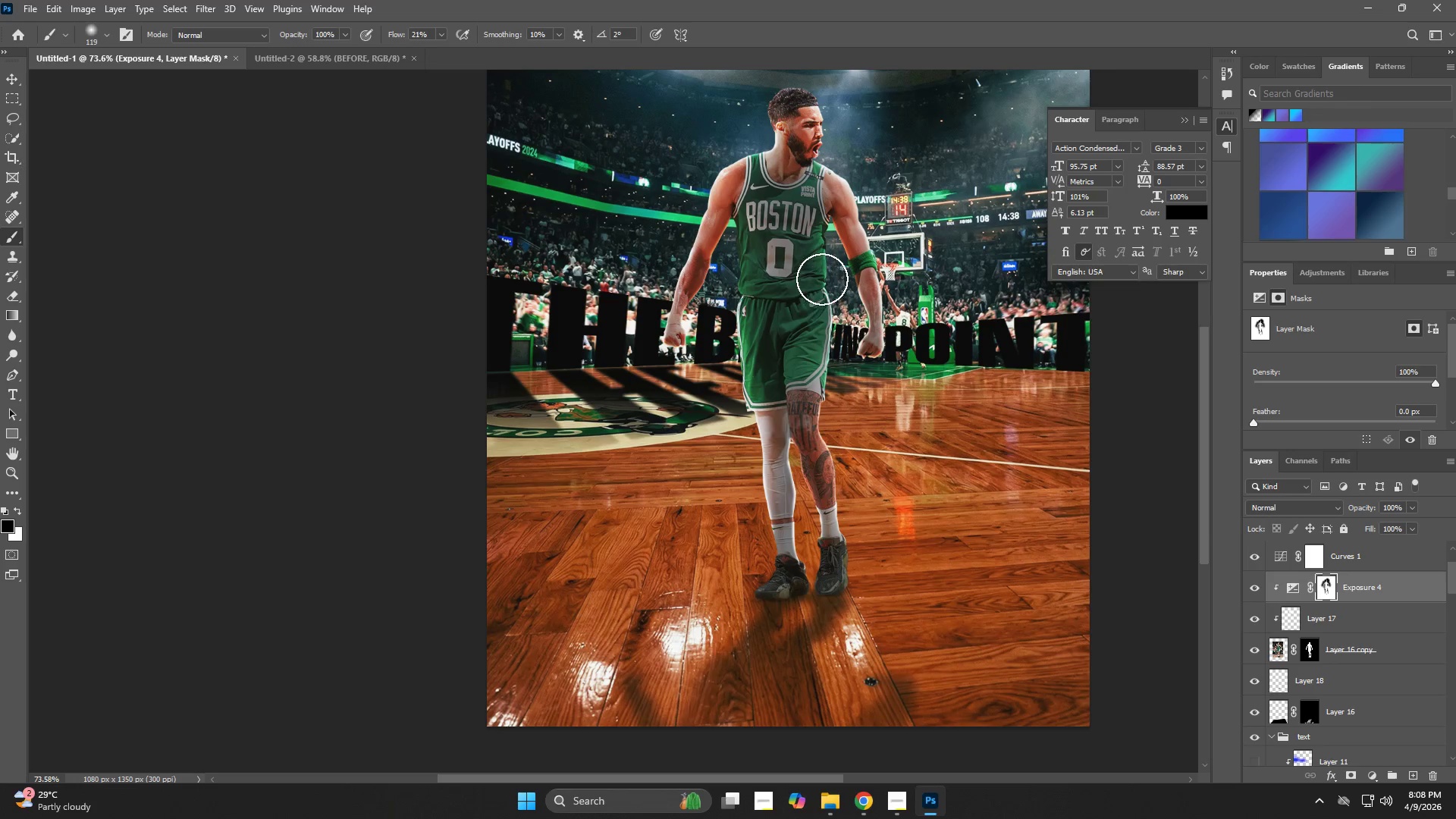 
left_click_drag(start_coordinate=[822, 279], to_coordinate=[833, 398])
 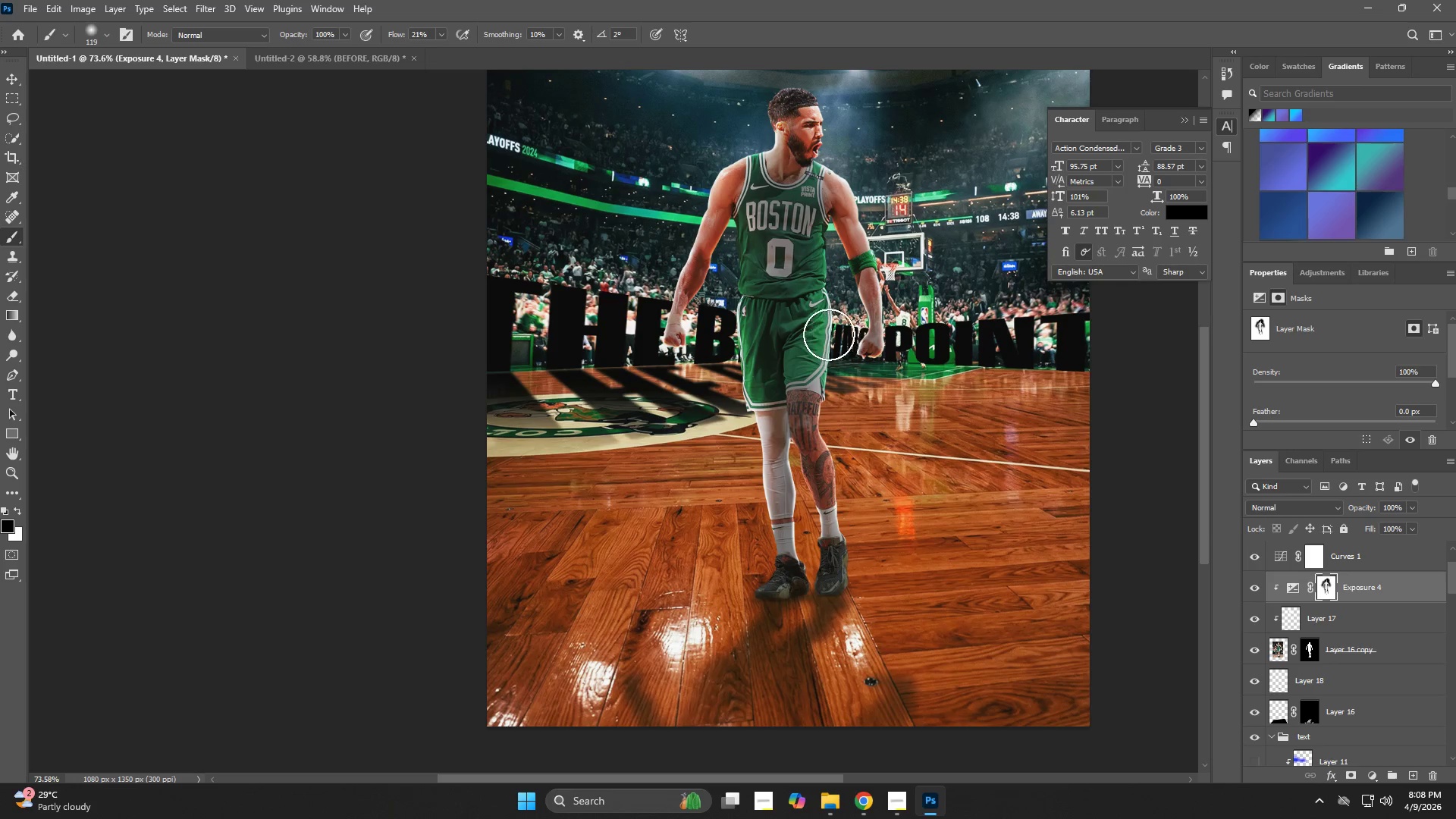 
left_click_drag(start_coordinate=[821, 334], to_coordinate=[827, 384])
 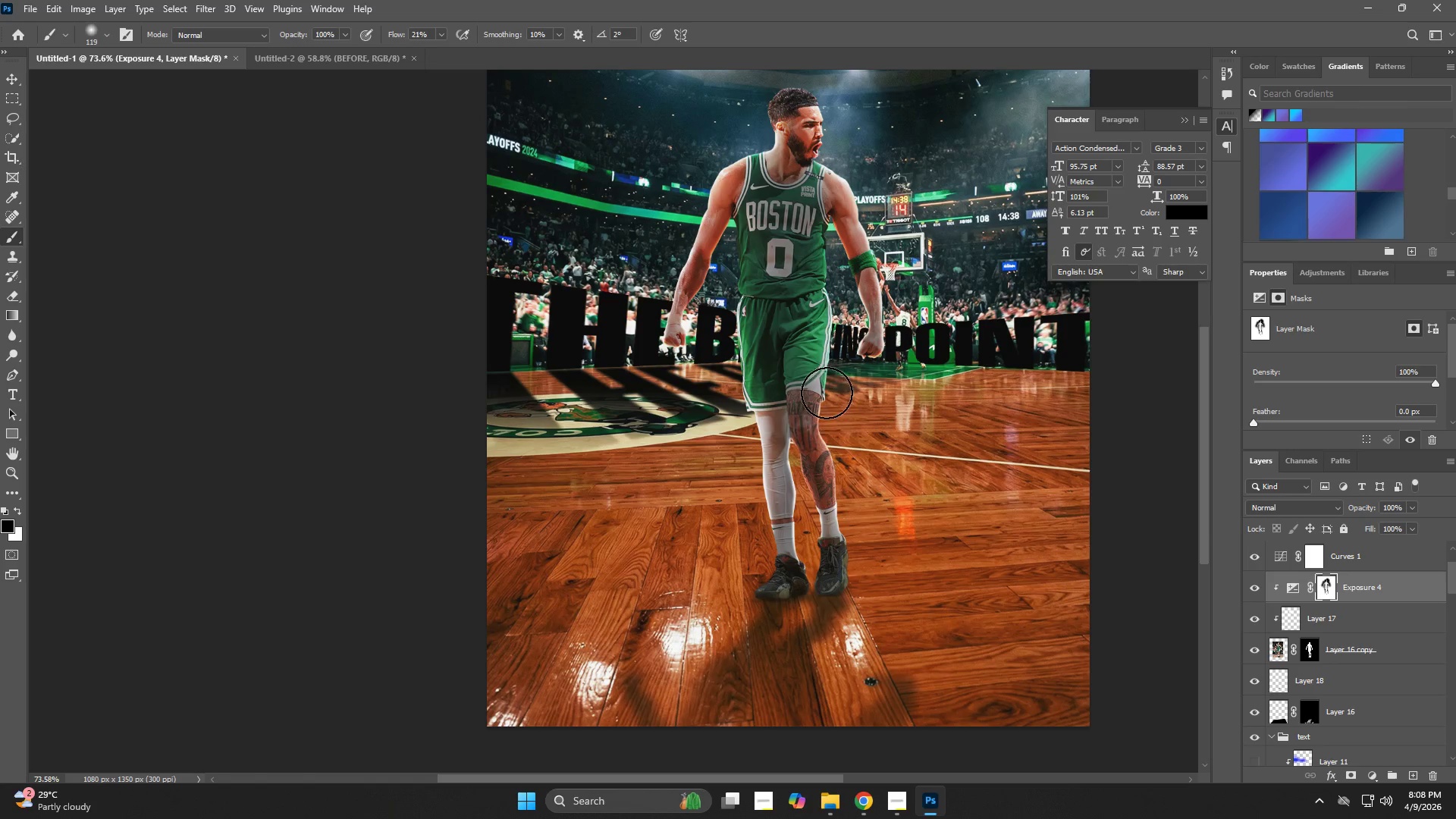 
left_click_drag(start_coordinate=[827, 394], to_coordinate=[863, 455])
 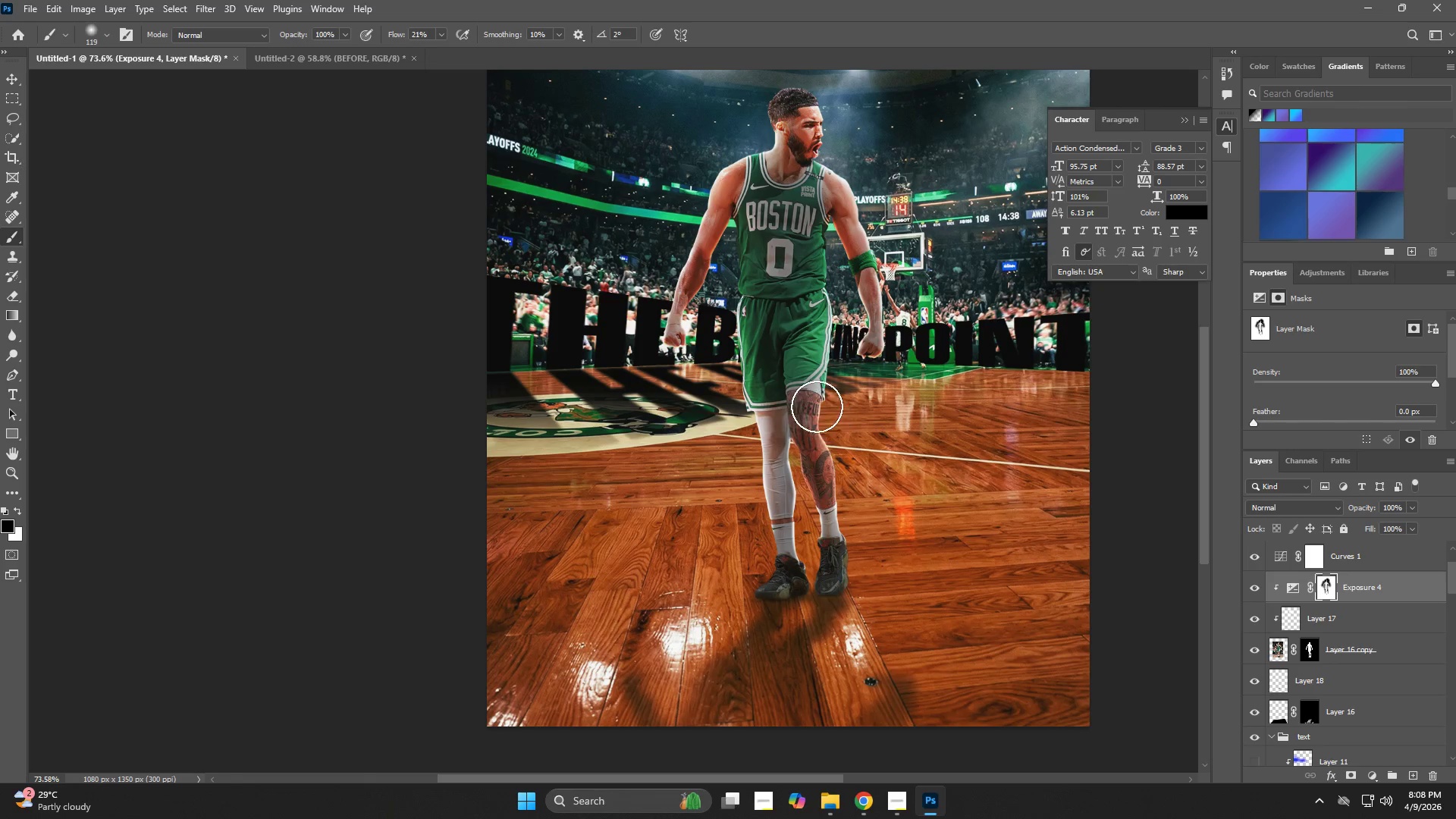 
left_click_drag(start_coordinate=[817, 406], to_coordinate=[858, 472])
 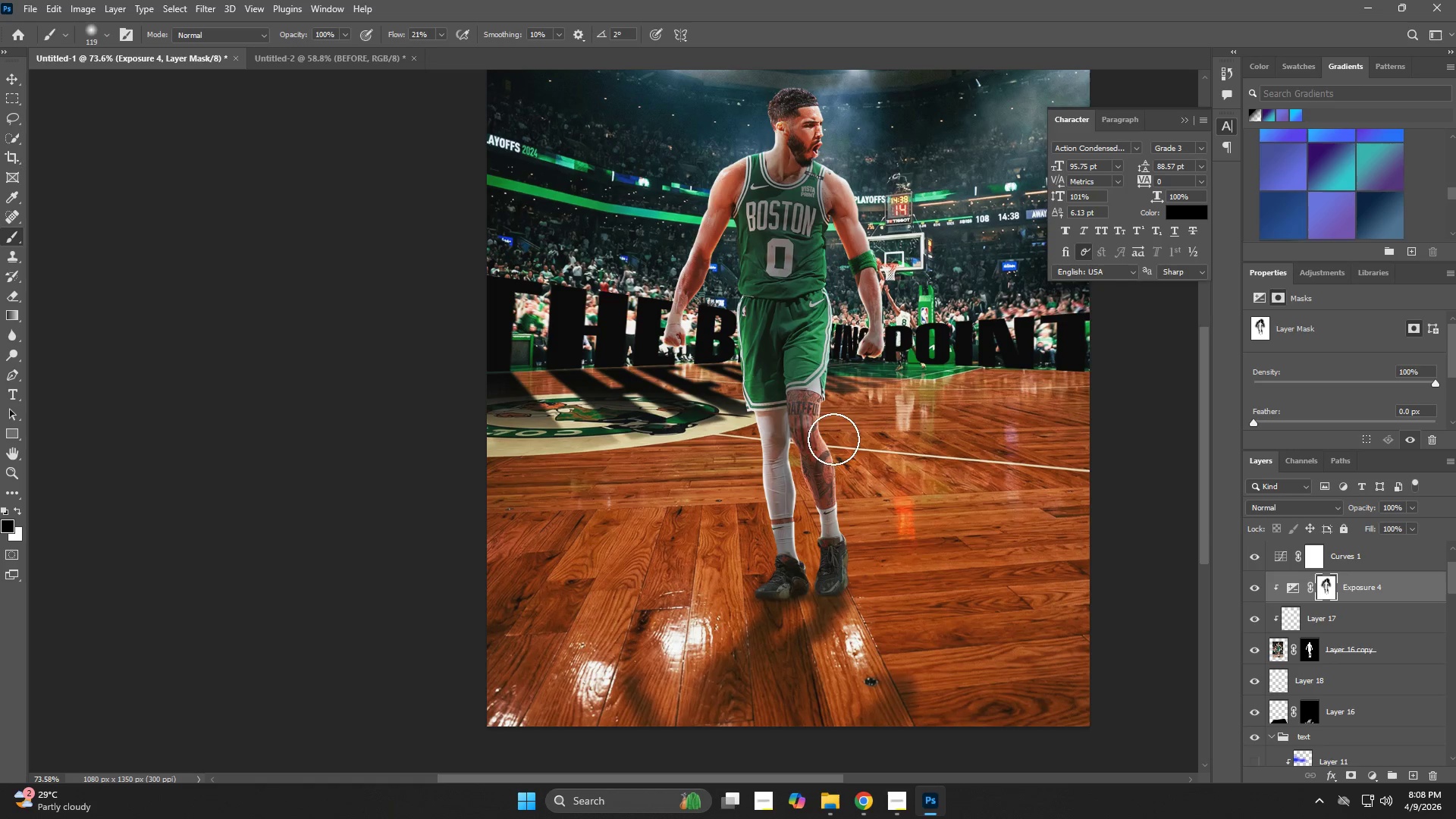 
left_click_drag(start_coordinate=[833, 438], to_coordinate=[871, 512])
 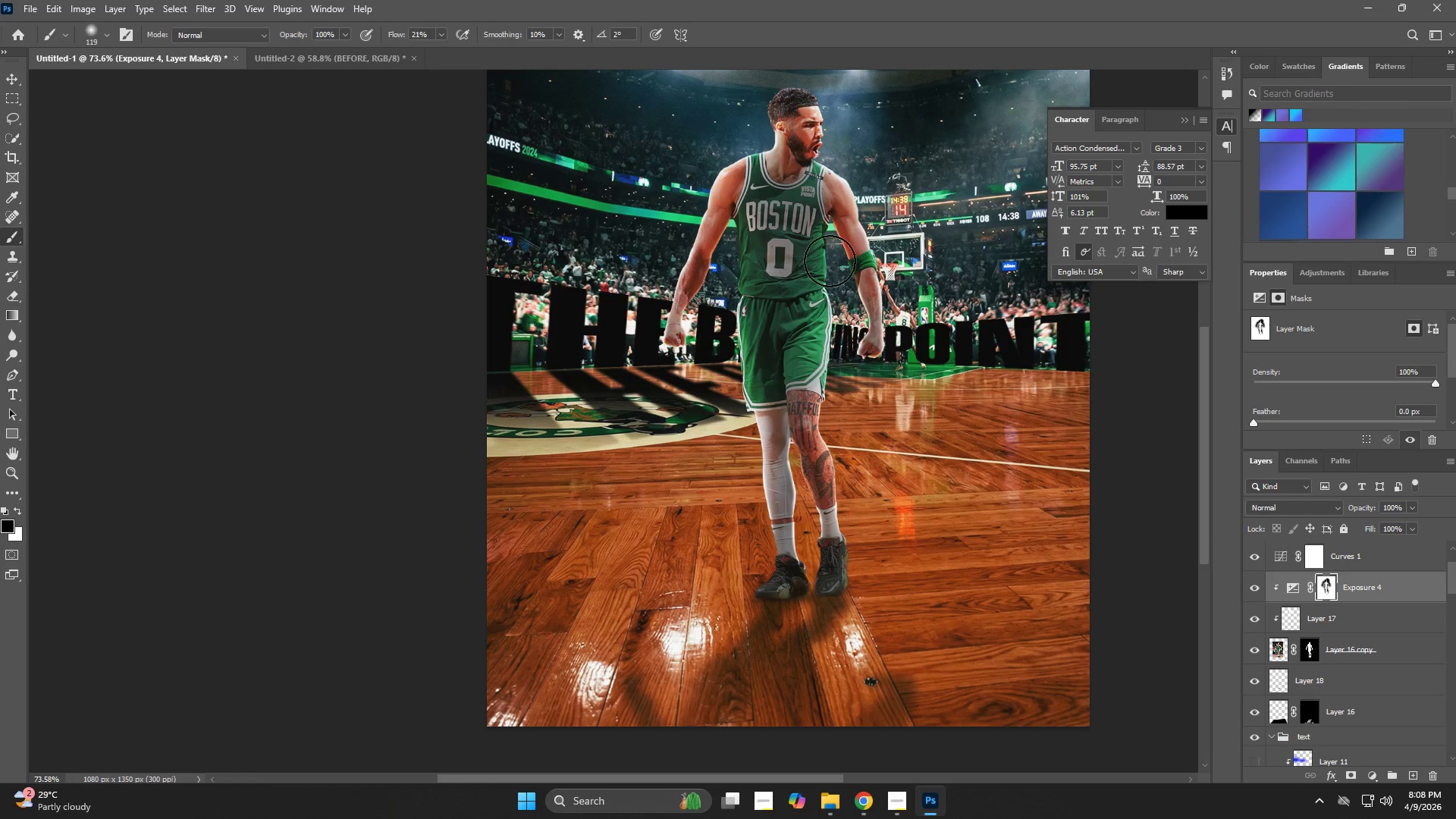 
hold_key(key=AltLeft, duration=0.42)
 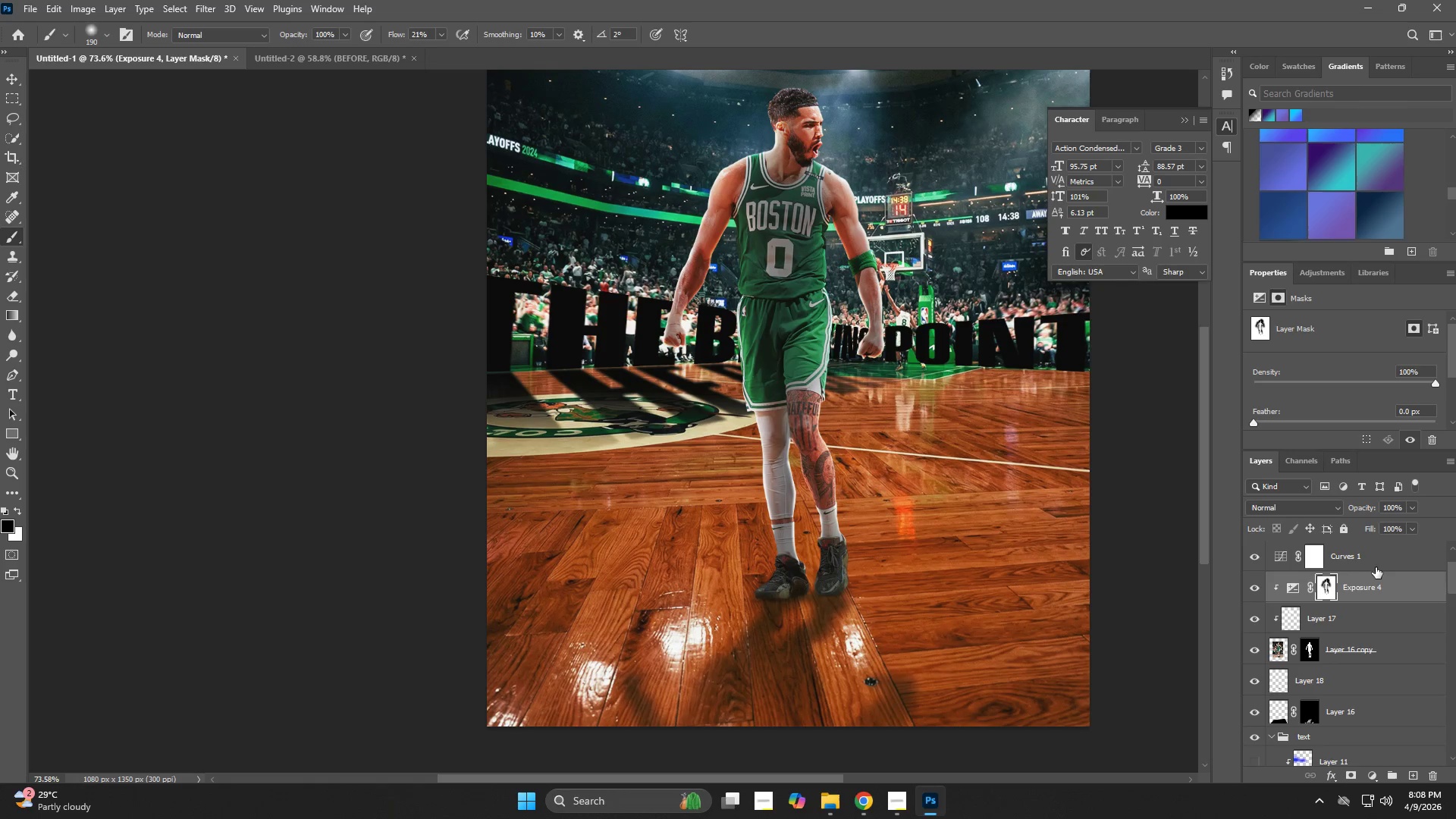 
left_click([1363, 586])
 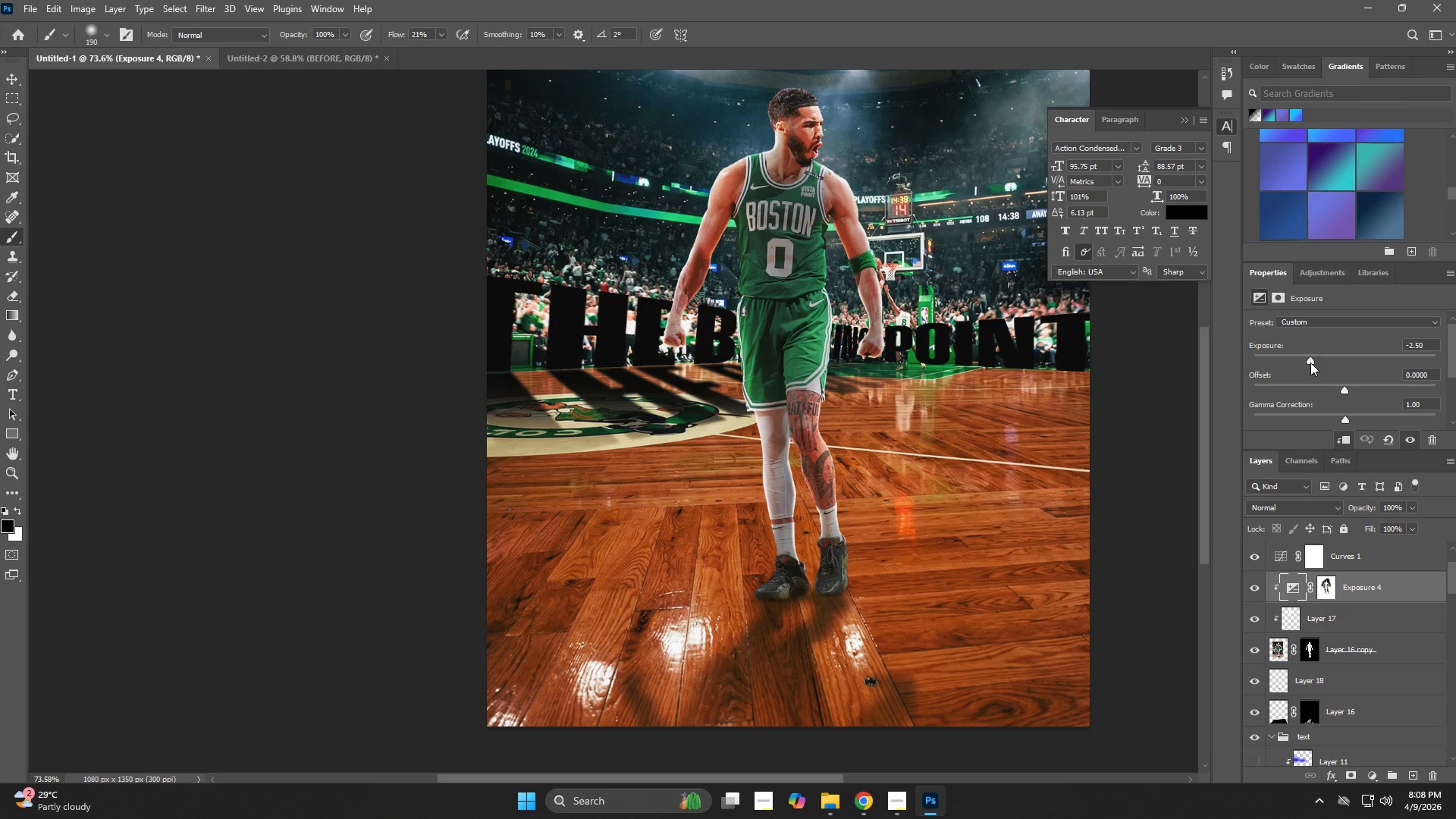 
key(Z)
 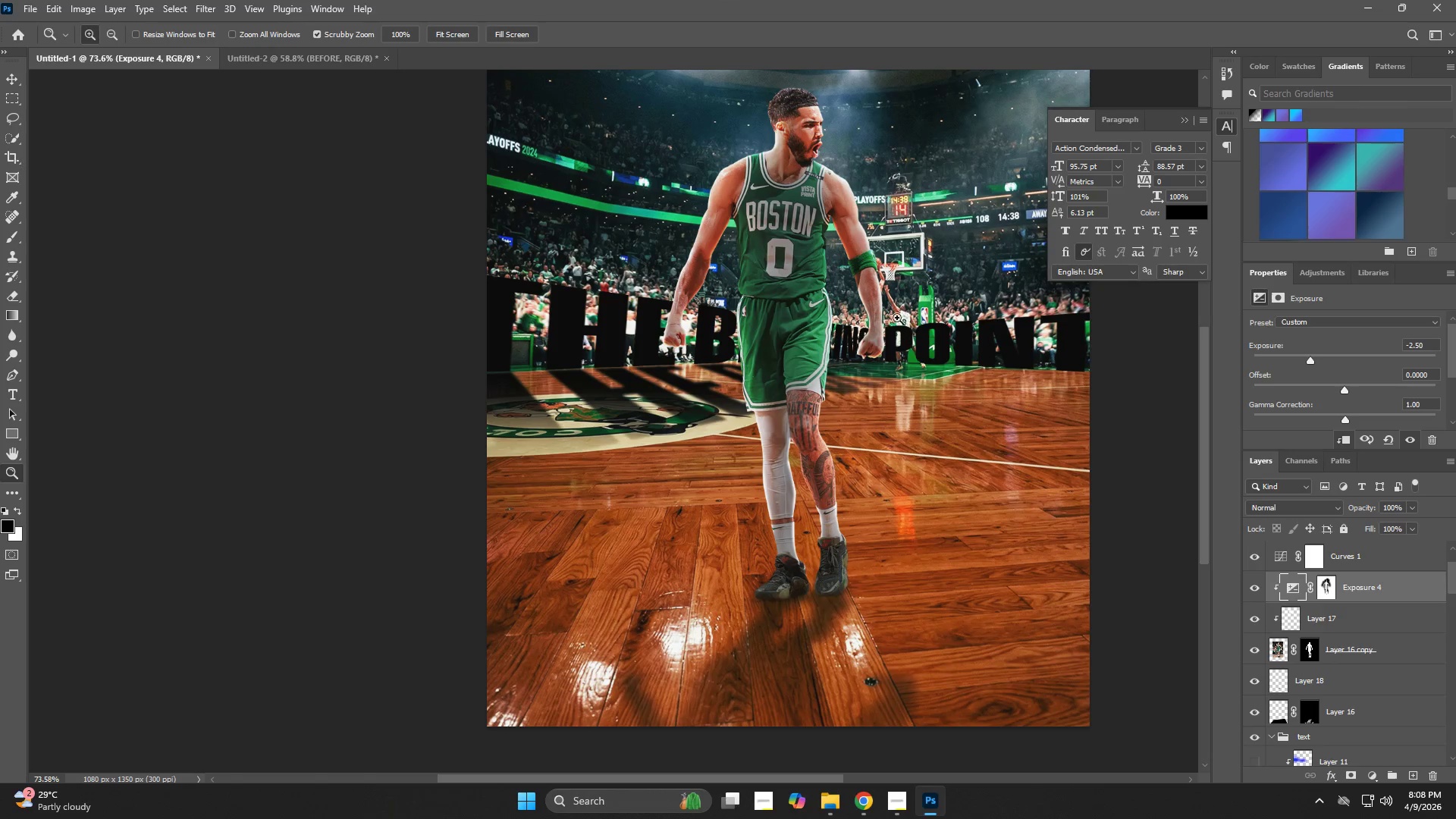 
left_click_drag(start_coordinate=[890, 318], to_coordinate=[854, 332])
 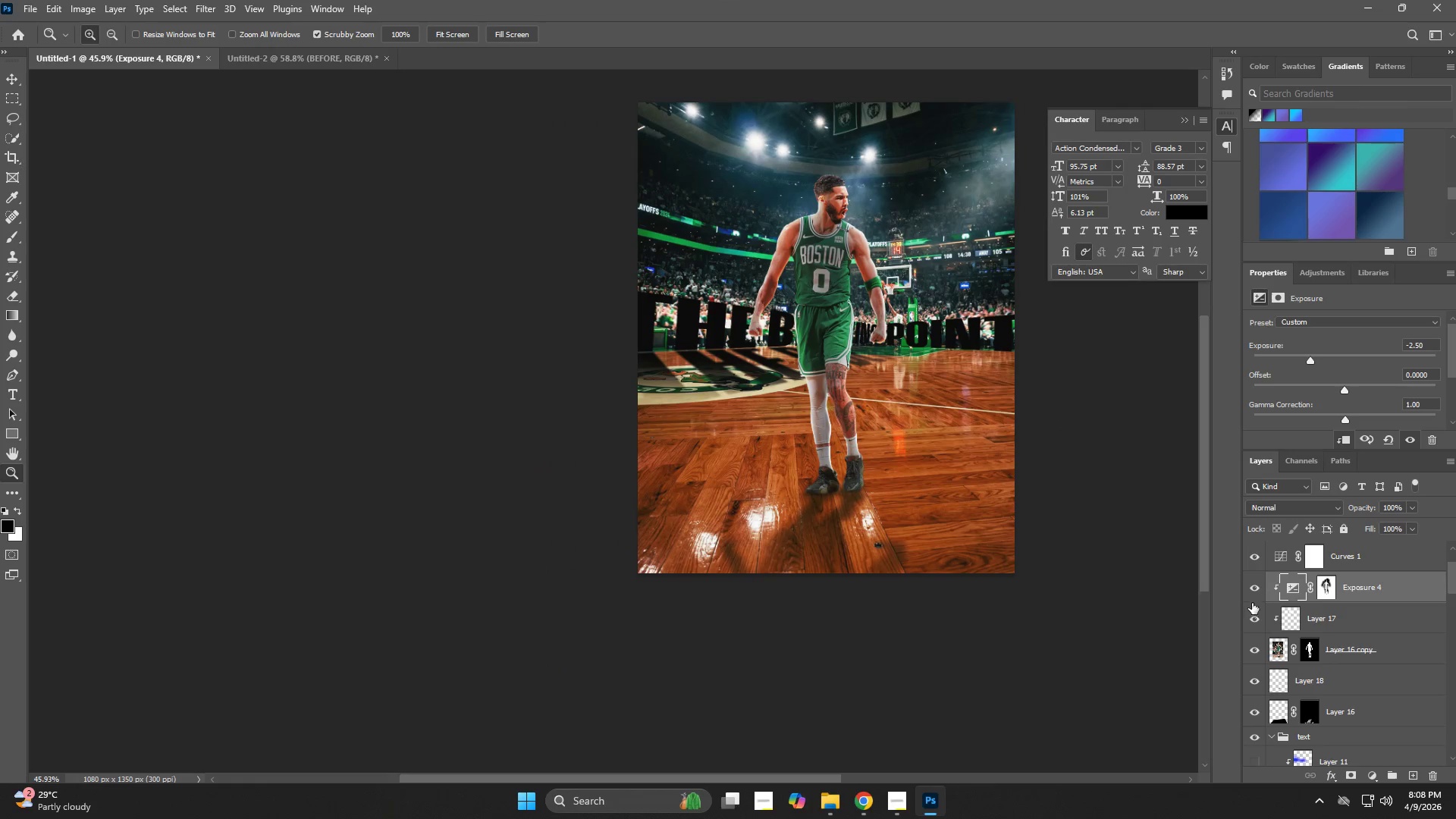 
left_click([1256, 588])
 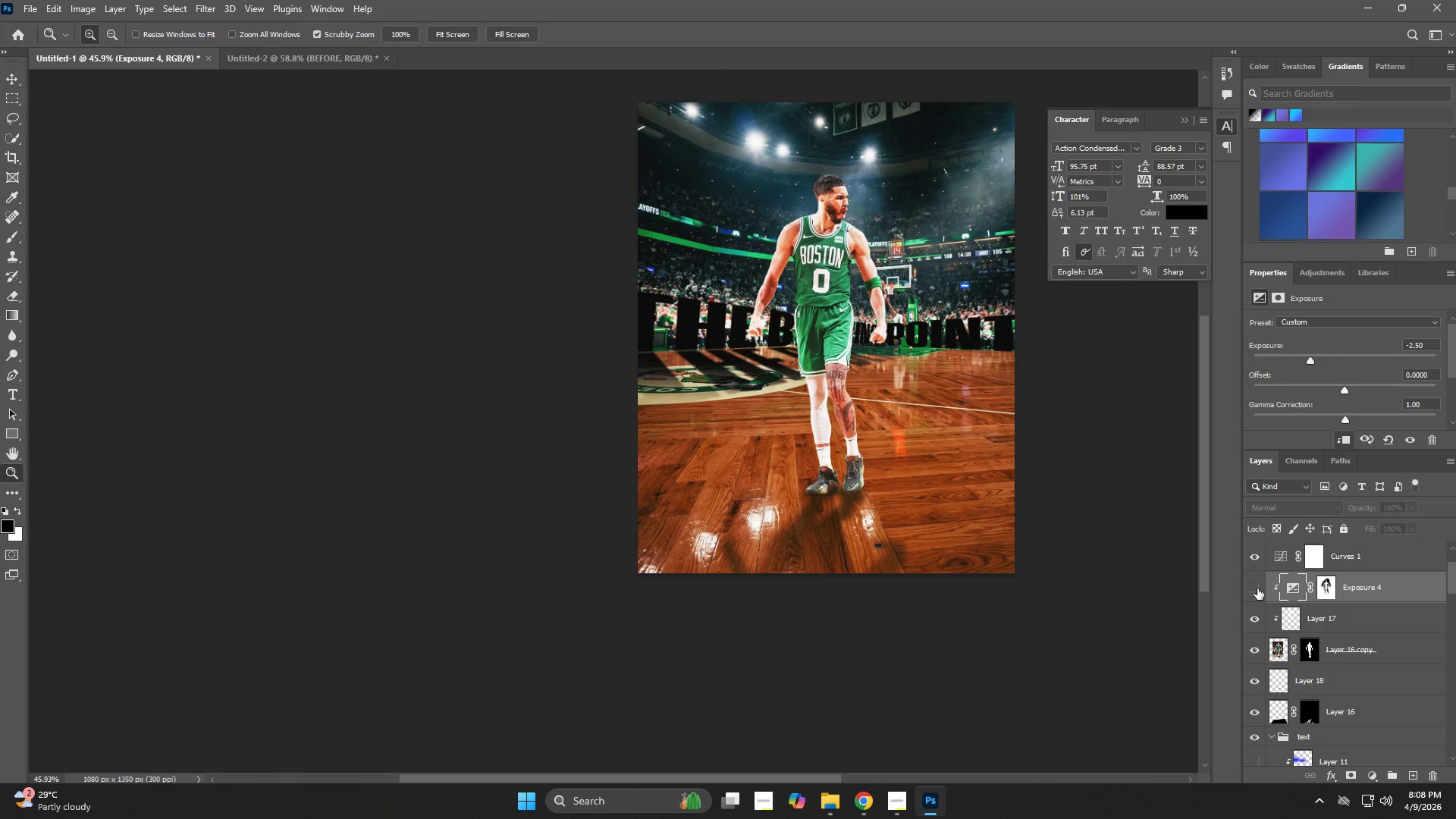 
left_click([1257, 588])
 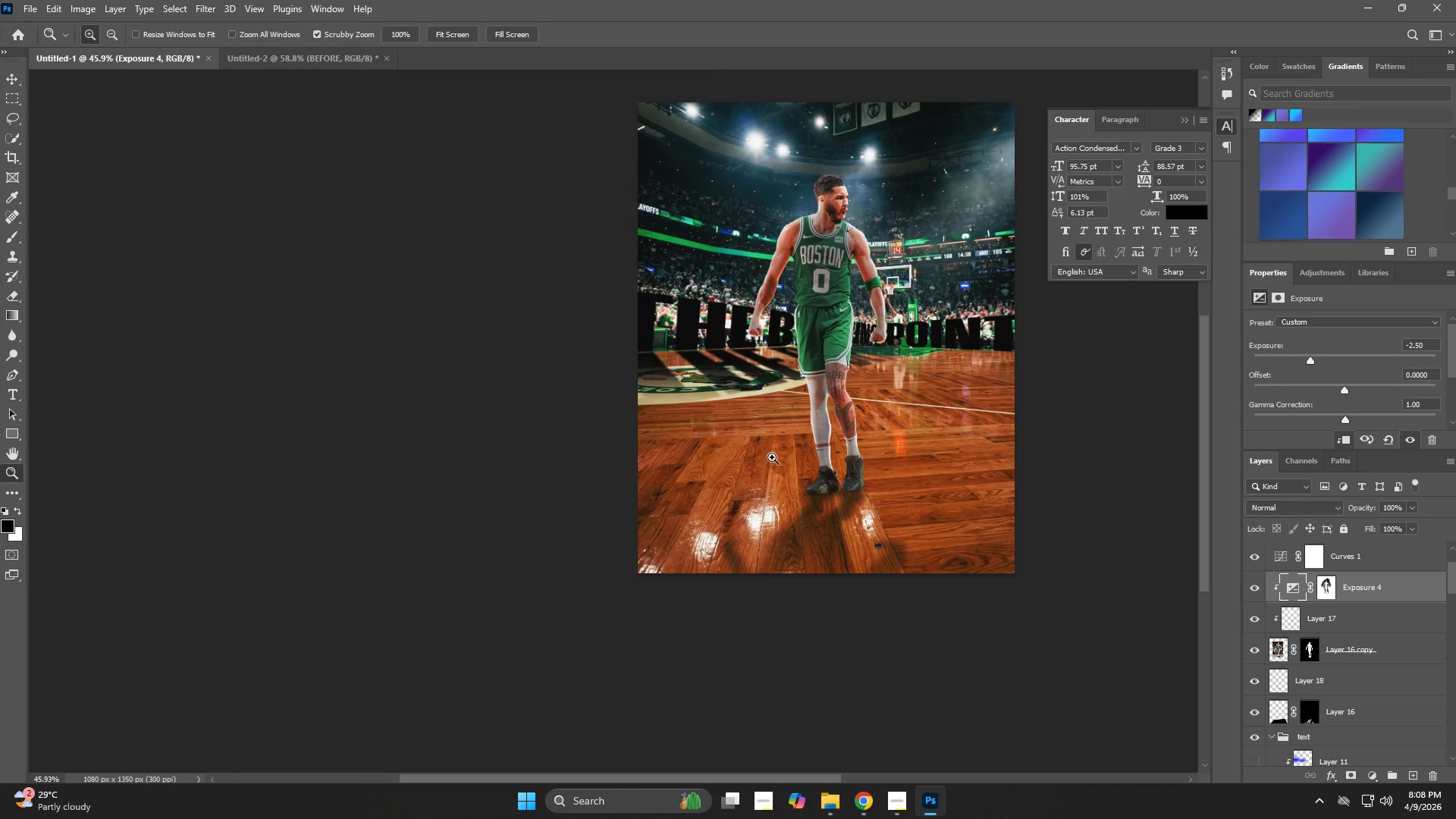 
type(zz)
 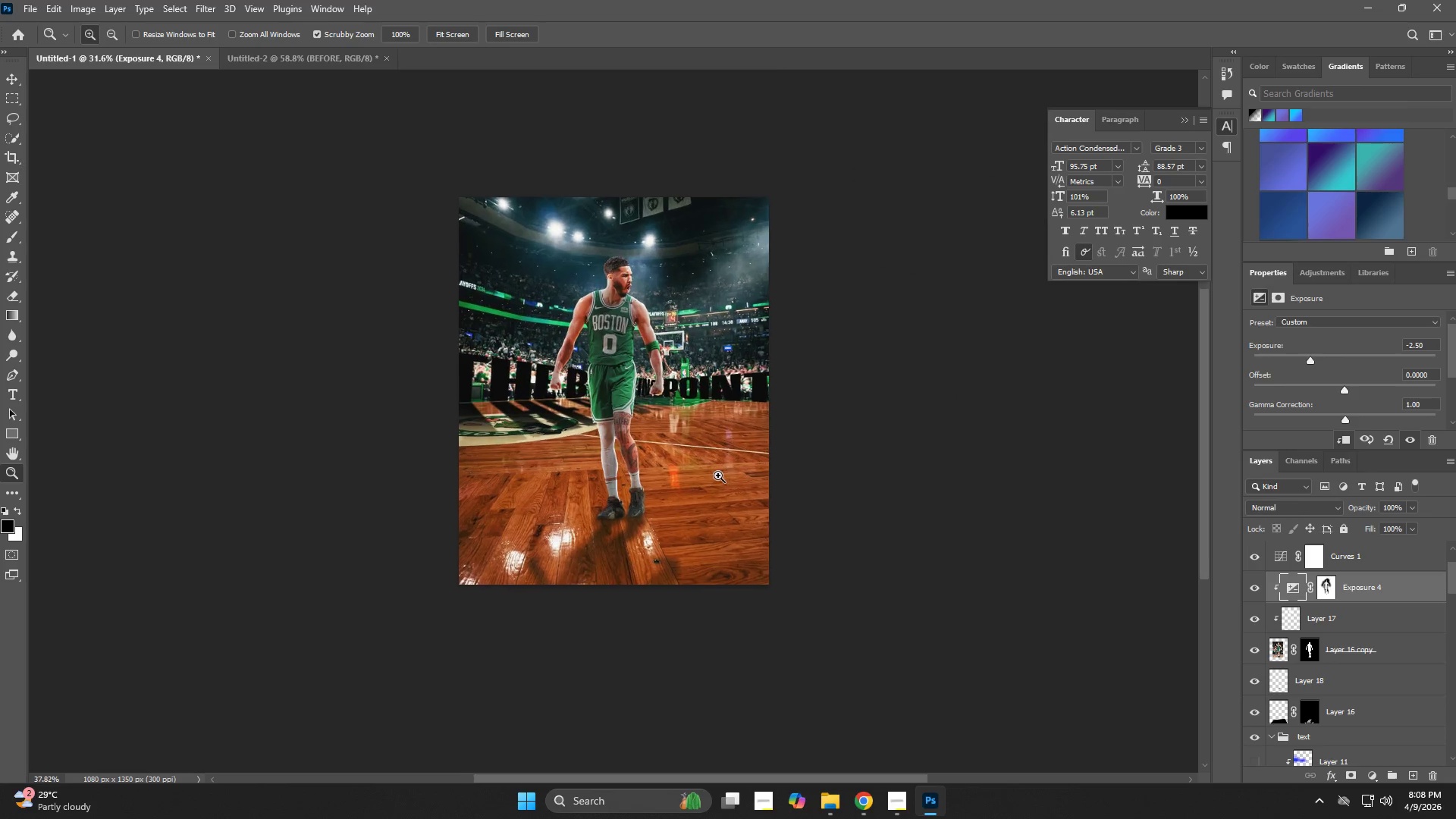 
left_click_drag(start_coordinate=[919, 488], to_coordinate=[890, 498])
 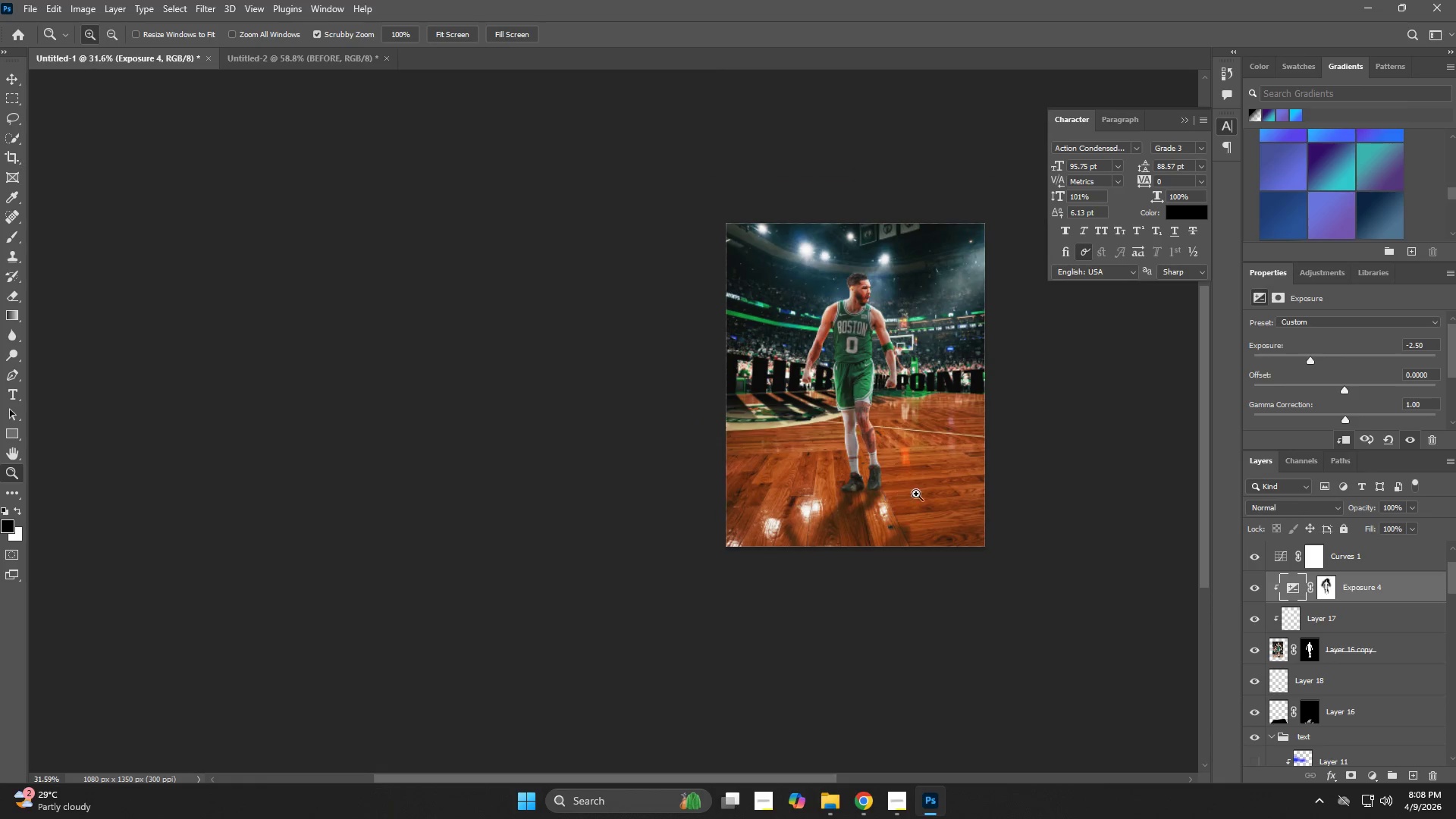 
hold_key(key=Space, duration=0.89)
 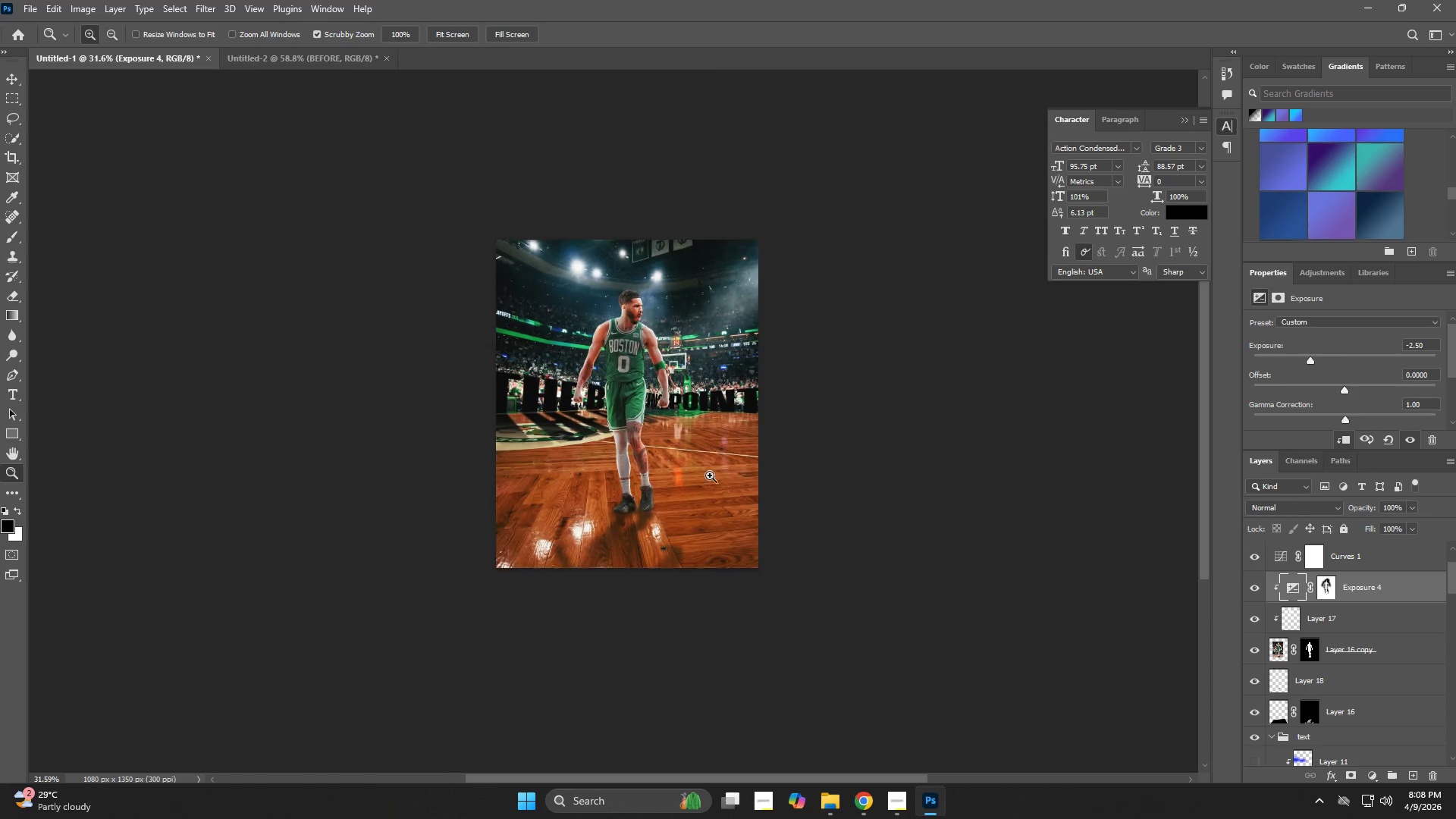 
left_click_drag(start_coordinate=[924, 470], to_coordinate=[696, 490])
 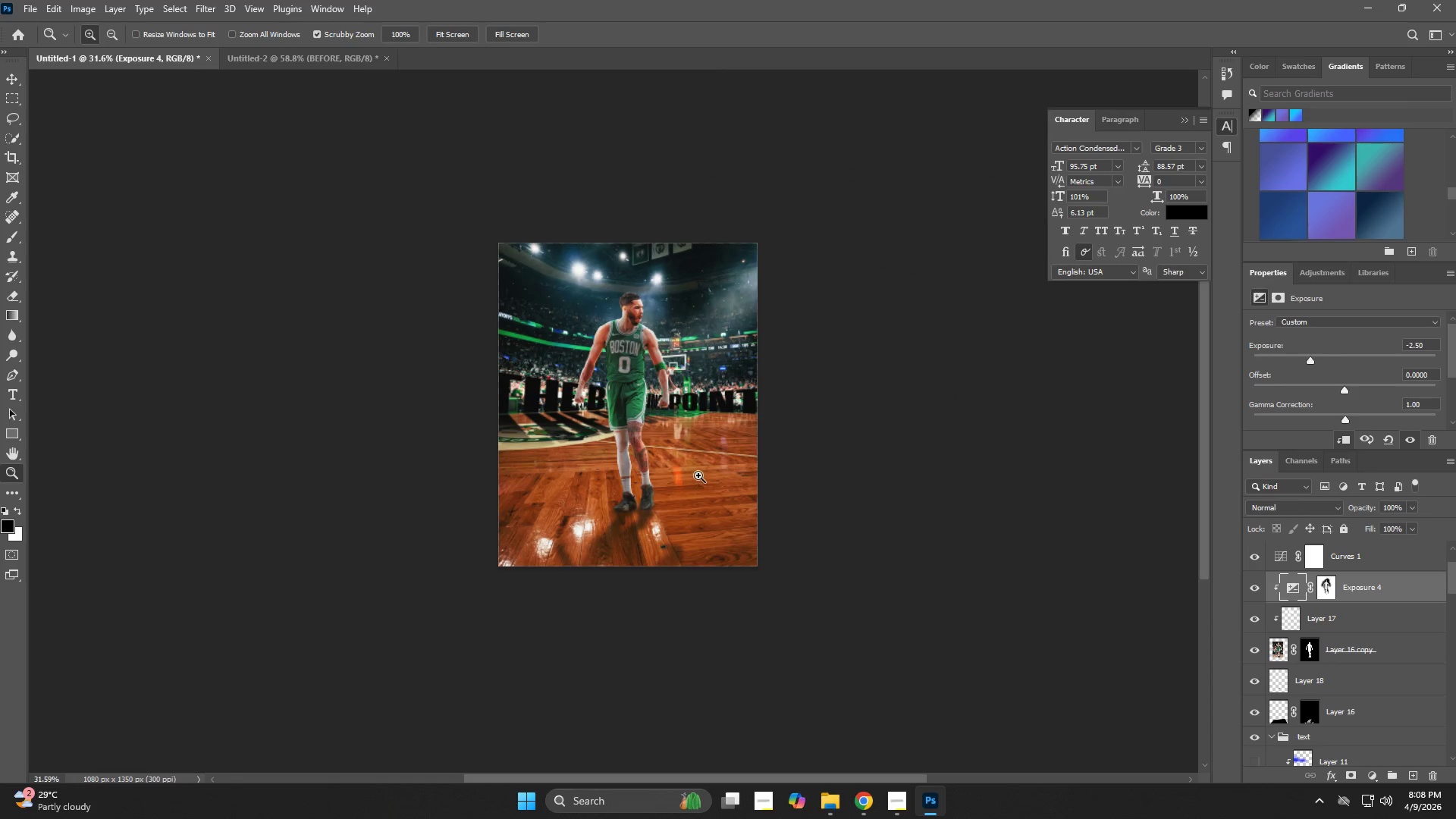 
left_click_drag(start_coordinate=[698, 475], to_coordinate=[722, 475])
 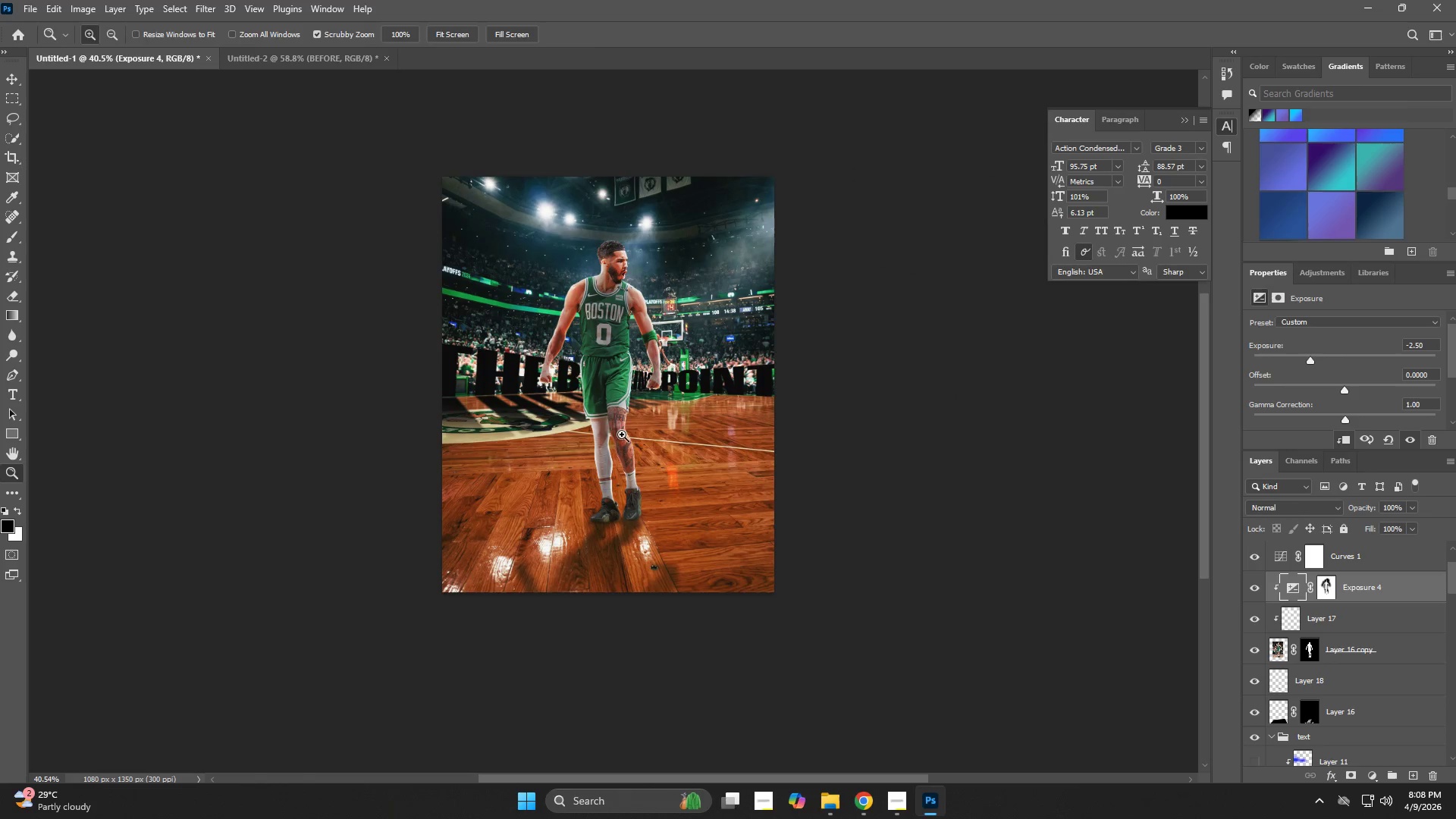 
key(V)
 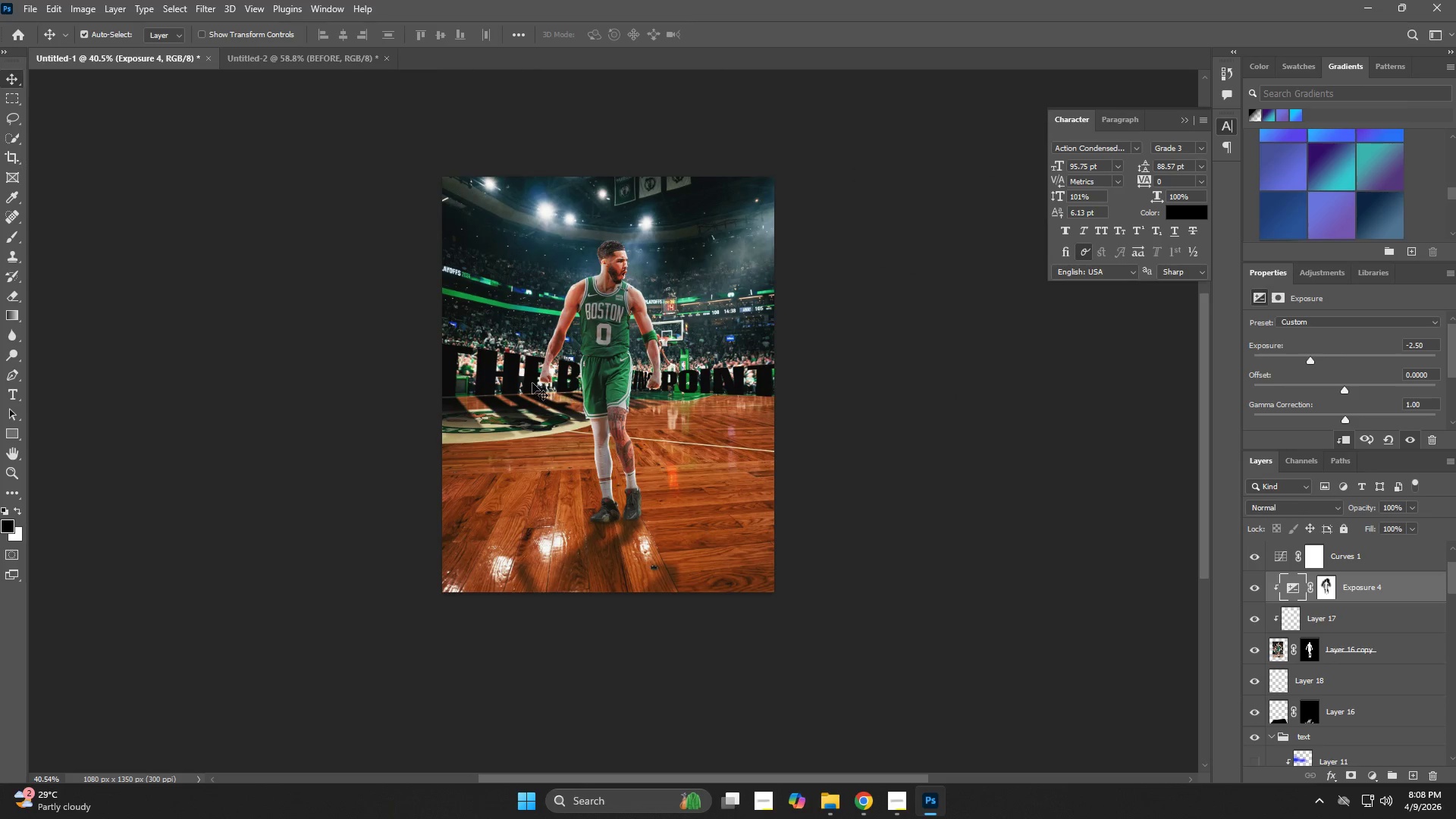 
left_click([521, 379])
 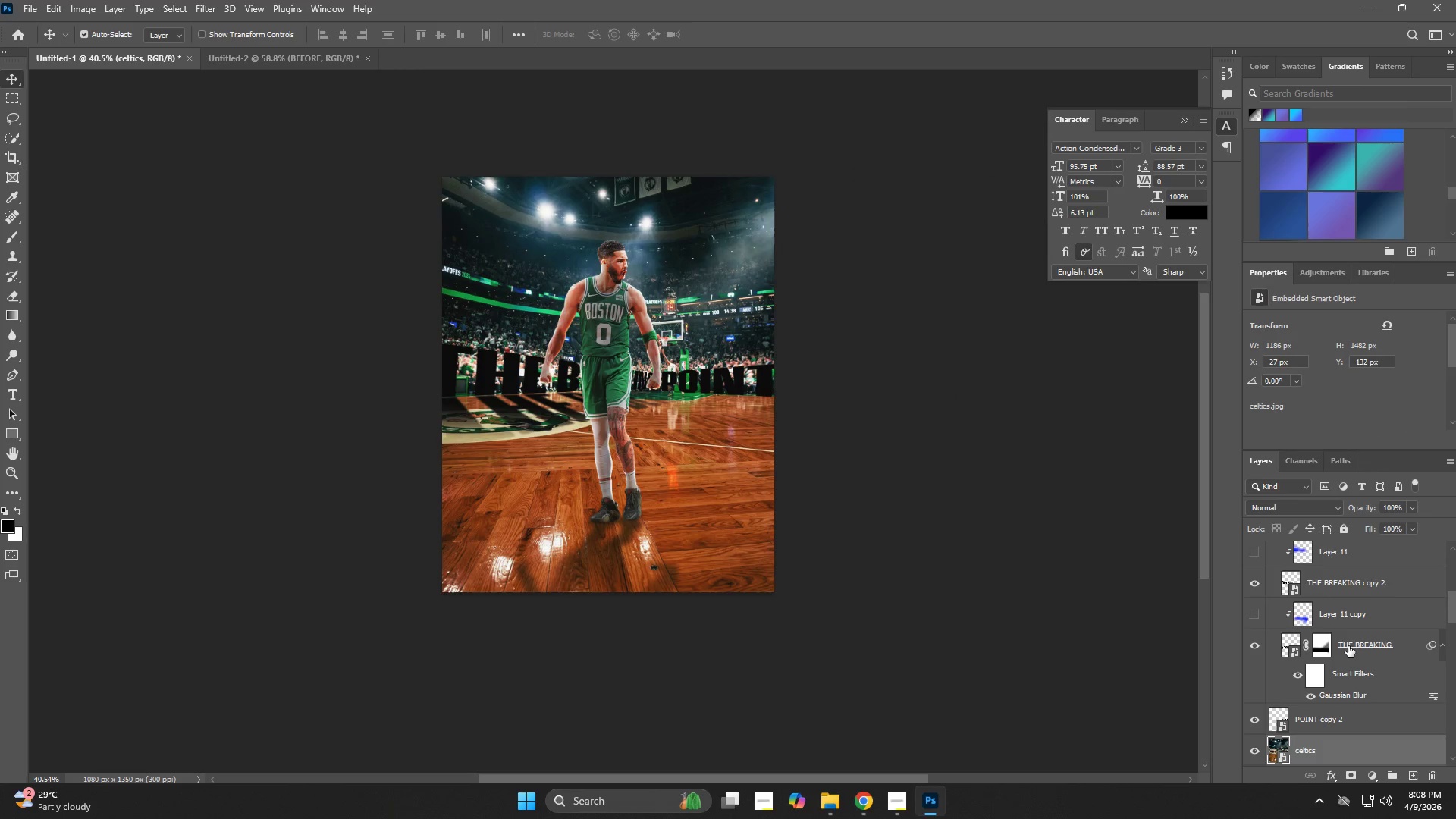 
left_click([1345, 609])
 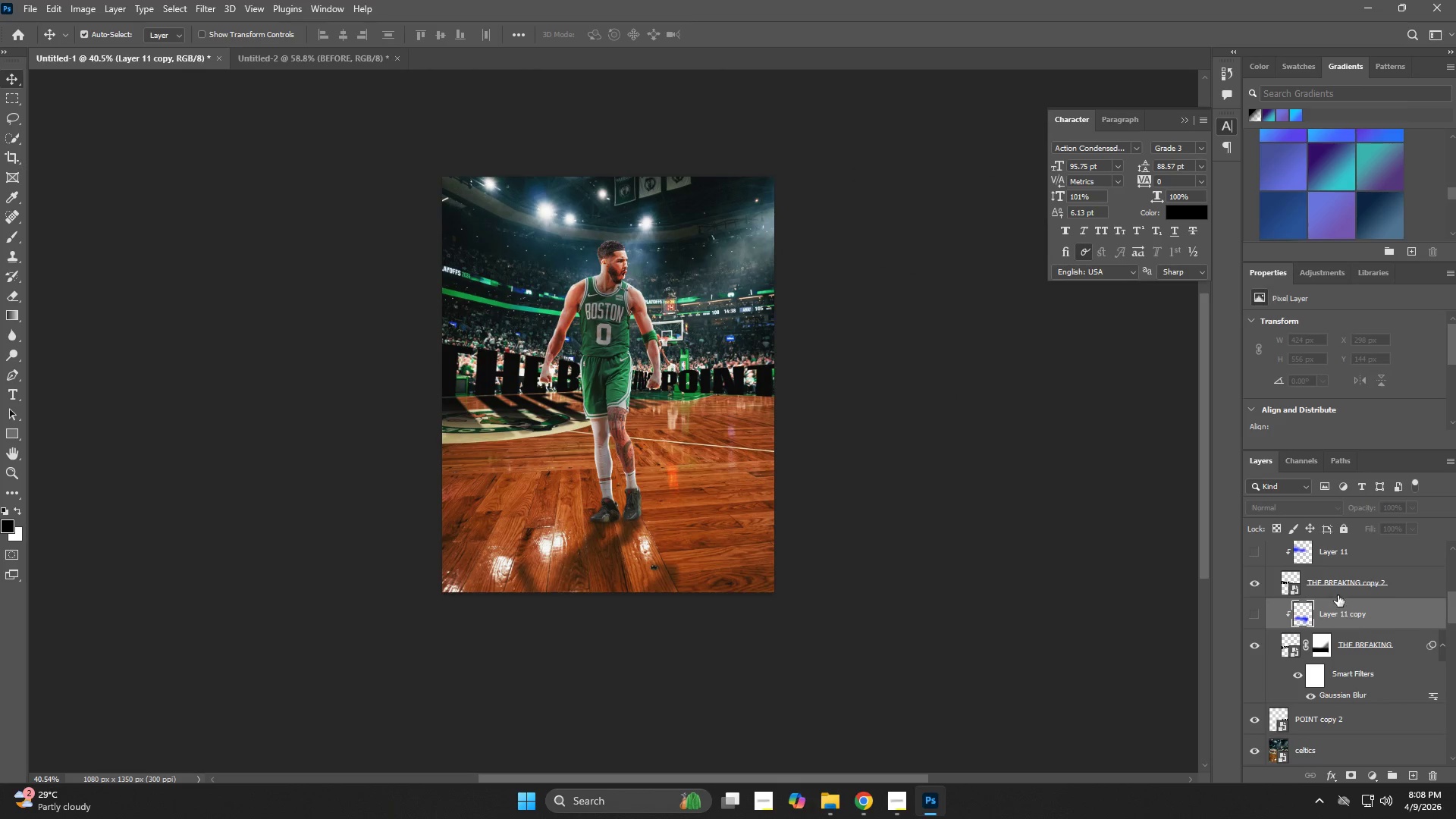 
key(Backspace)
 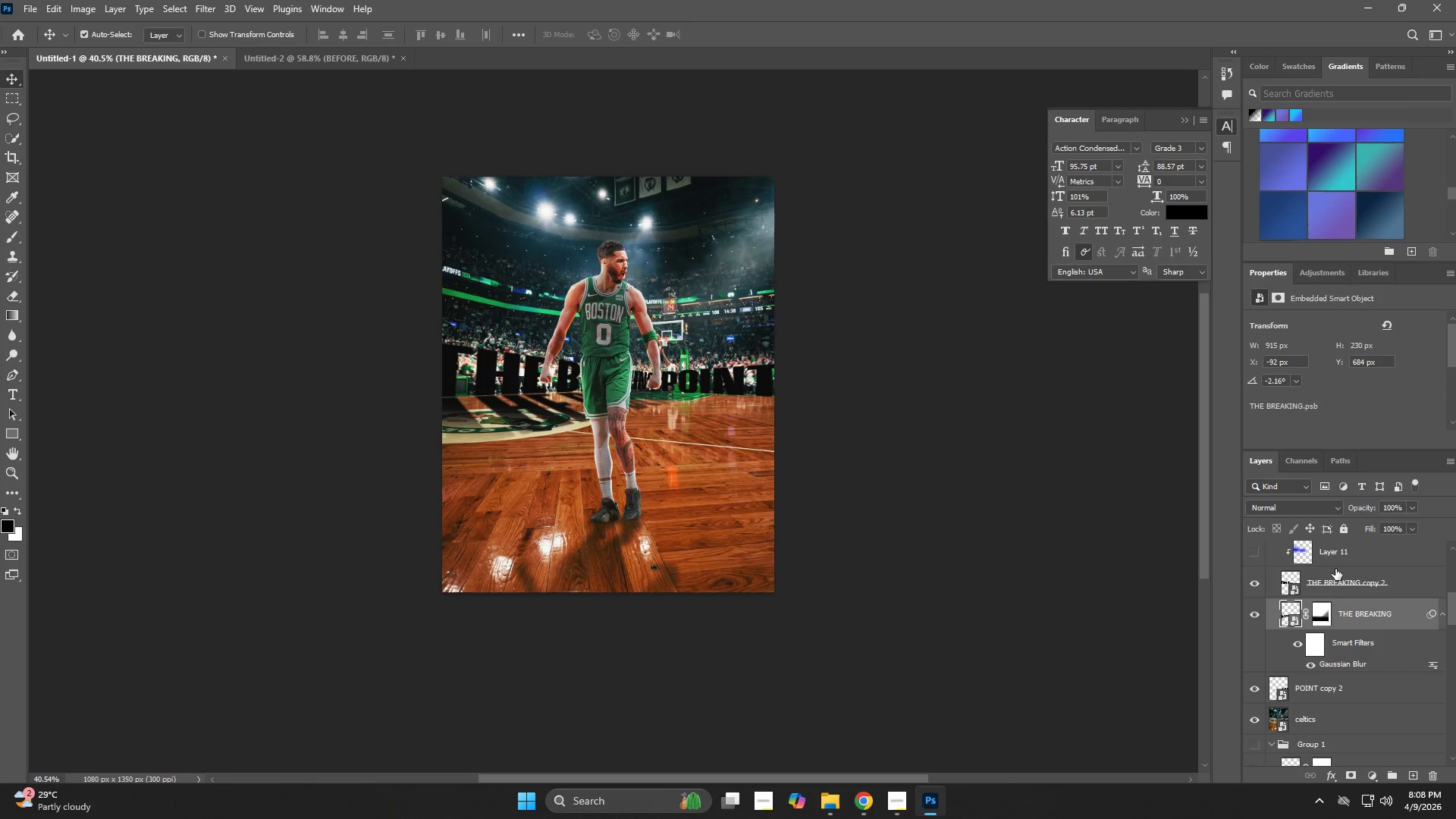 
left_click([1335, 566])
 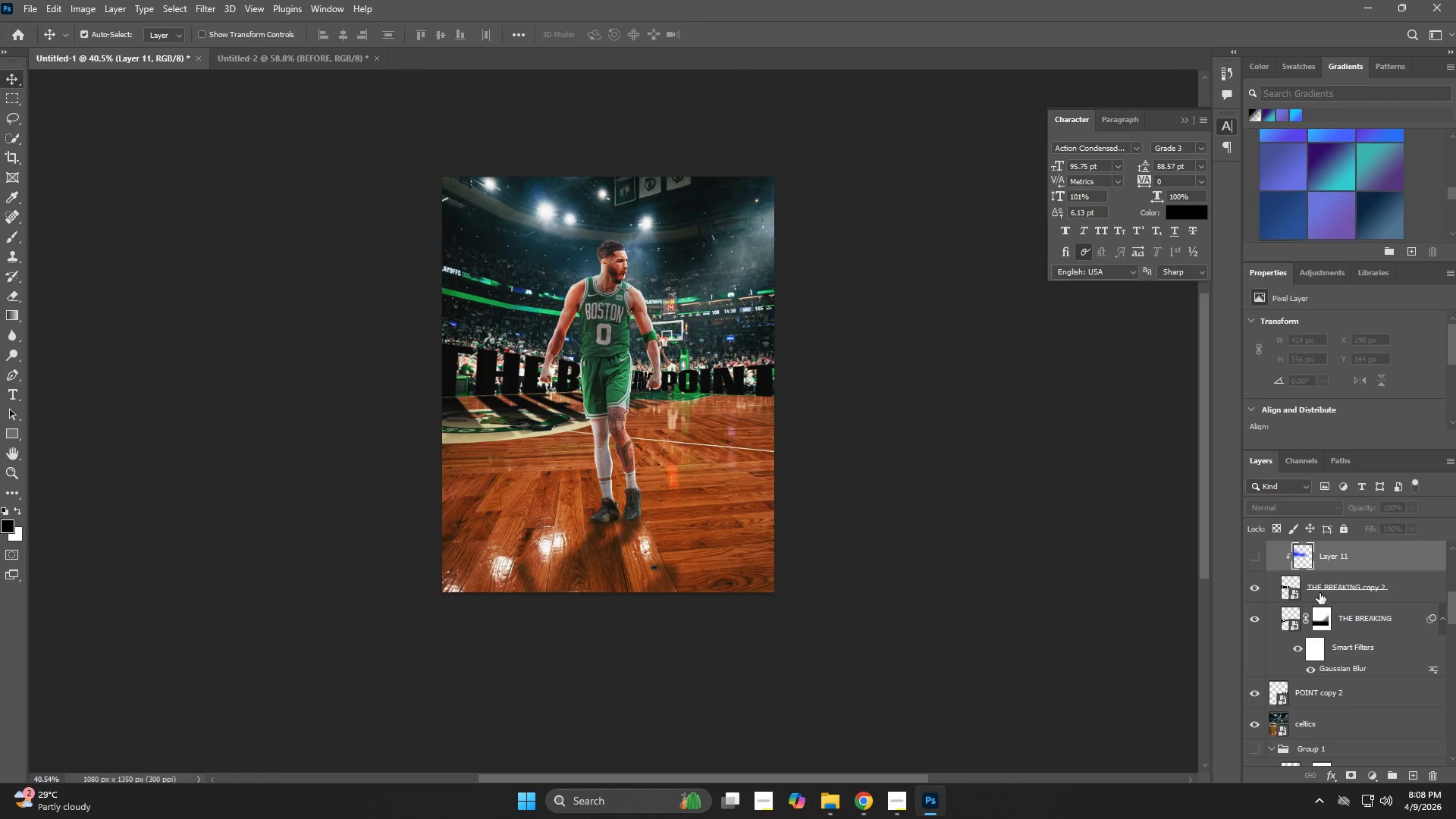 
key(Backspace)
 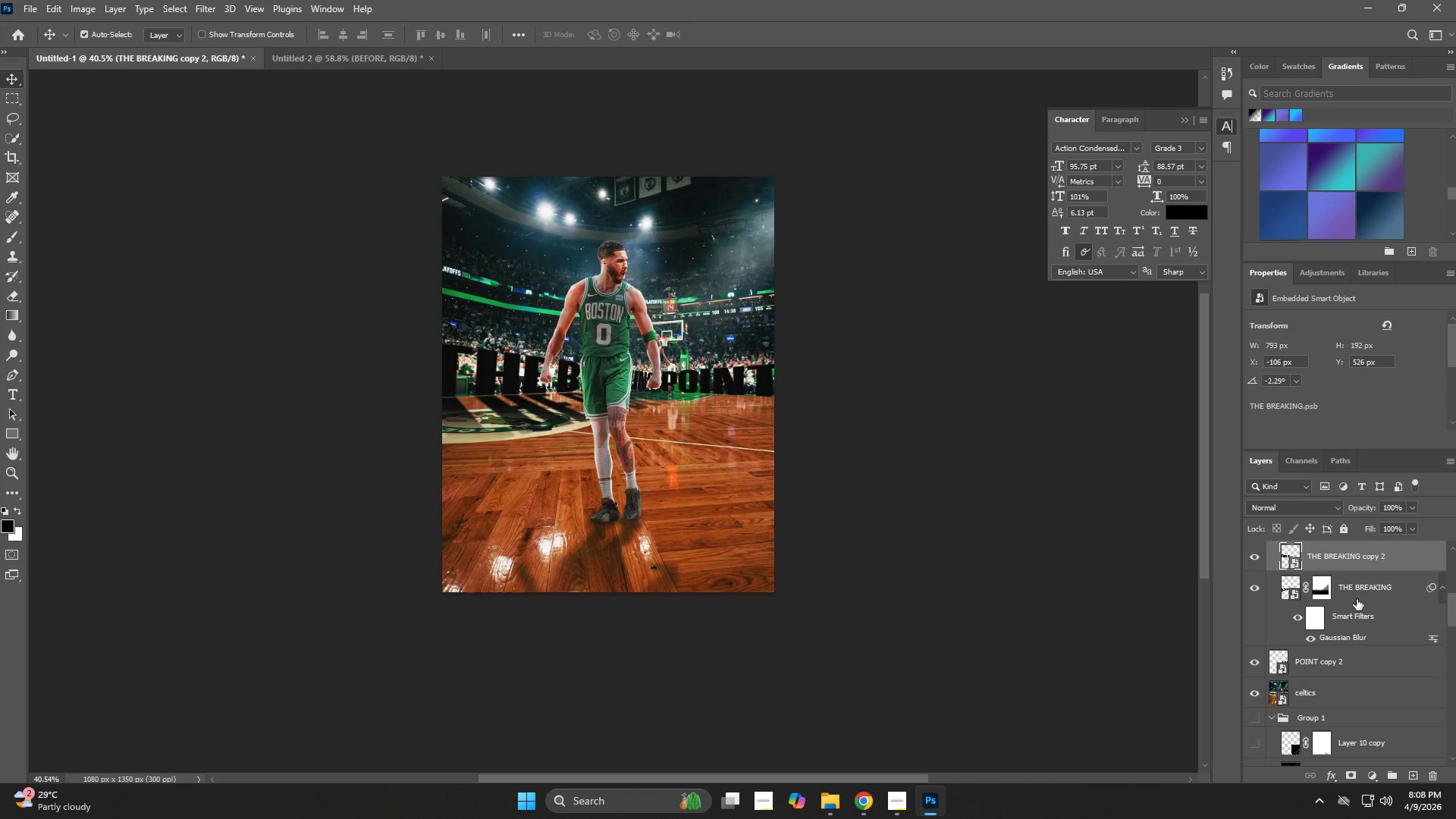 
left_click([1355, 589])
 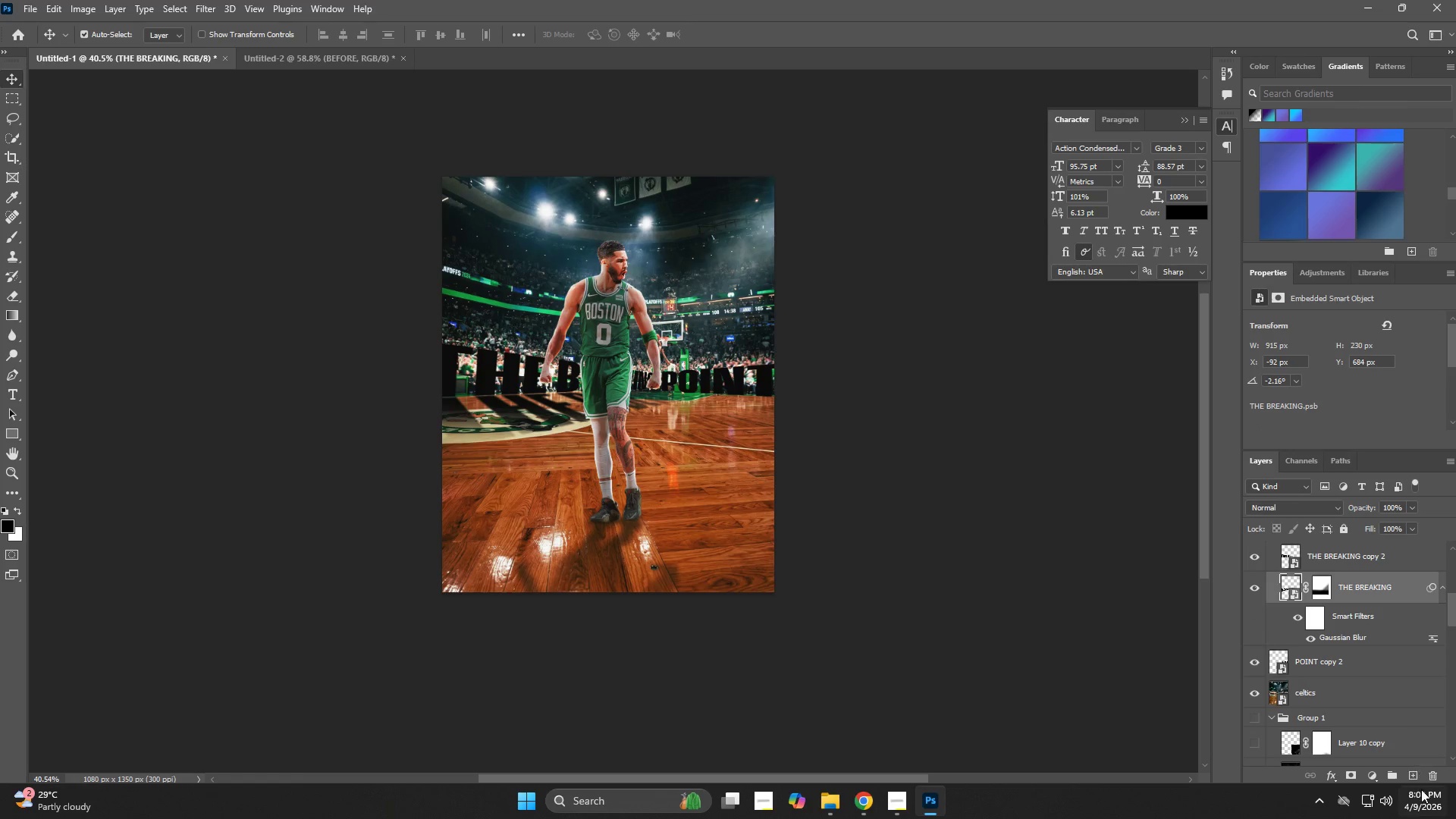 
left_click([1413, 770])
 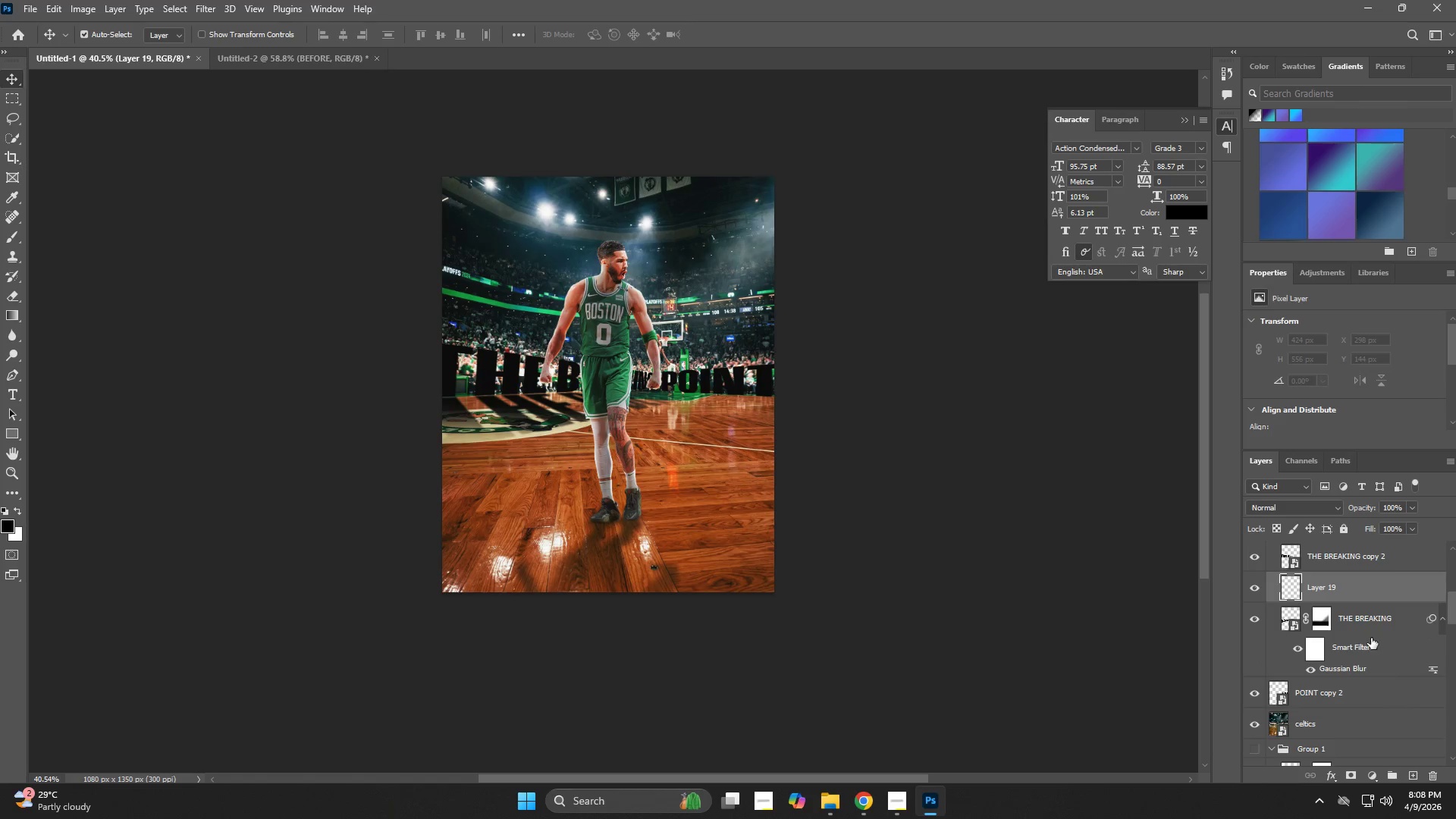 
hold_key(key=AltLeft, duration=1.08)
left_click([1366, 606])
 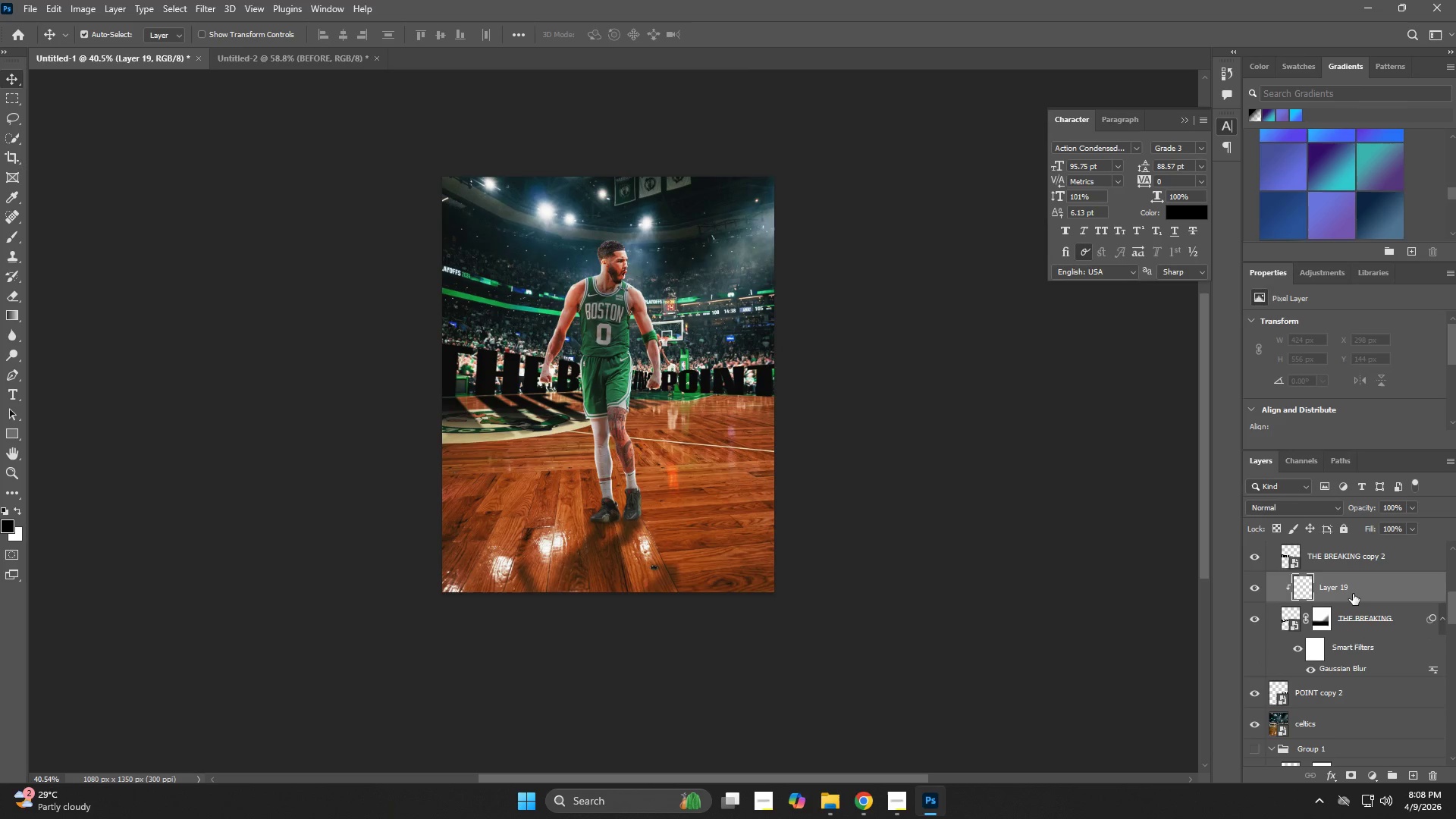 
left_click([1352, 588])
 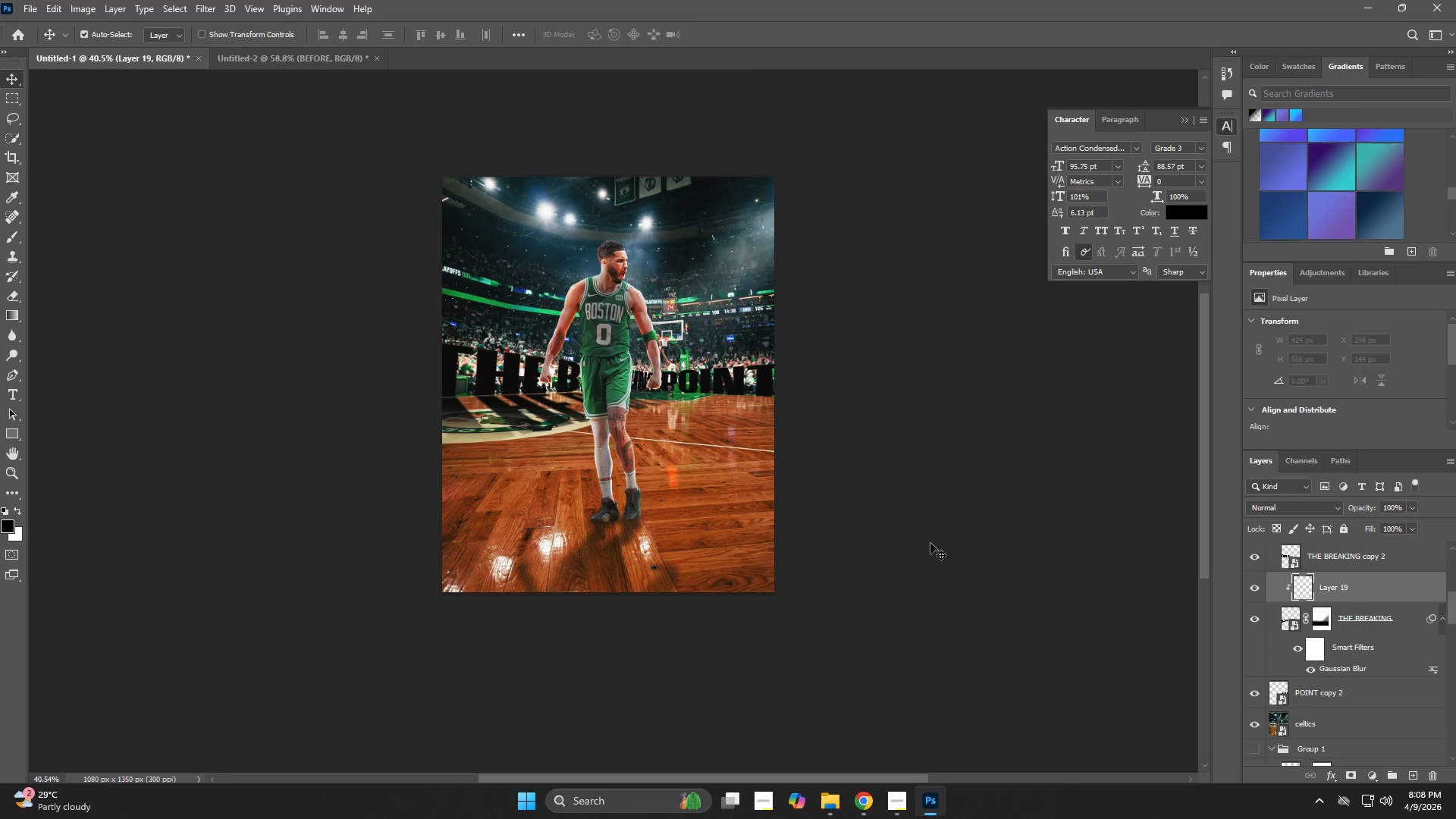 
key(B)
 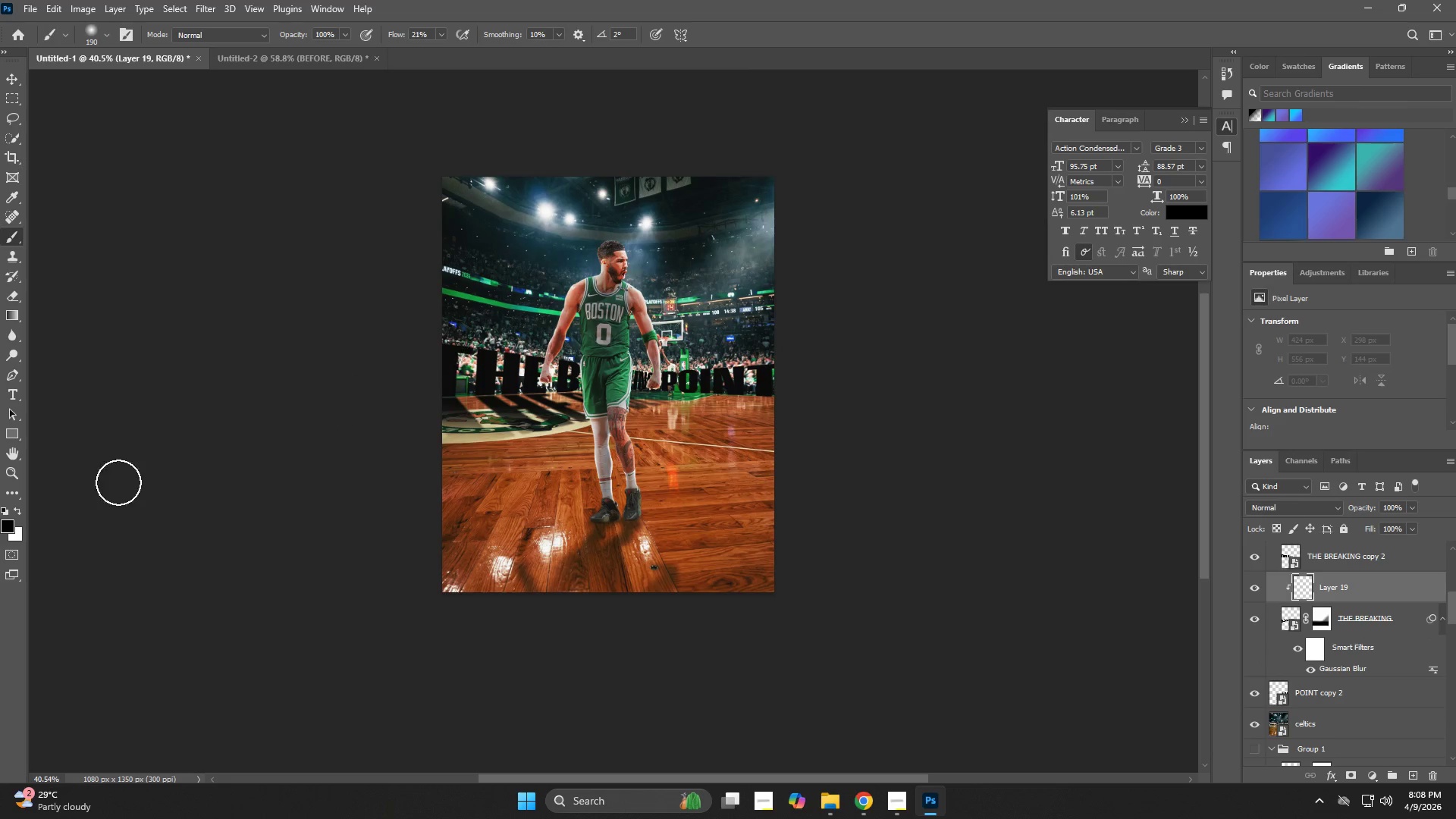 
left_click([6, 527])
 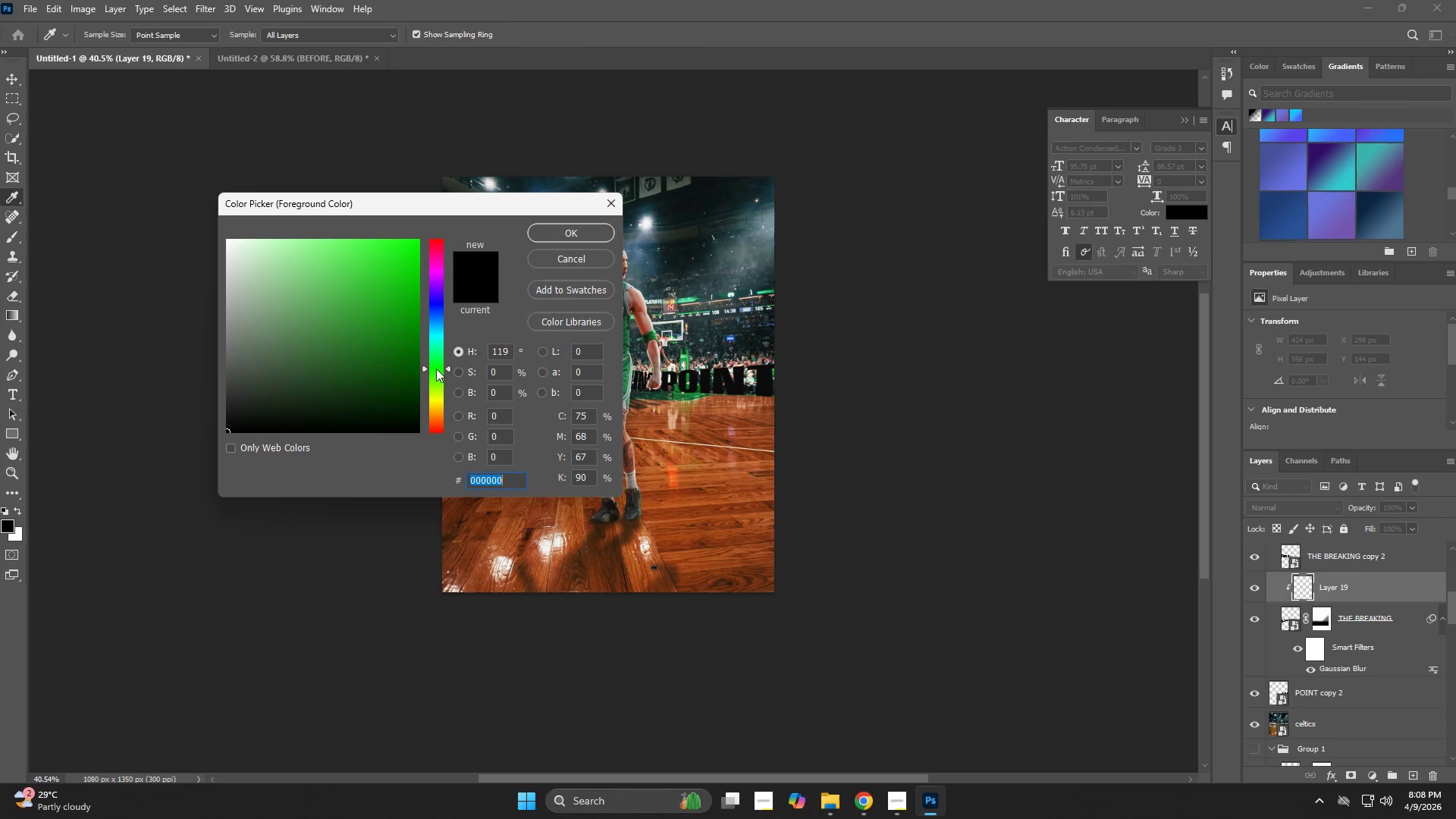 
left_click_drag(start_coordinate=[403, 269], to_coordinate=[450, 228])
 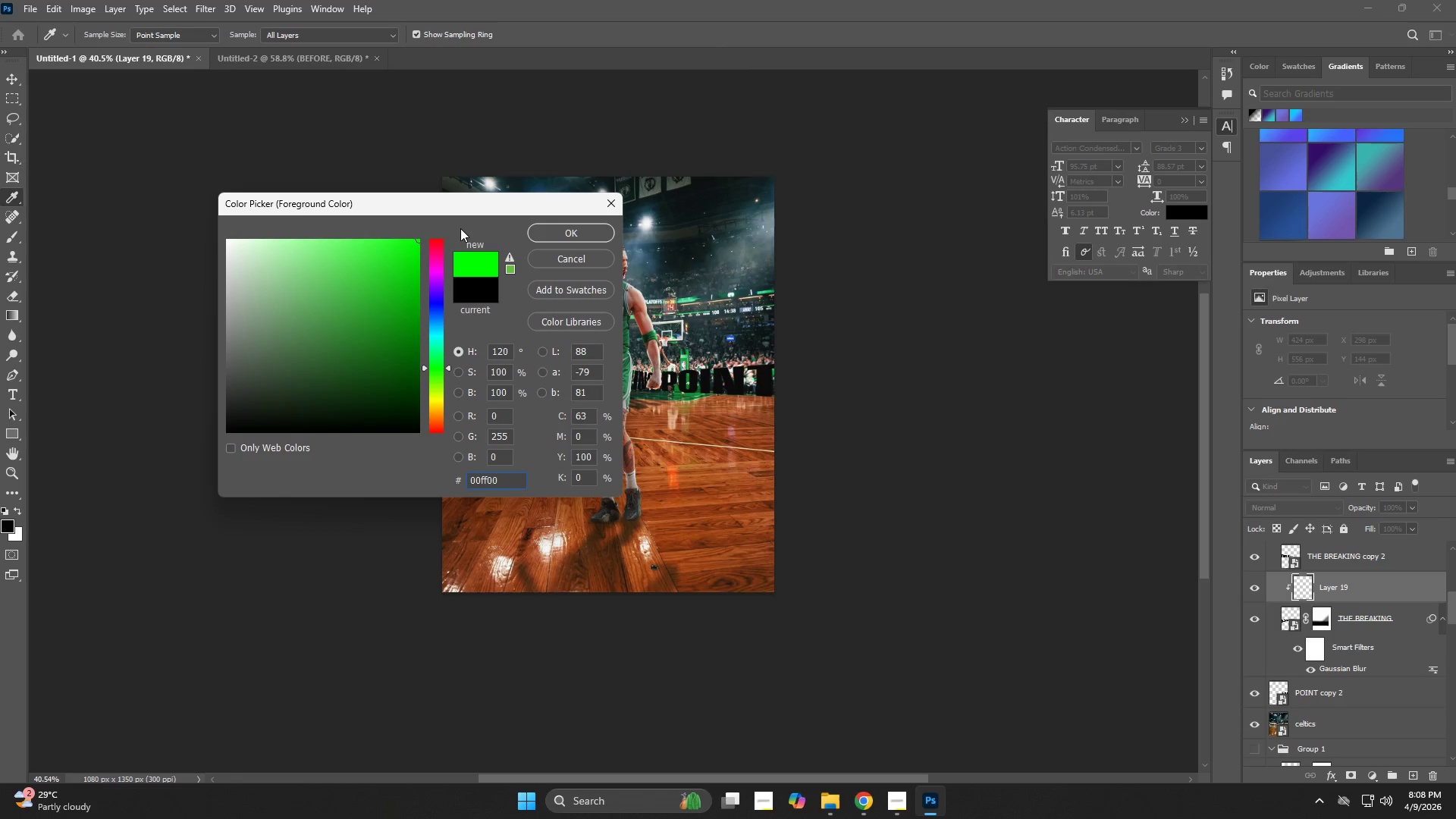 
key(NumpadEnter)
 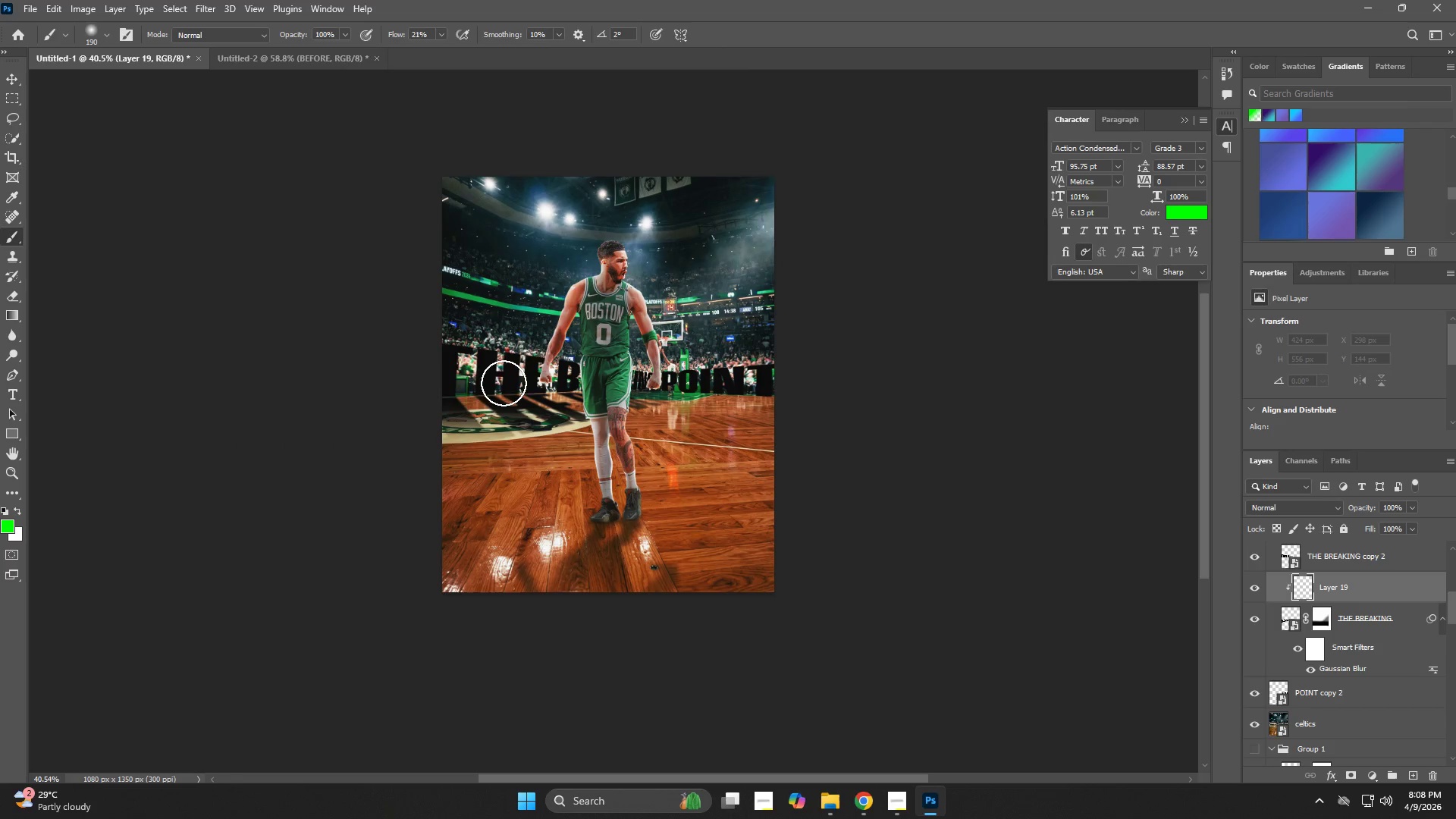 
type(zb)
 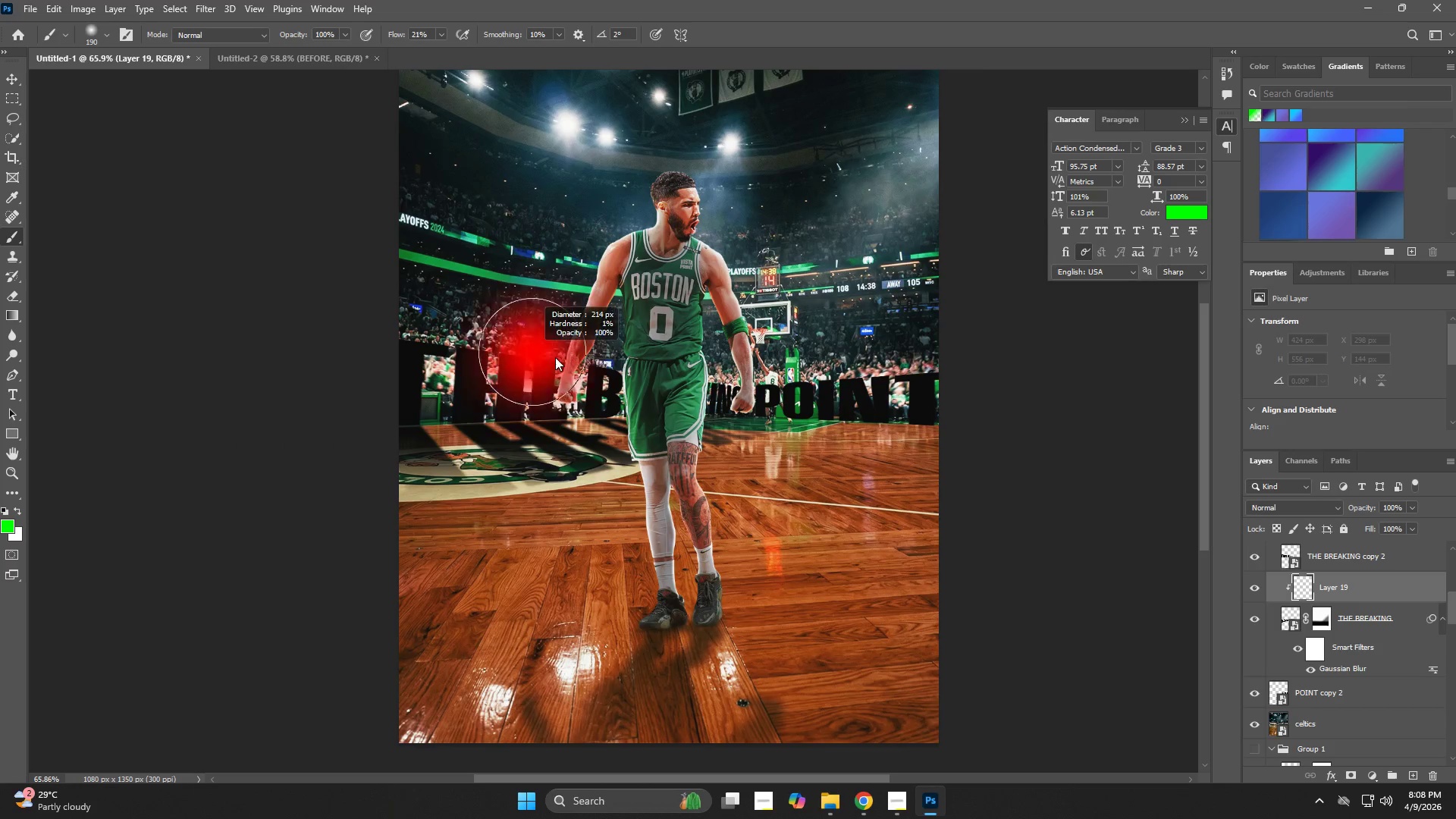 
left_click_drag(start_coordinate=[511, 351], to_coordinate=[547, 367])
 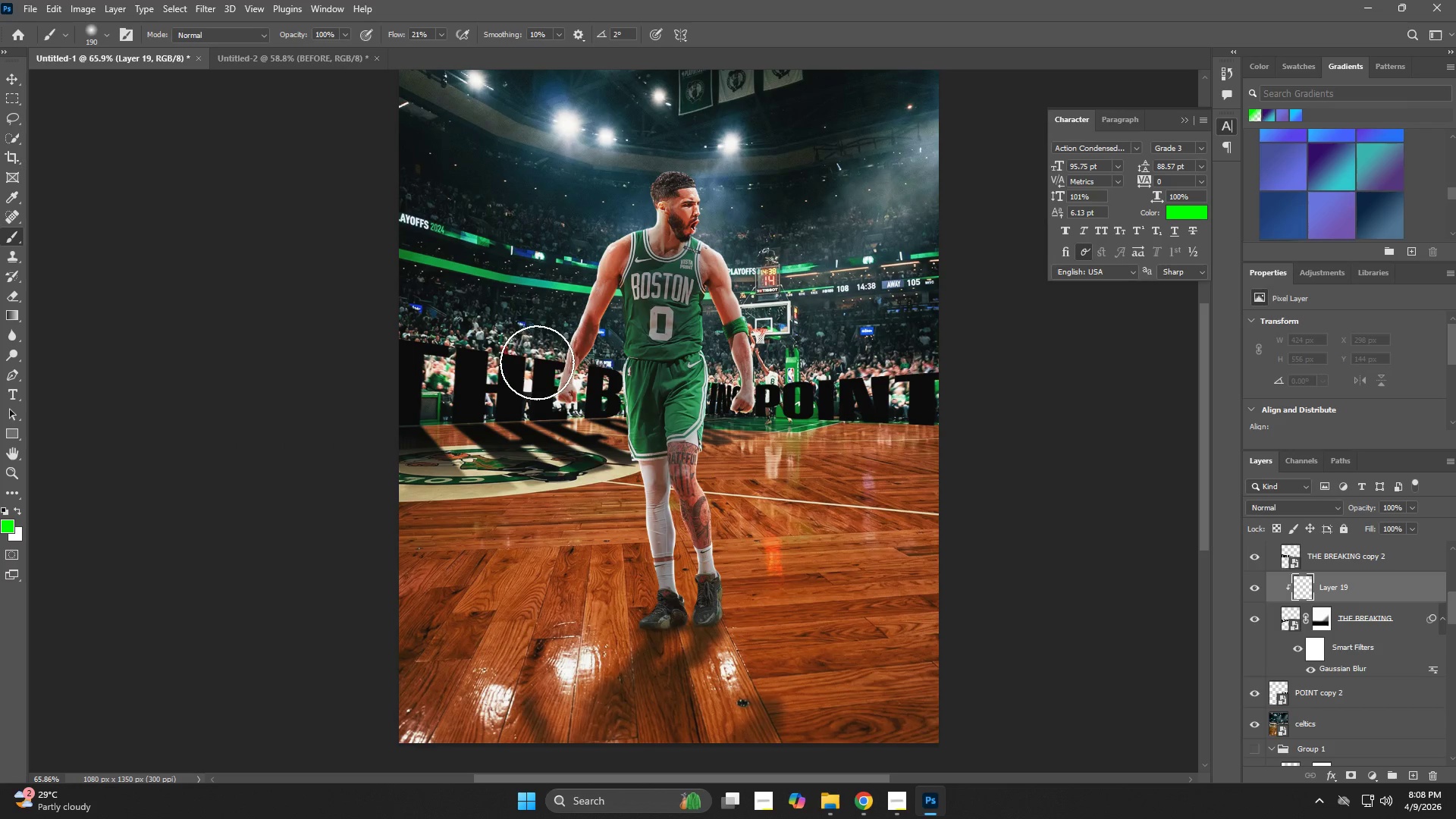 
hold_key(key=AltLeft, duration=0.55)
 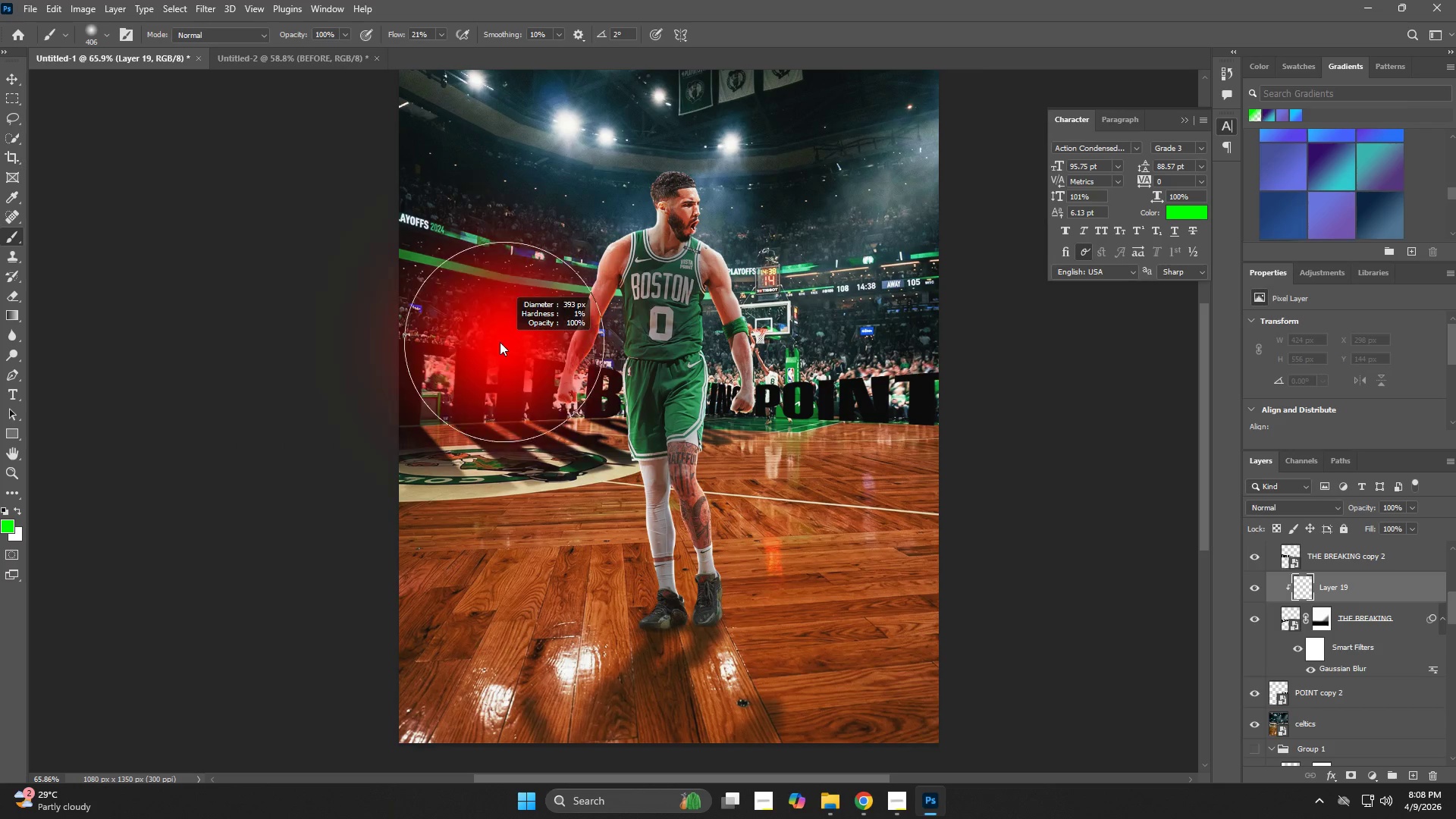 
hold_key(key=AltLeft, duration=0.89)
 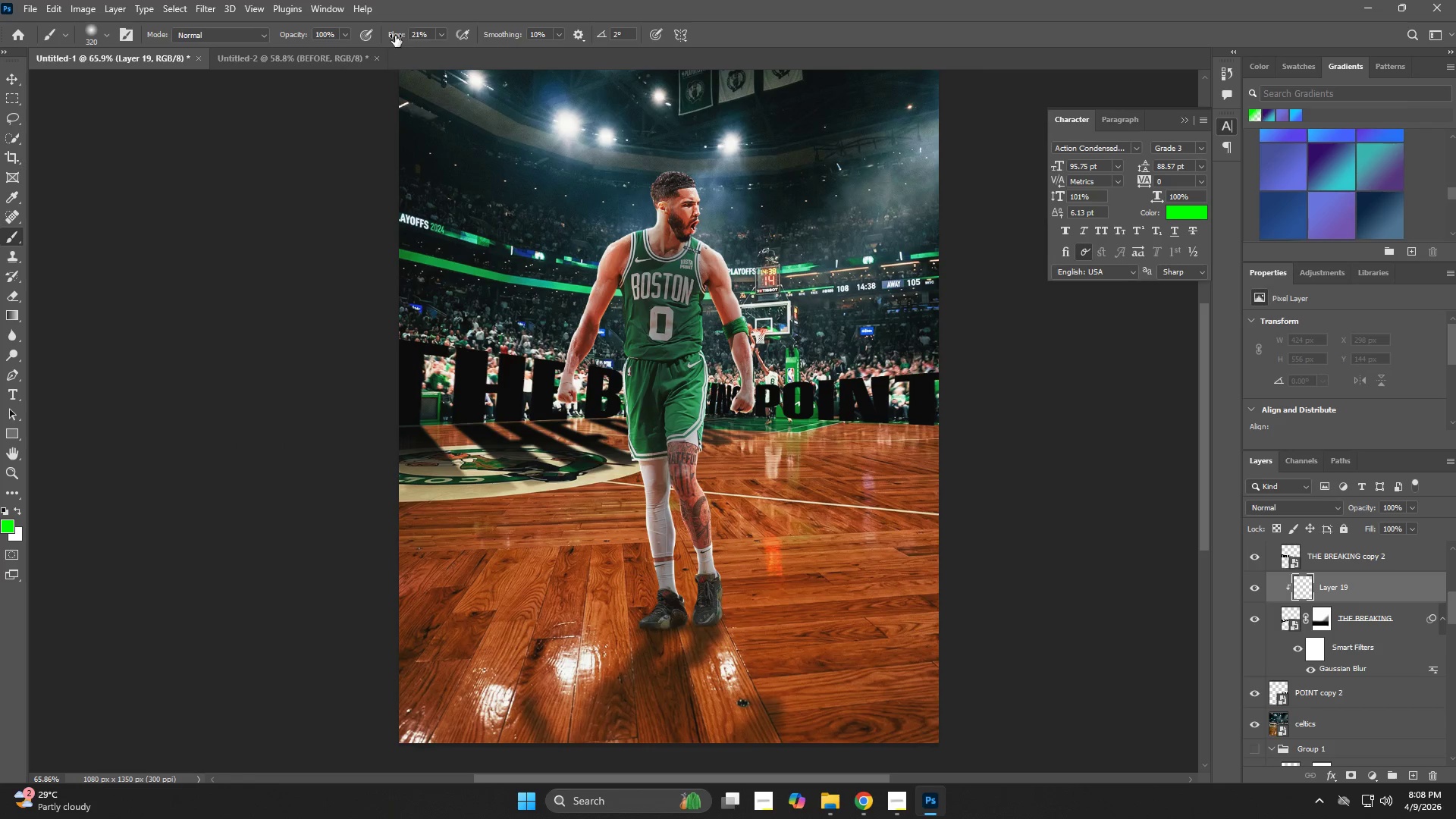 
left_click_drag(start_coordinate=[393, 32], to_coordinate=[431, 49])
 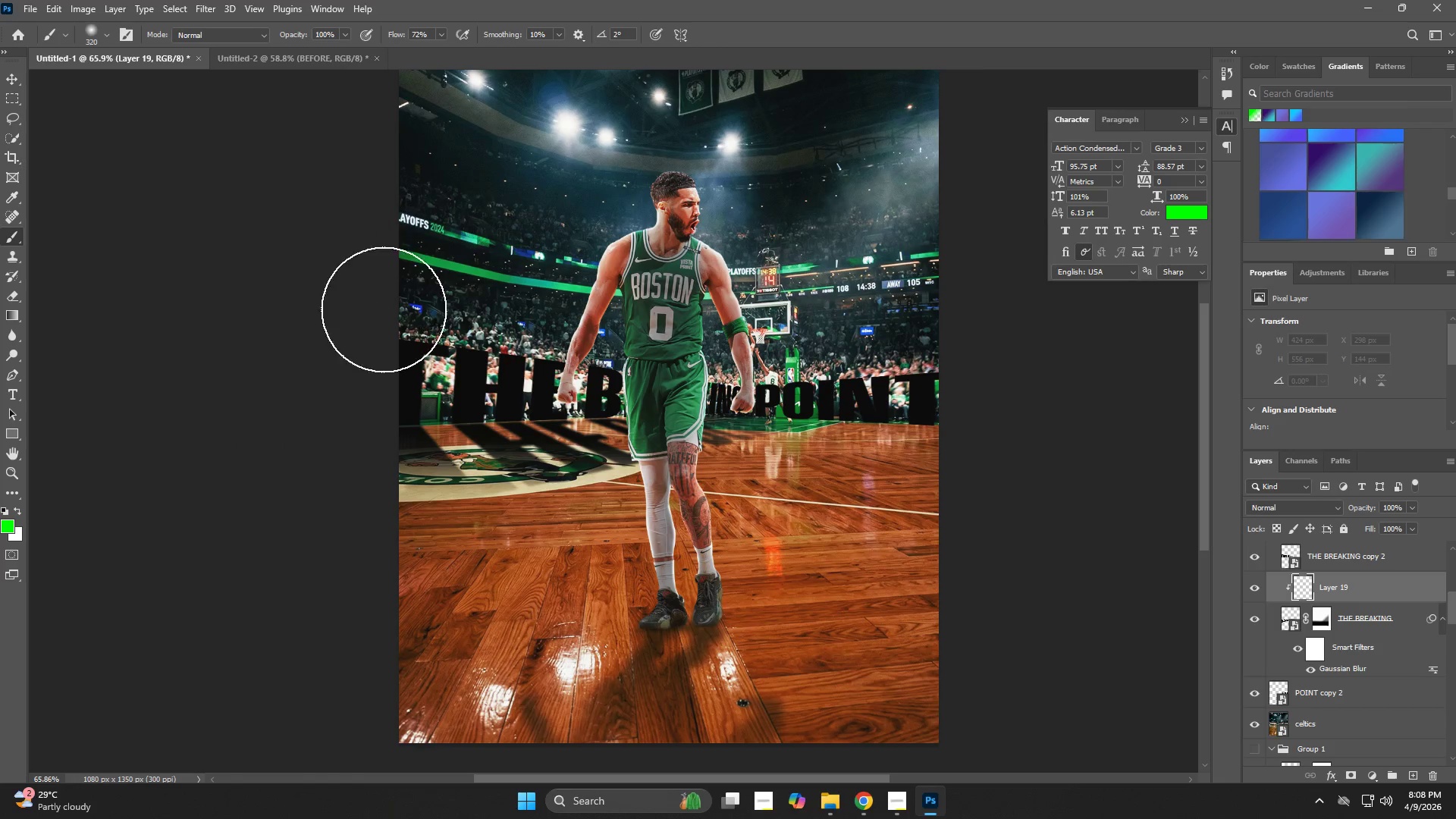 
left_click_drag(start_coordinate=[384, 318], to_coordinate=[594, 326])
 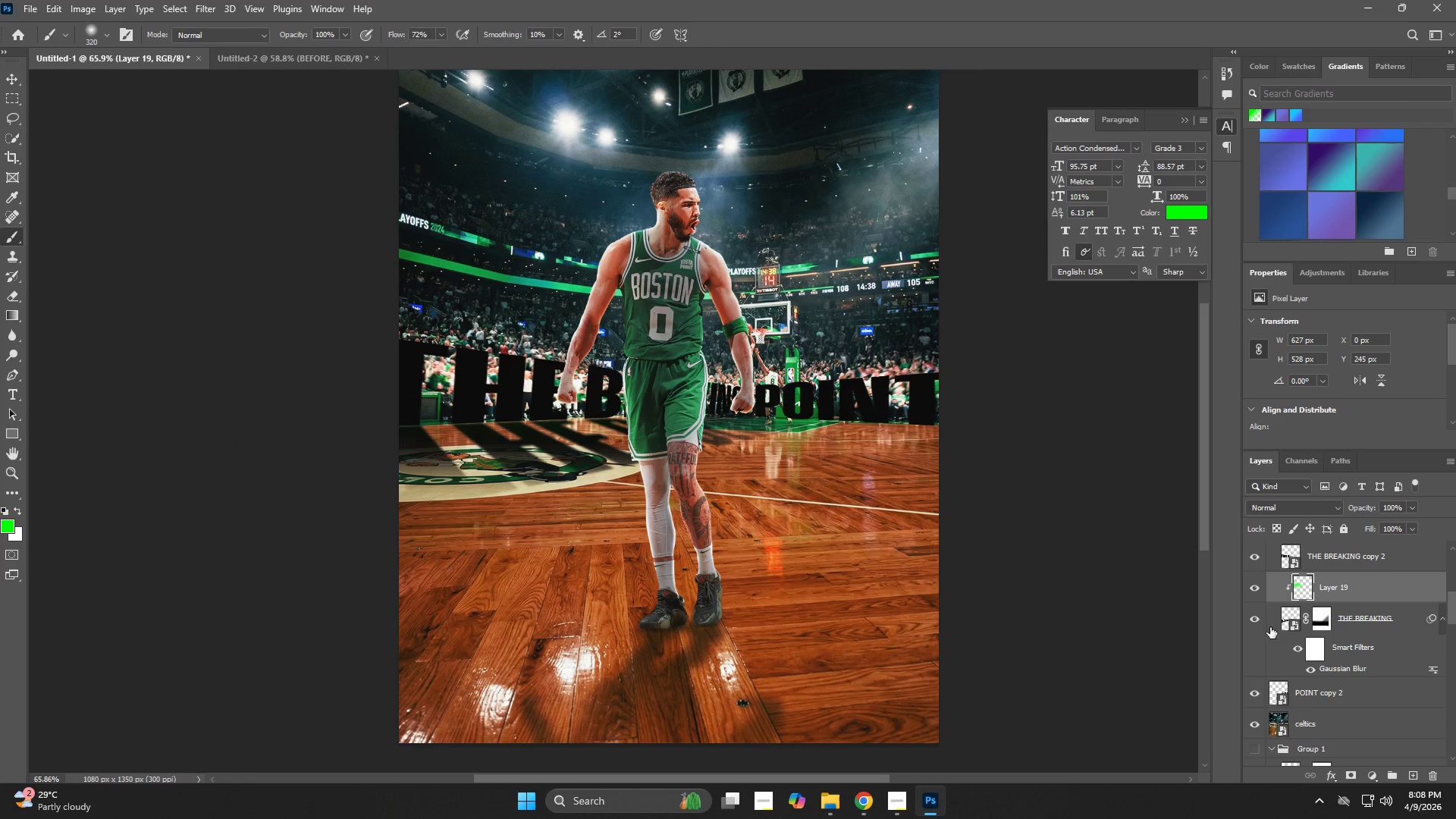 
left_click([1262, 588])
 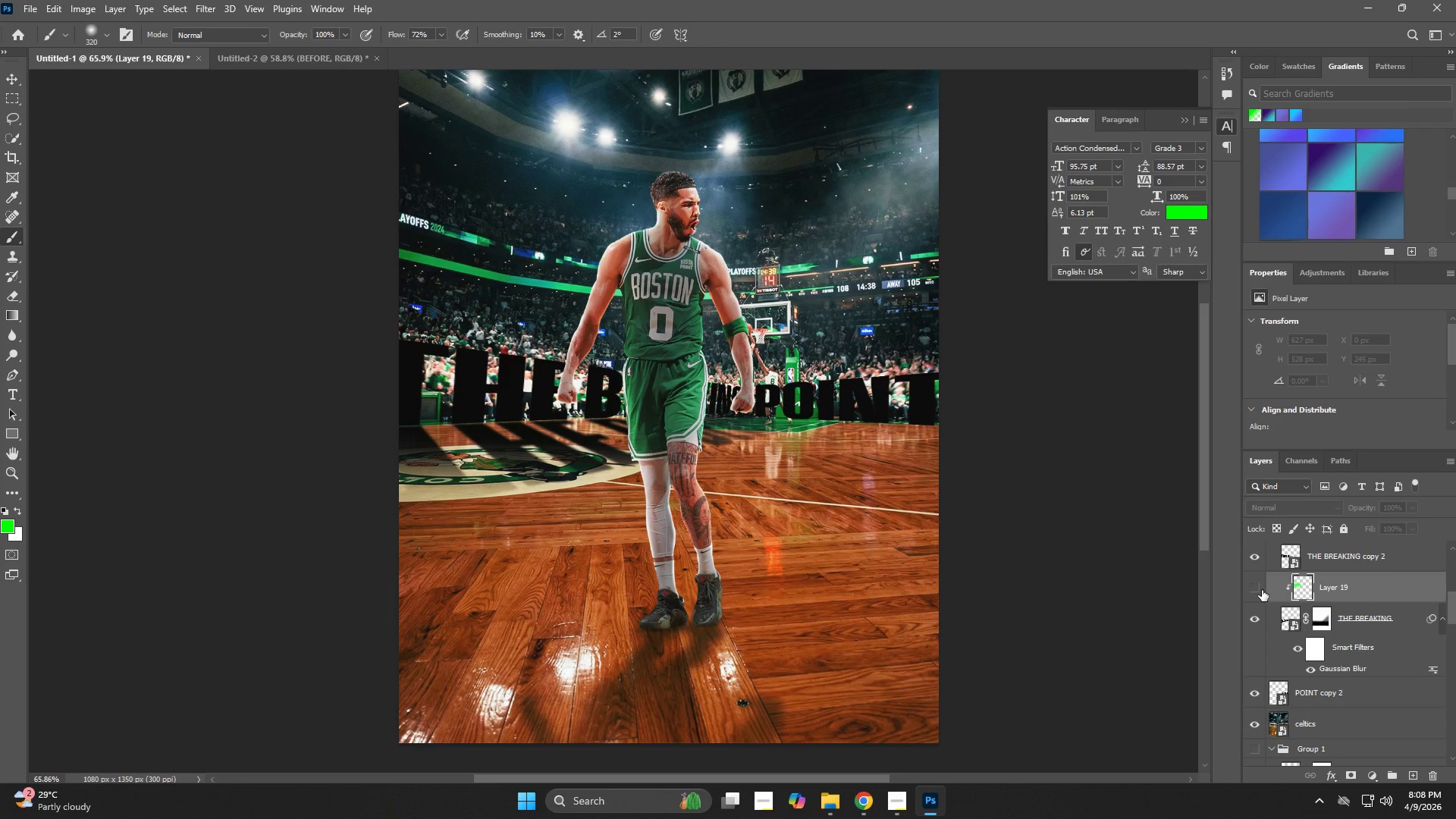 
left_click([1262, 590])
 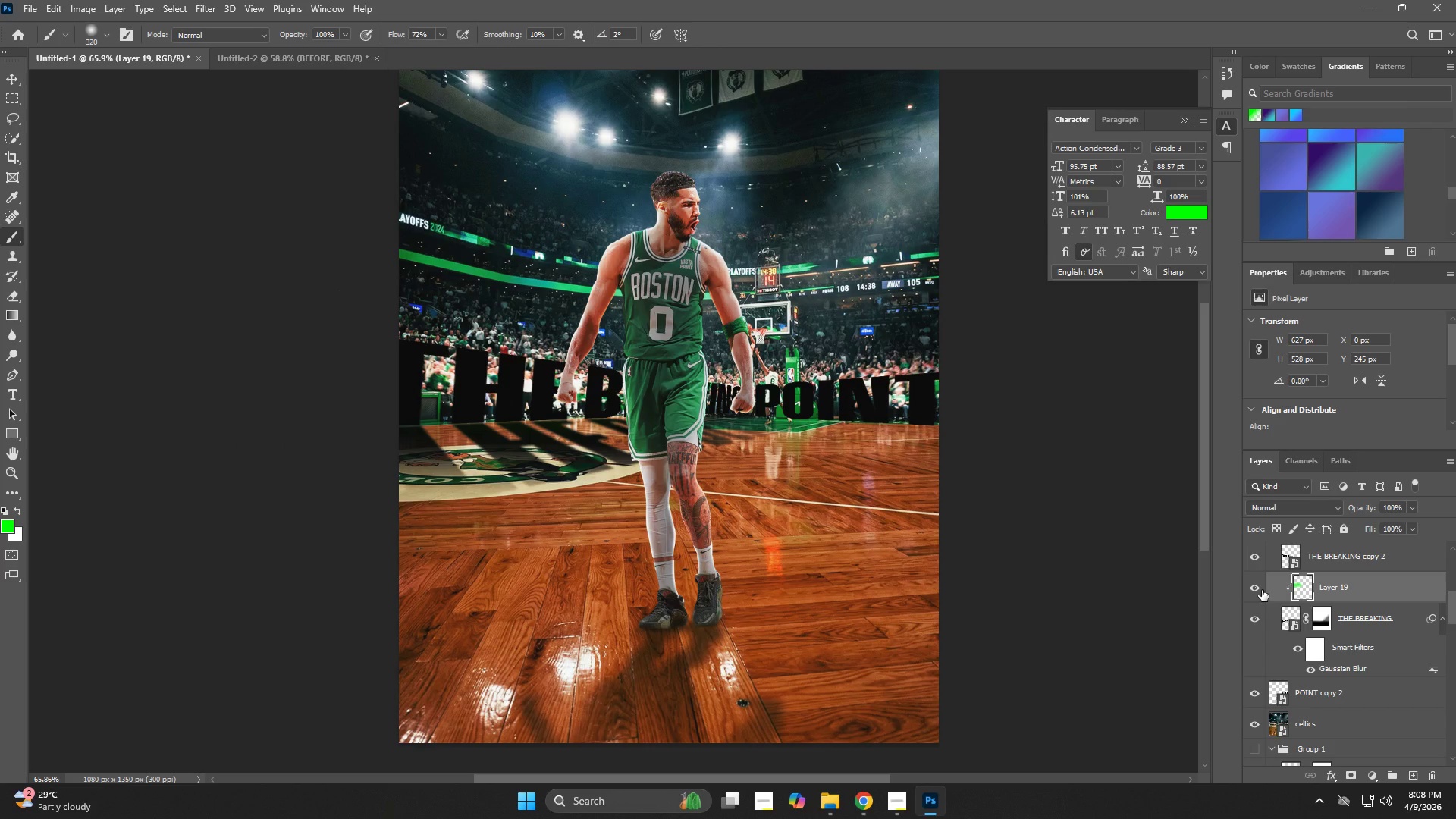 
left_click([1262, 590])
 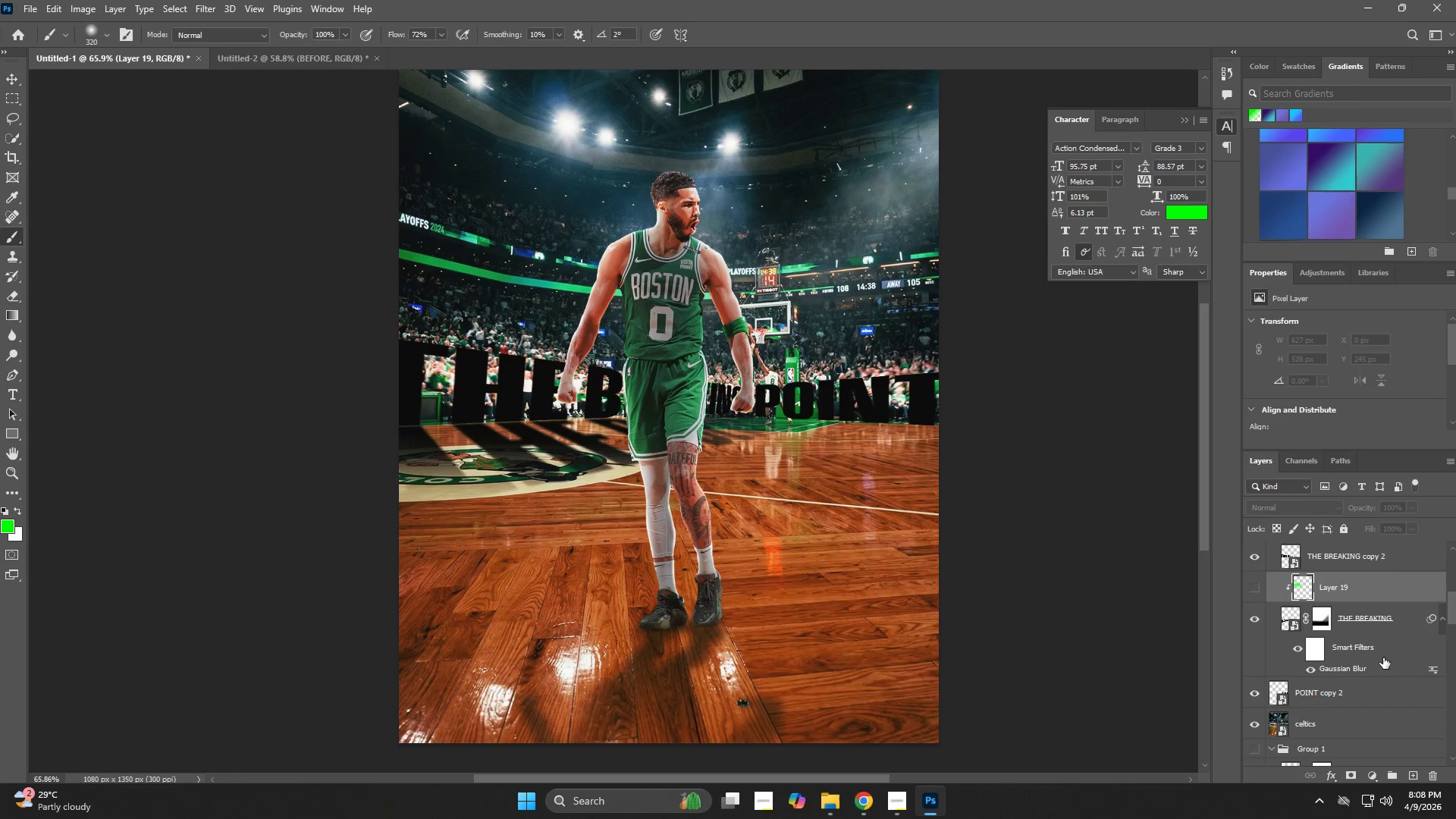 
scroll: coordinate [1380, 674], scroll_direction: up, amount: 2.0
 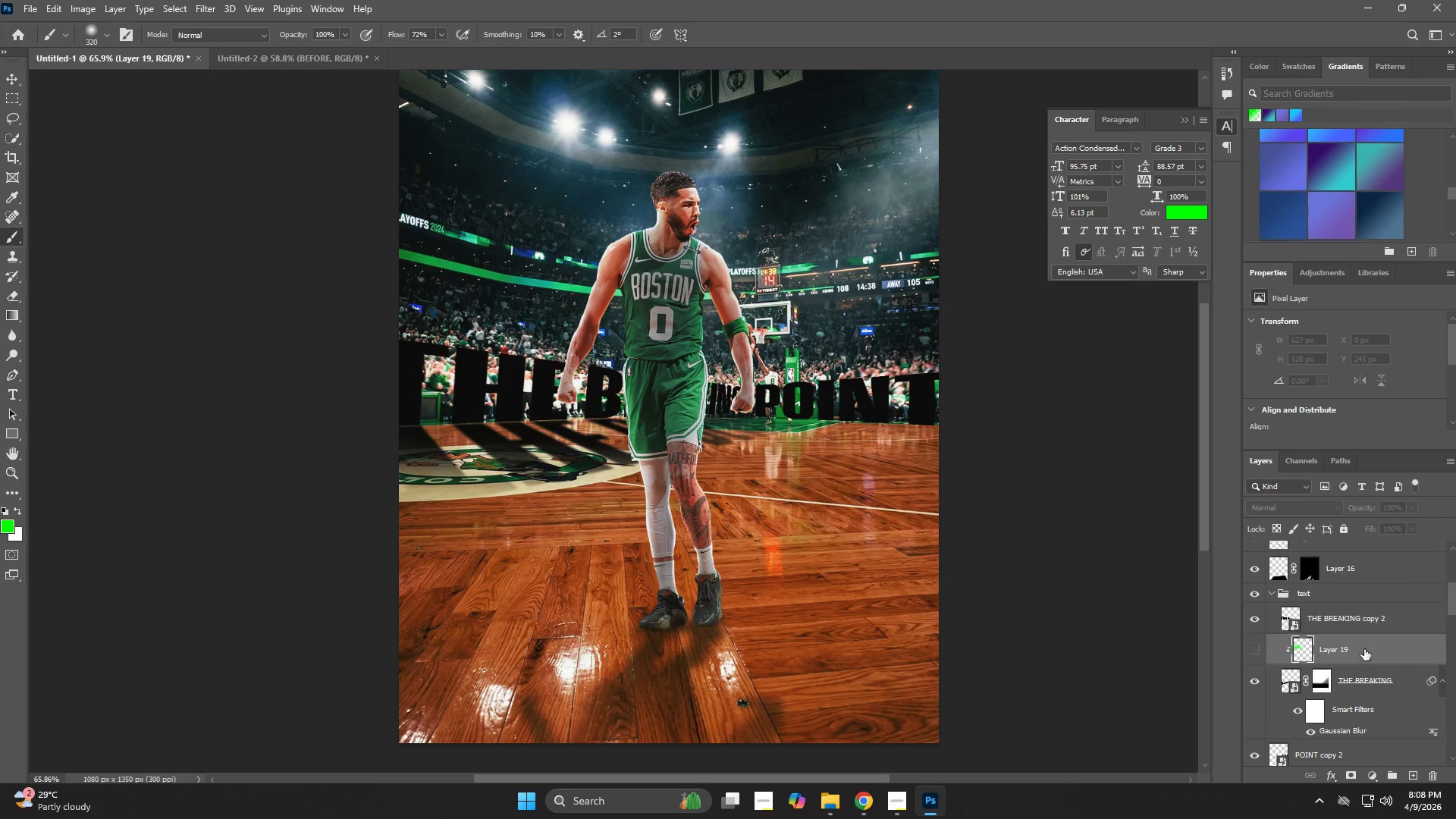 
left_click_drag(start_coordinate=[1364, 648], to_coordinate=[1355, 608])
 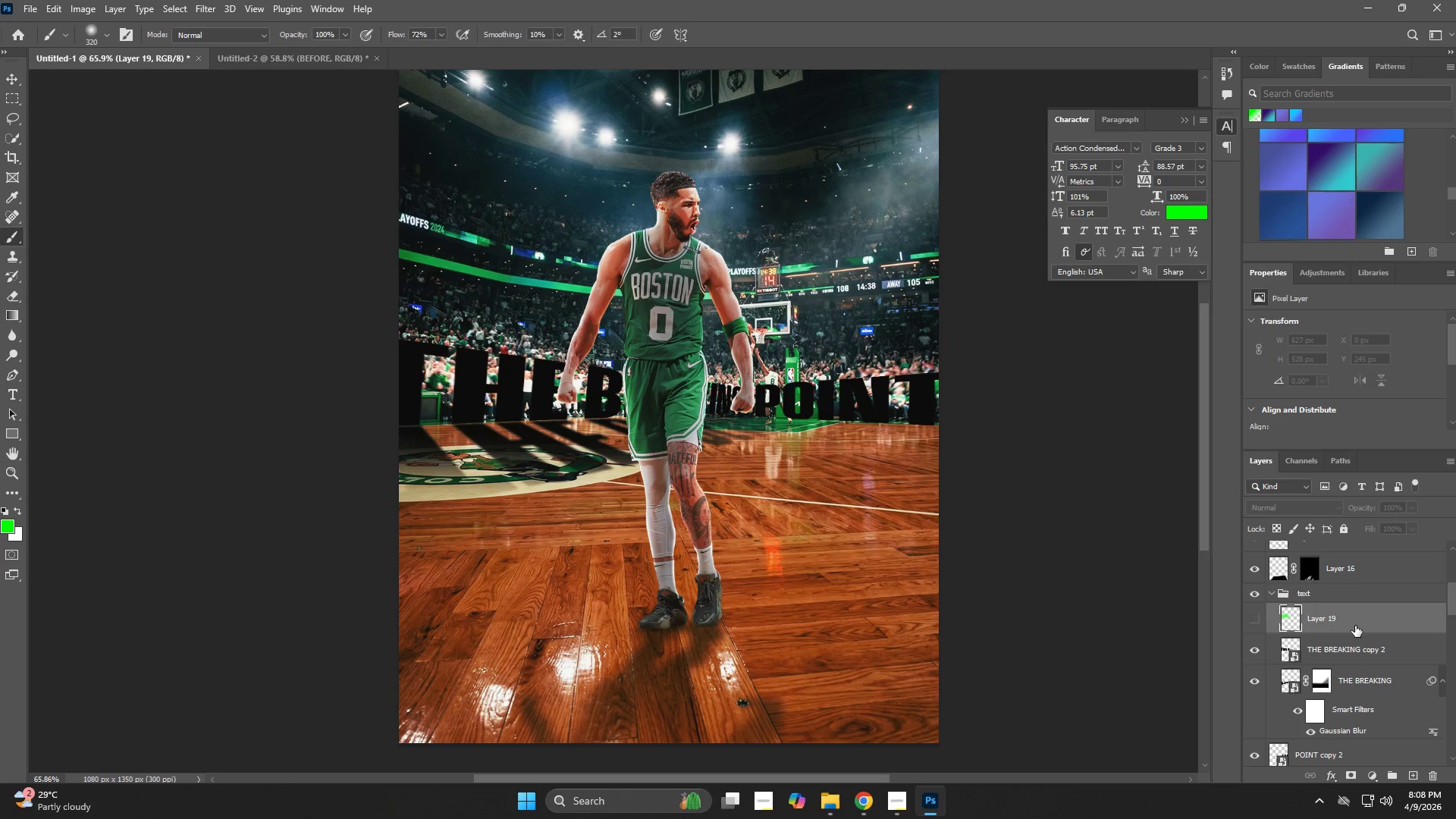 
hold_key(key=AltLeft, duration=0.98)
left_click([1355, 634])
 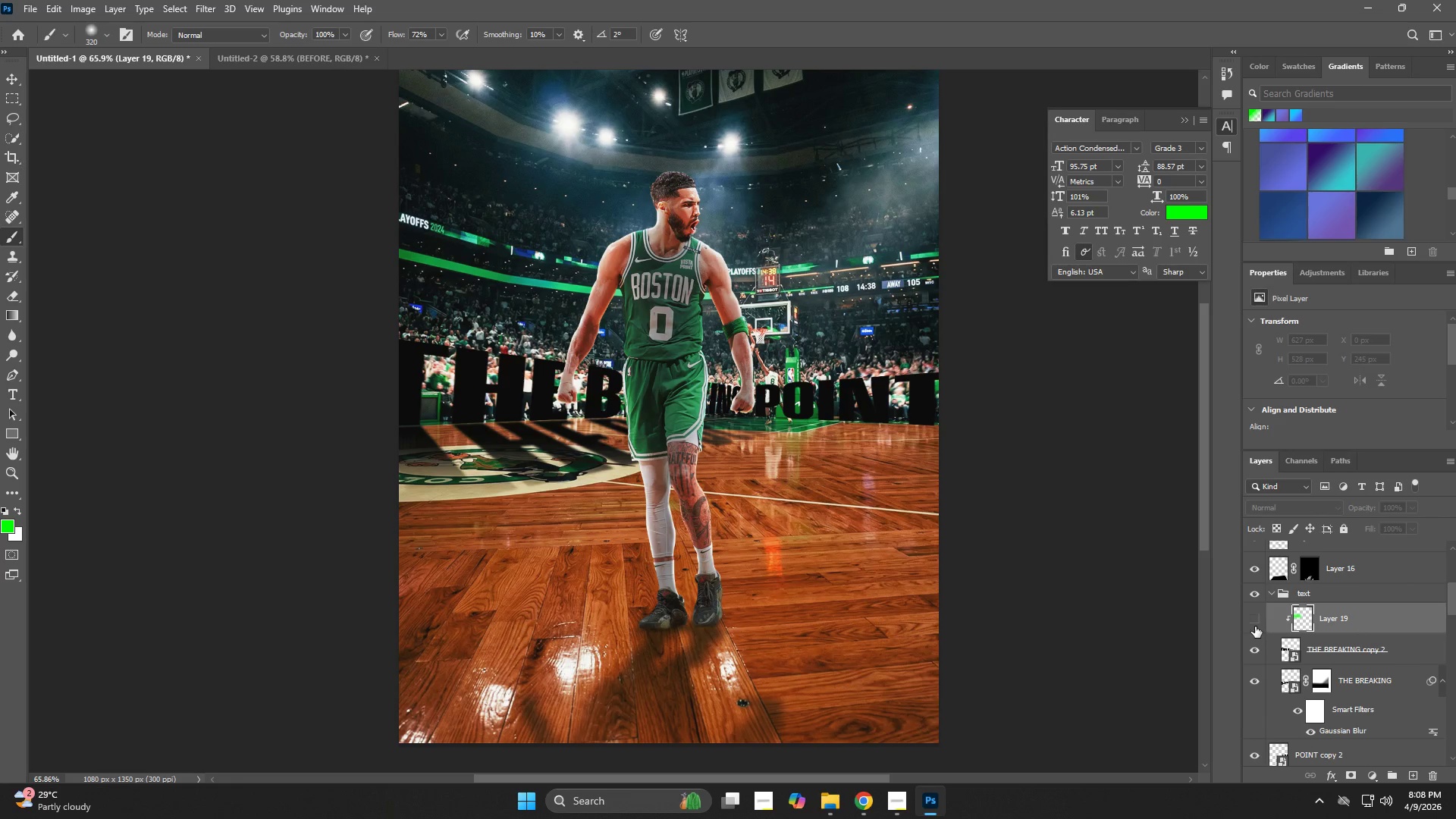 
left_click([1255, 617])
 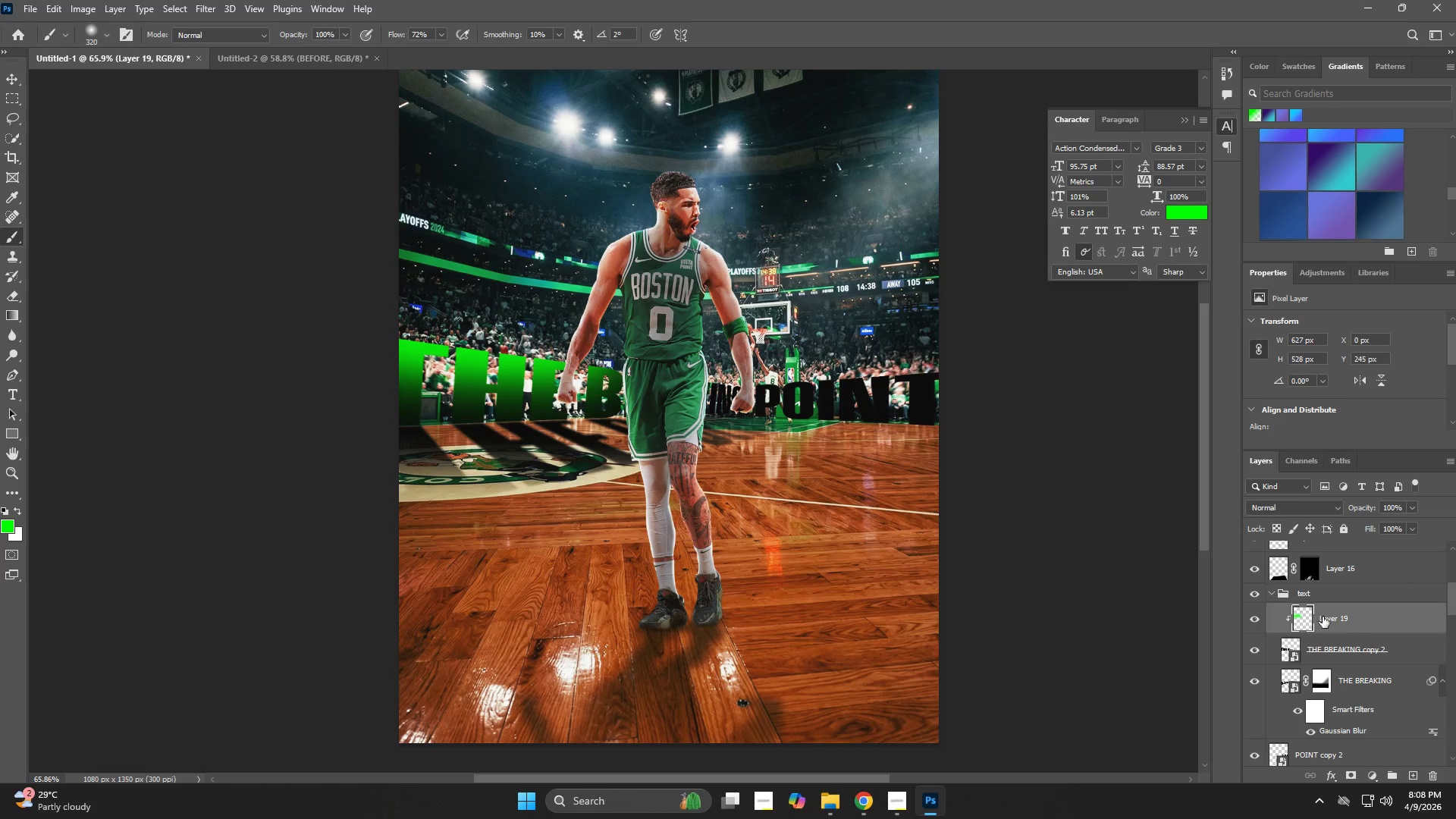 
left_click([1349, 617])
 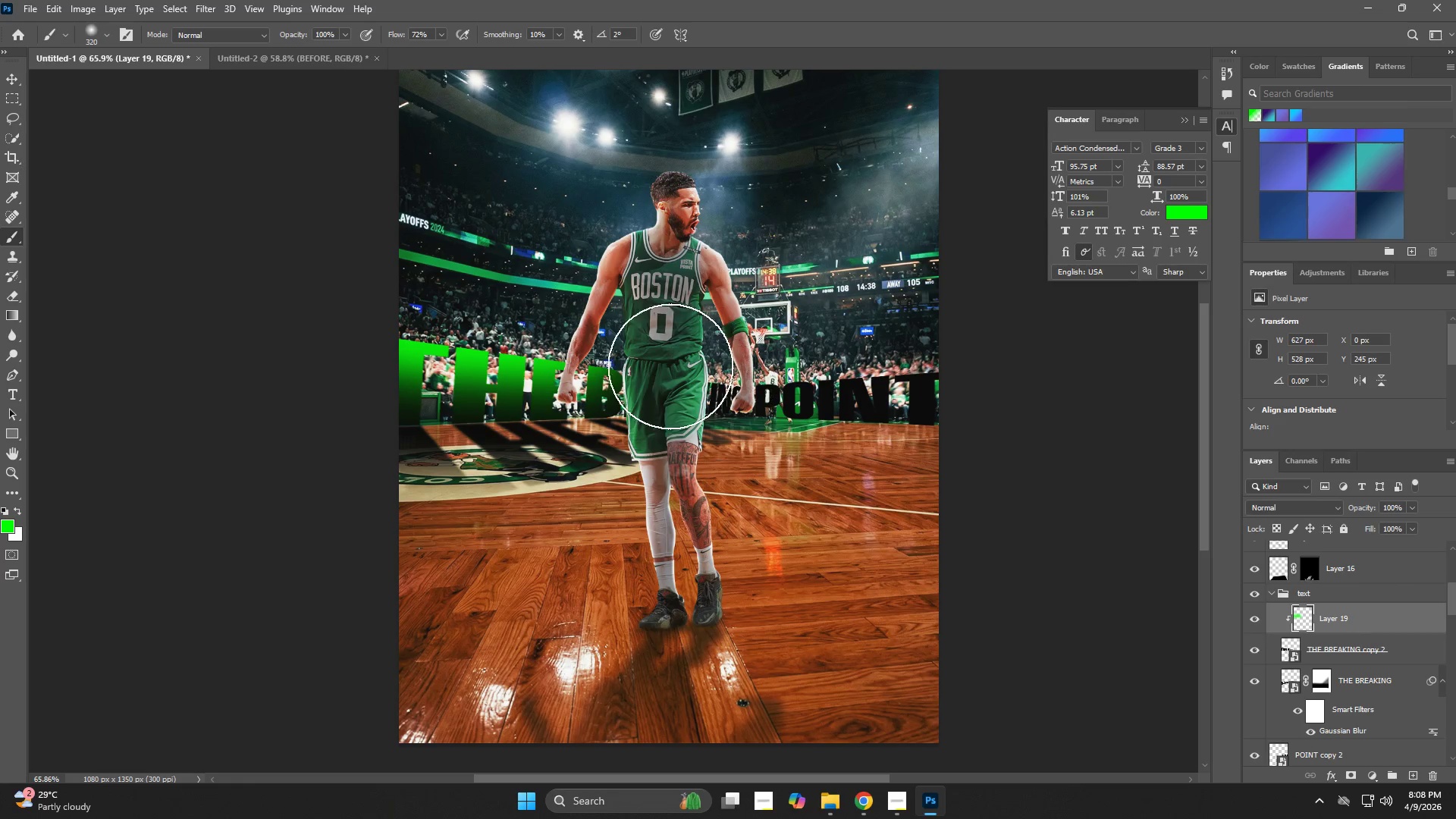 
left_click_drag(start_coordinate=[654, 336], to_coordinate=[771, 336])
 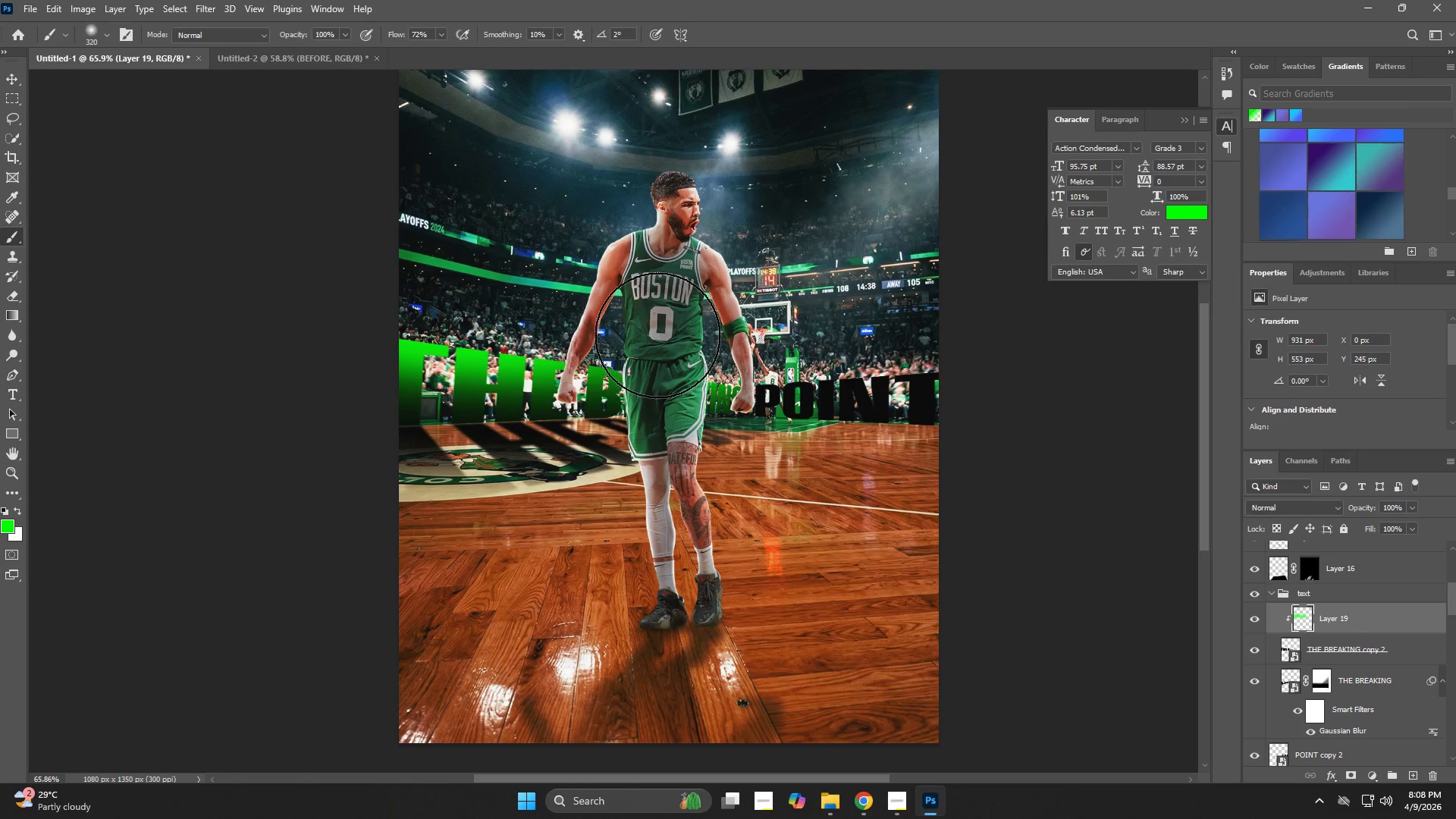 
left_click_drag(start_coordinate=[657, 335], to_coordinate=[356, 302])
 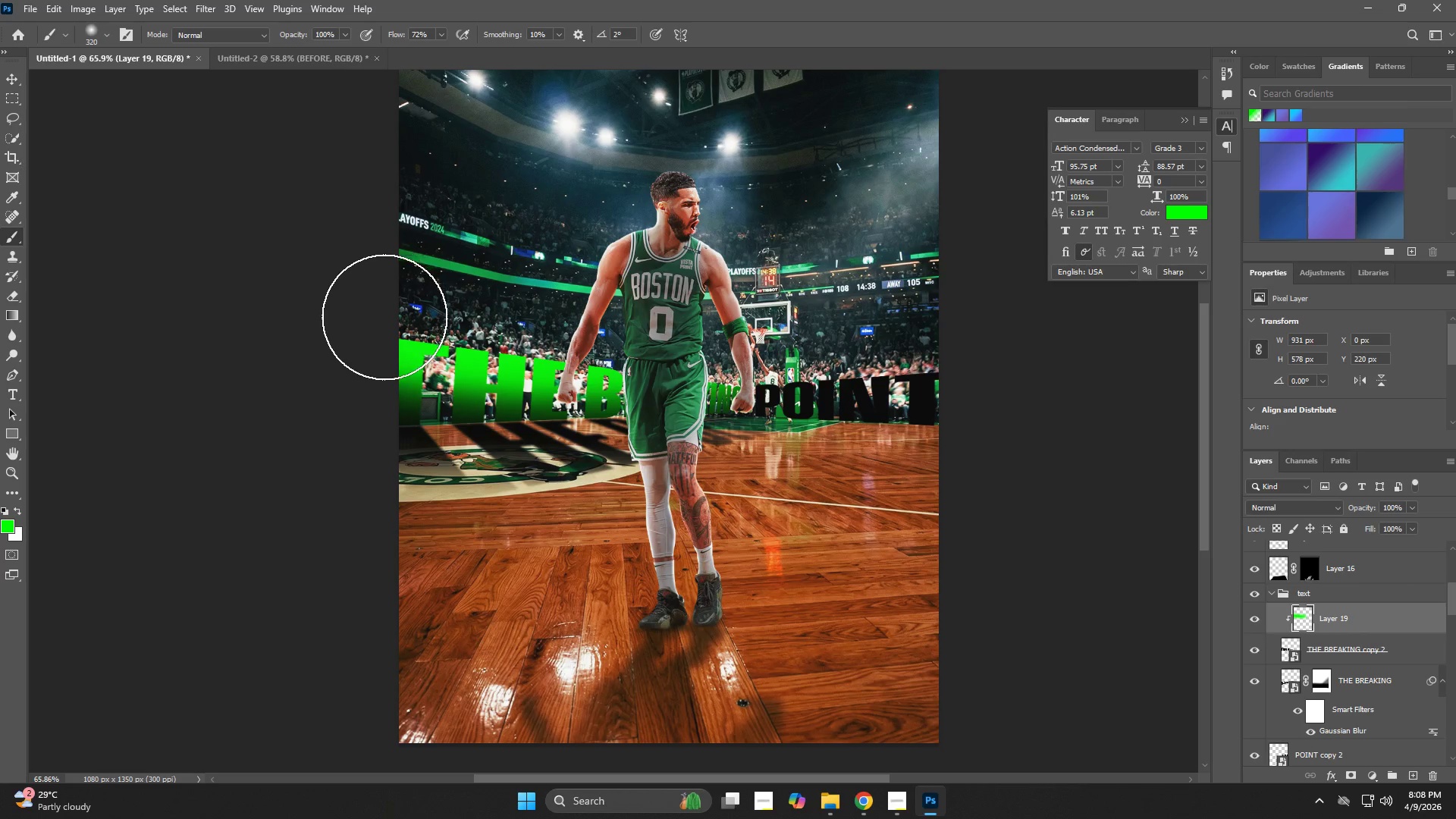 
left_click_drag(start_coordinate=[385, 322], to_coordinate=[622, 309])
 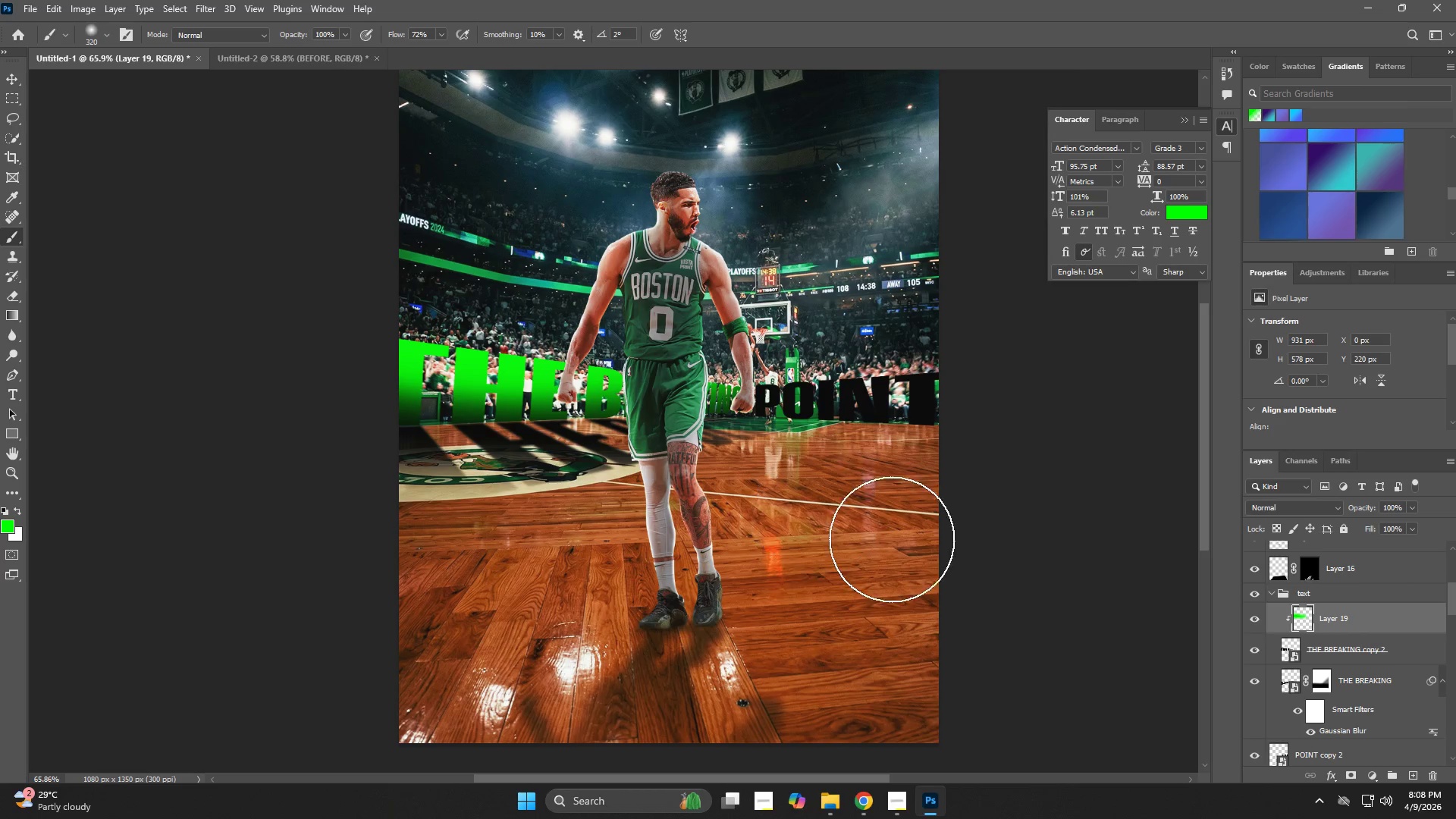 
key(Control+T)
 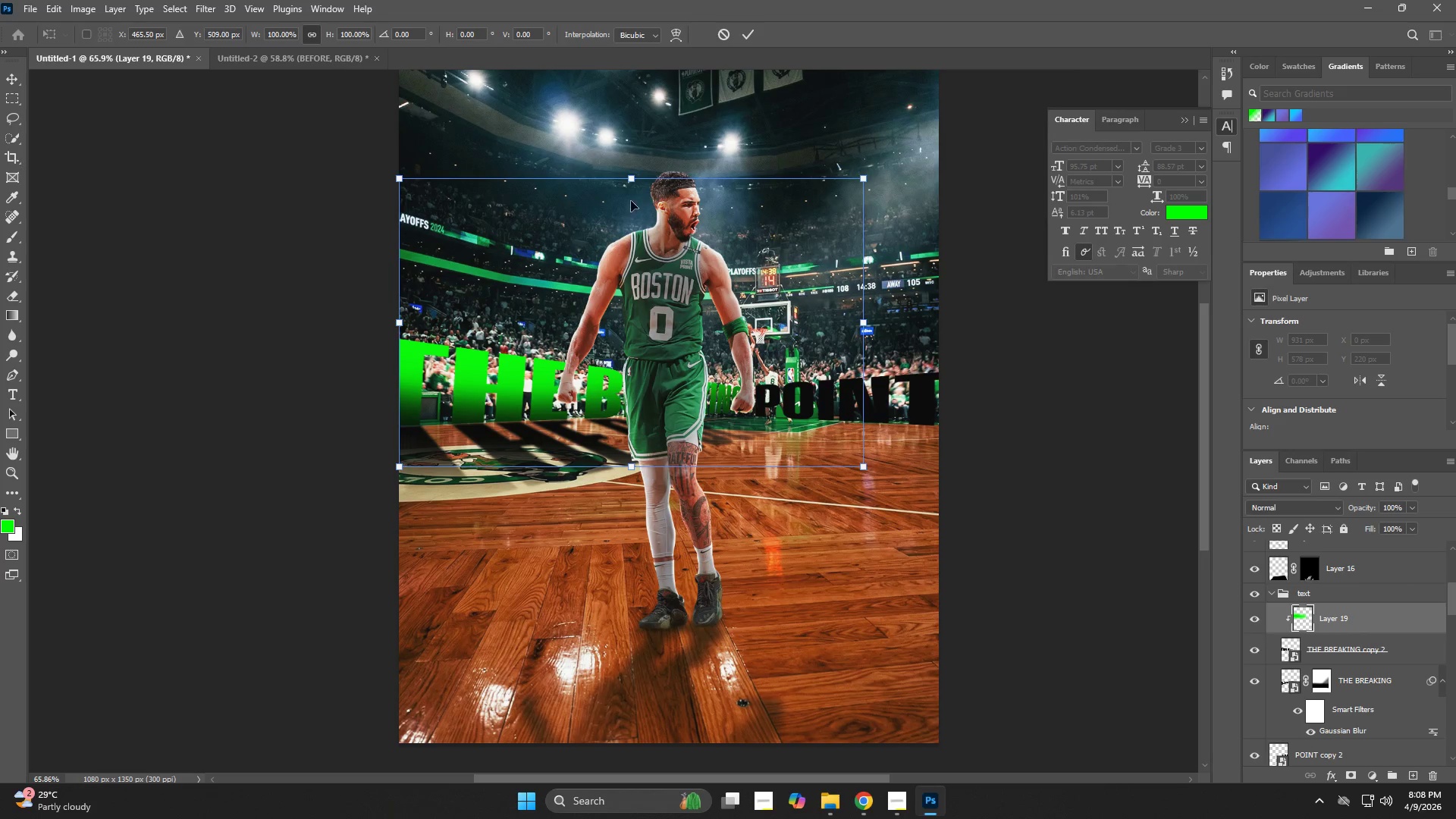 
hold_key(key=ShiftLeft, duration=1.5)
left_click_drag(start_coordinate=[632, 178], to_coordinate=[634, 161])
 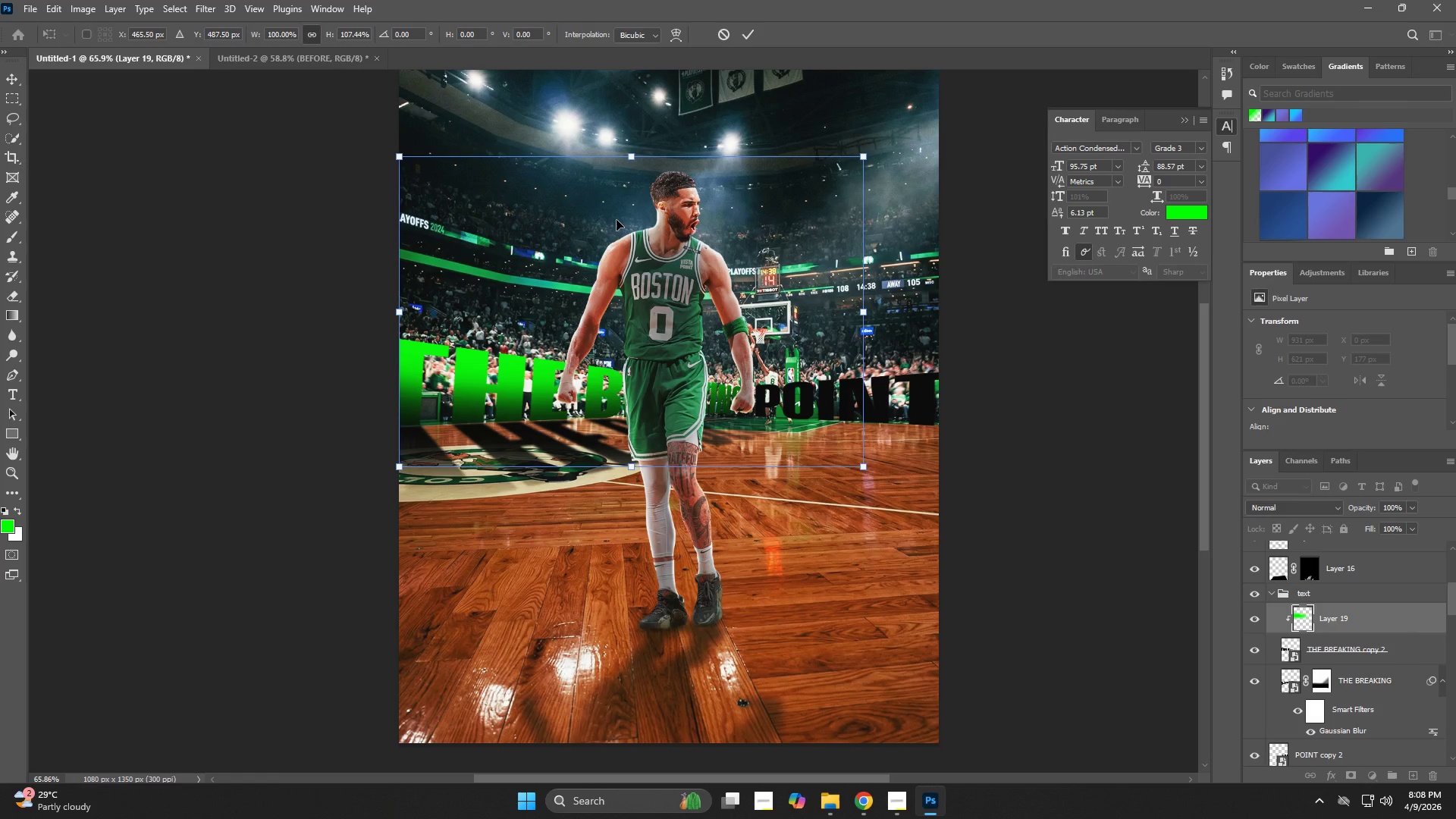 
hold_key(key=ShiftLeft, duration=0.47)
 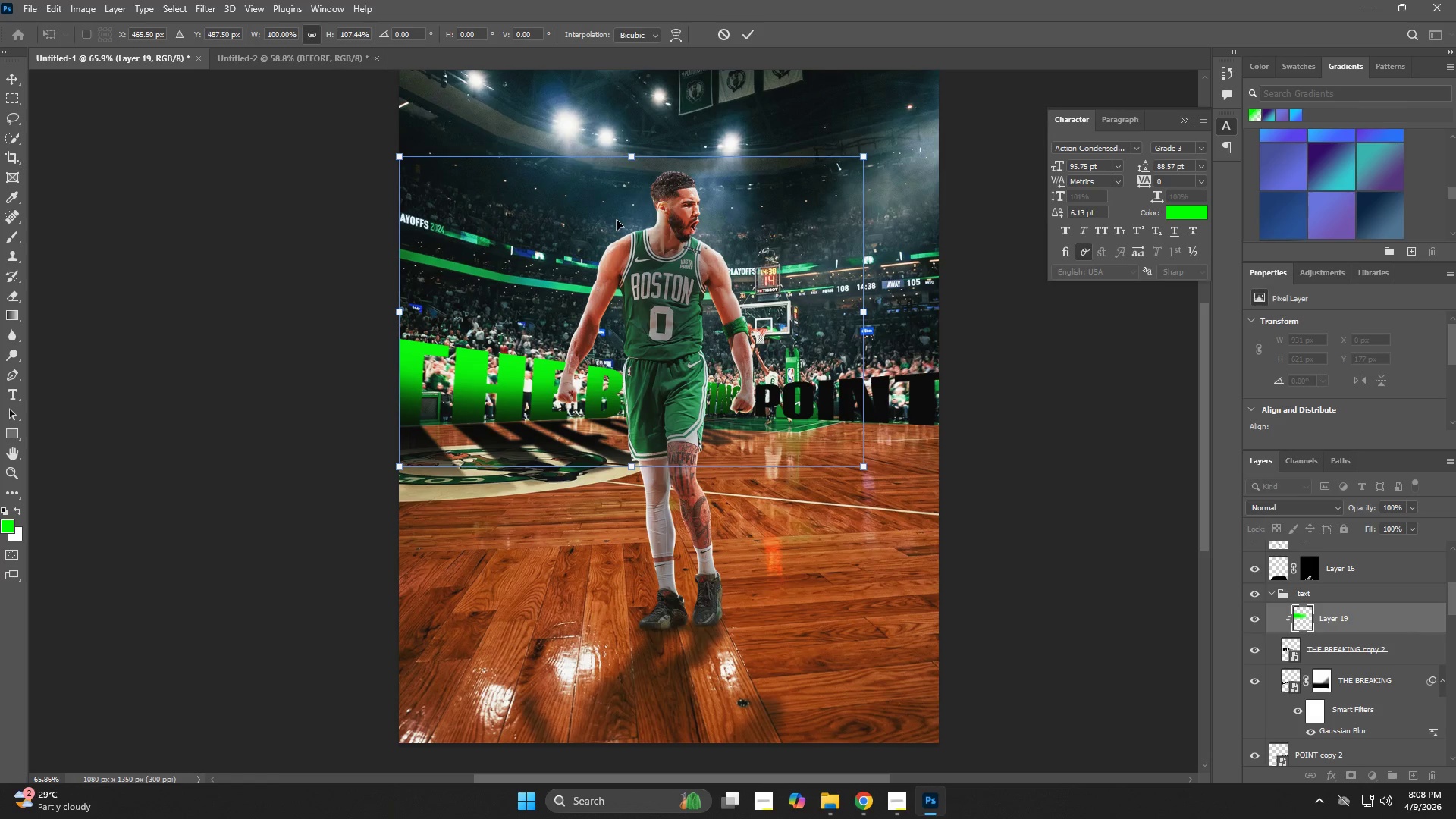 
key(NumpadEnter)
 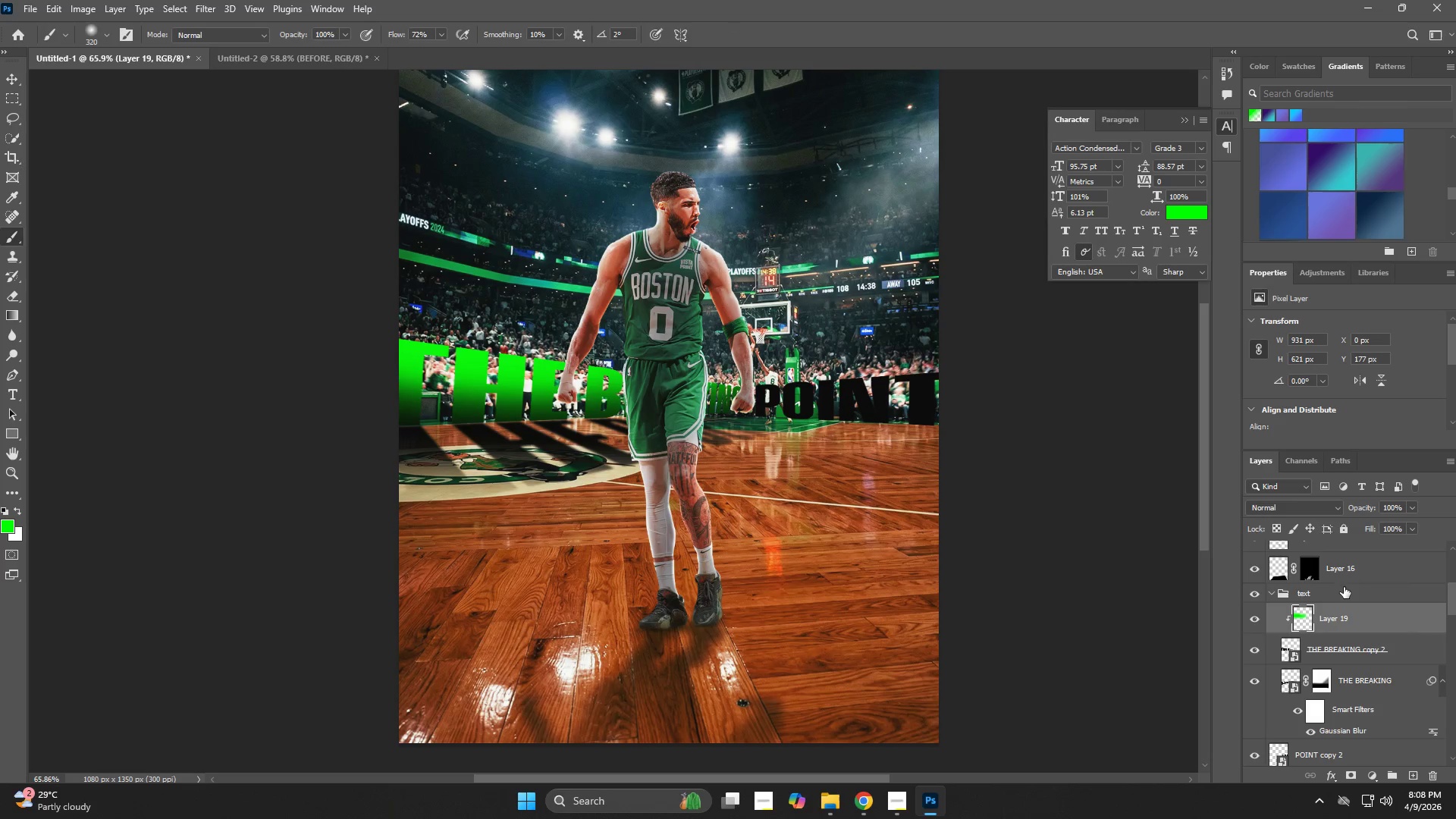 
key(V)
 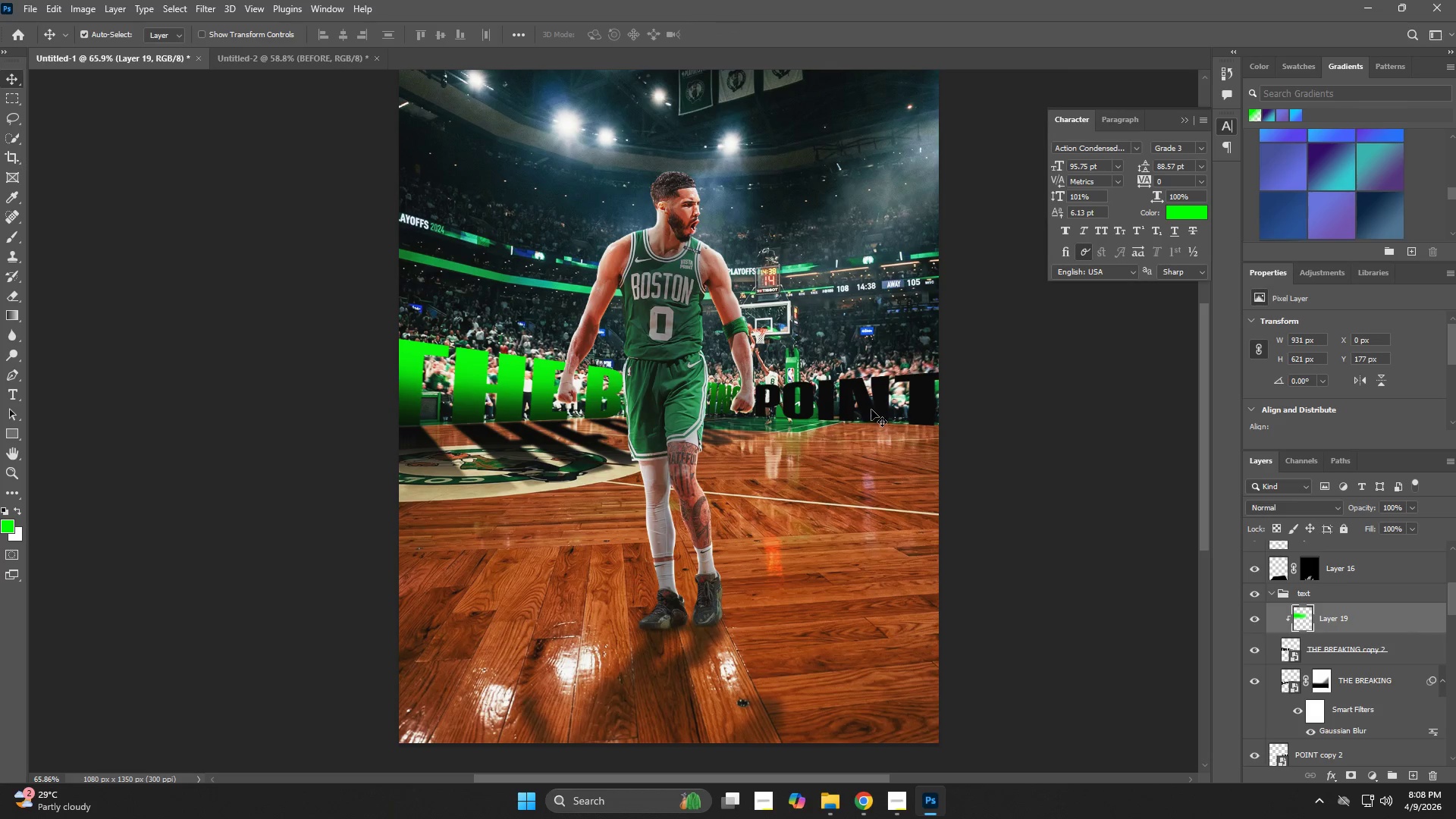 
left_click([880, 405])
 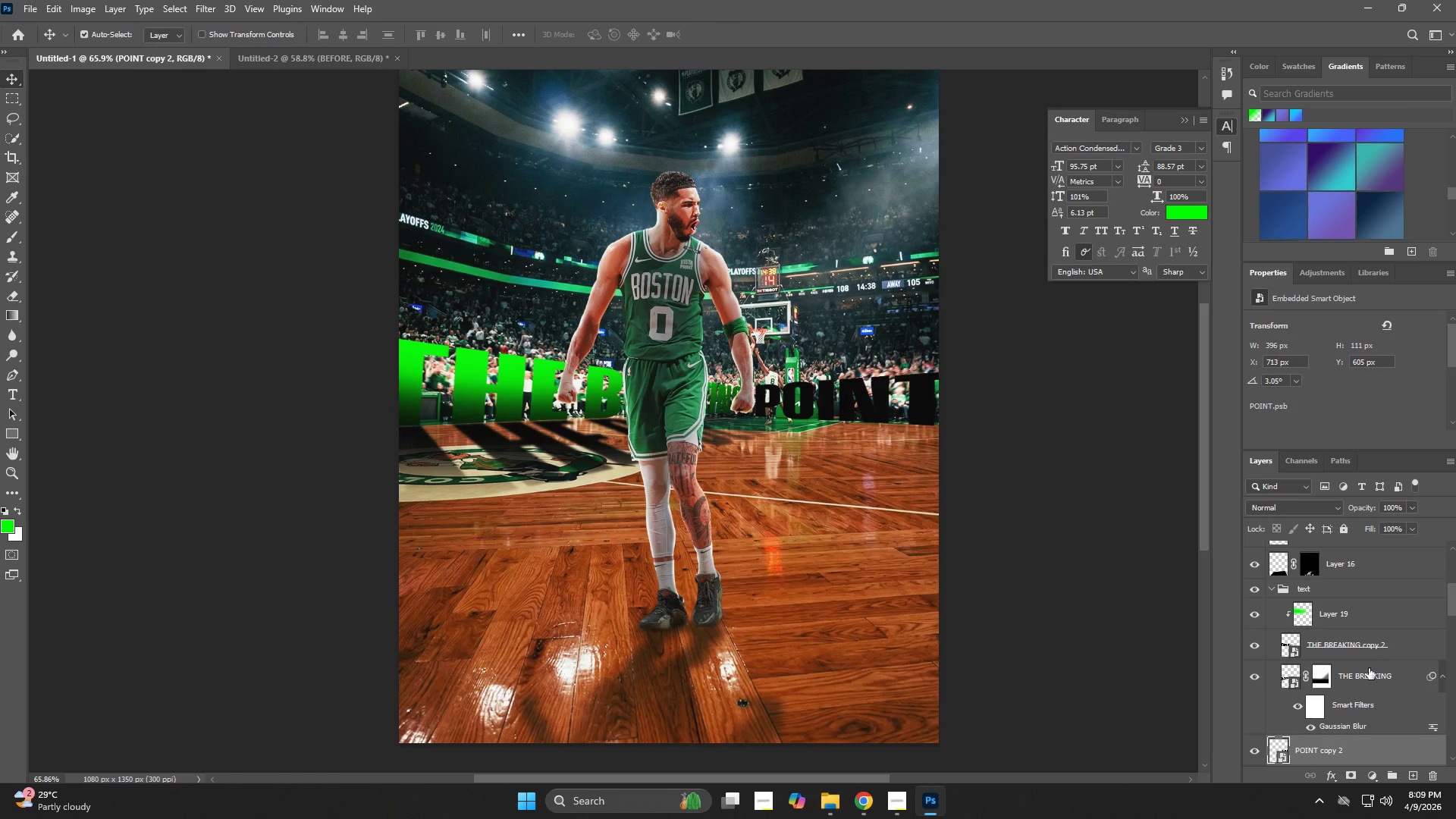 
scroll: coordinate [1367, 677], scroll_direction: down, amount: 1.0
 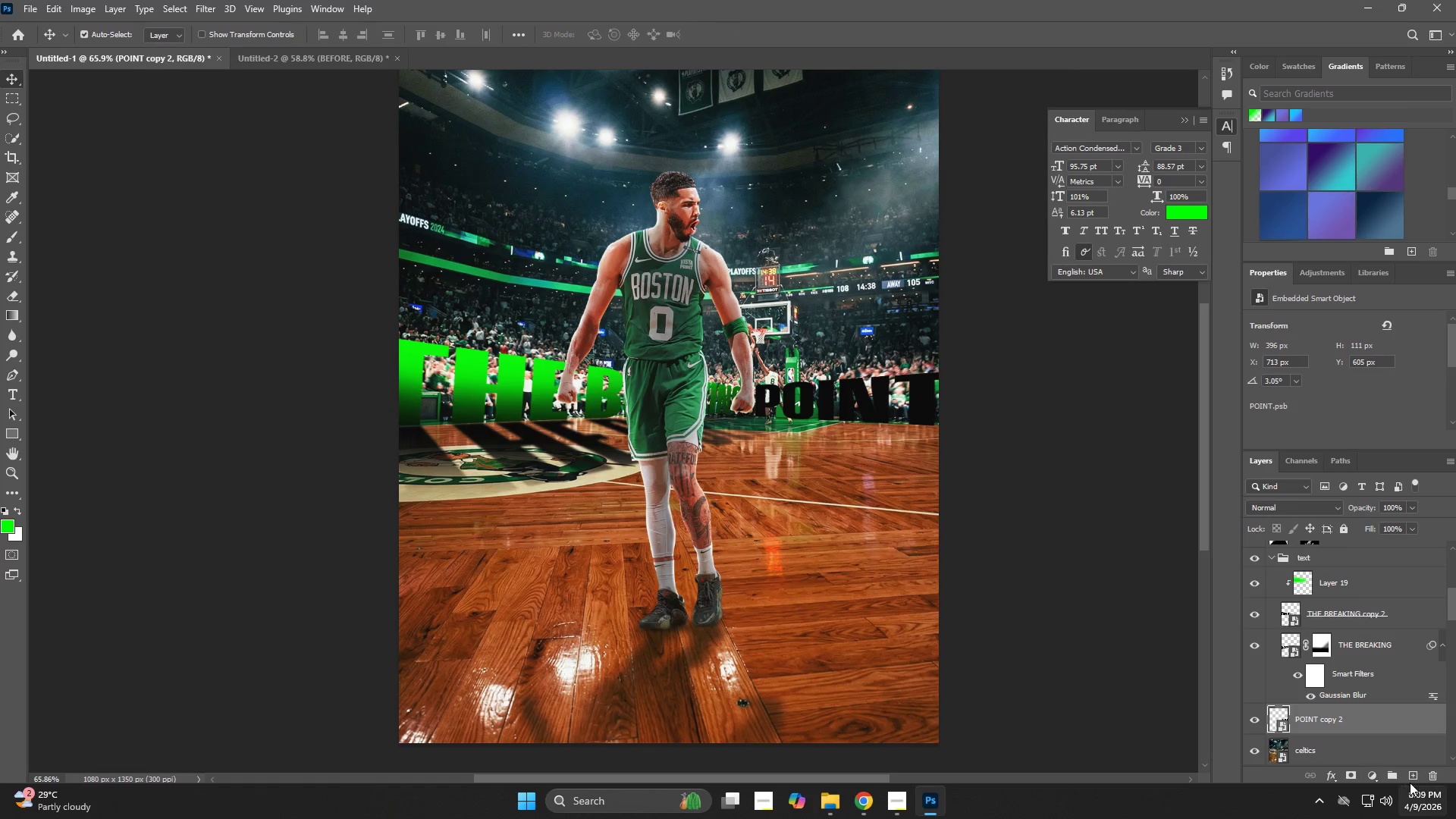 
left_click([1413, 777])
 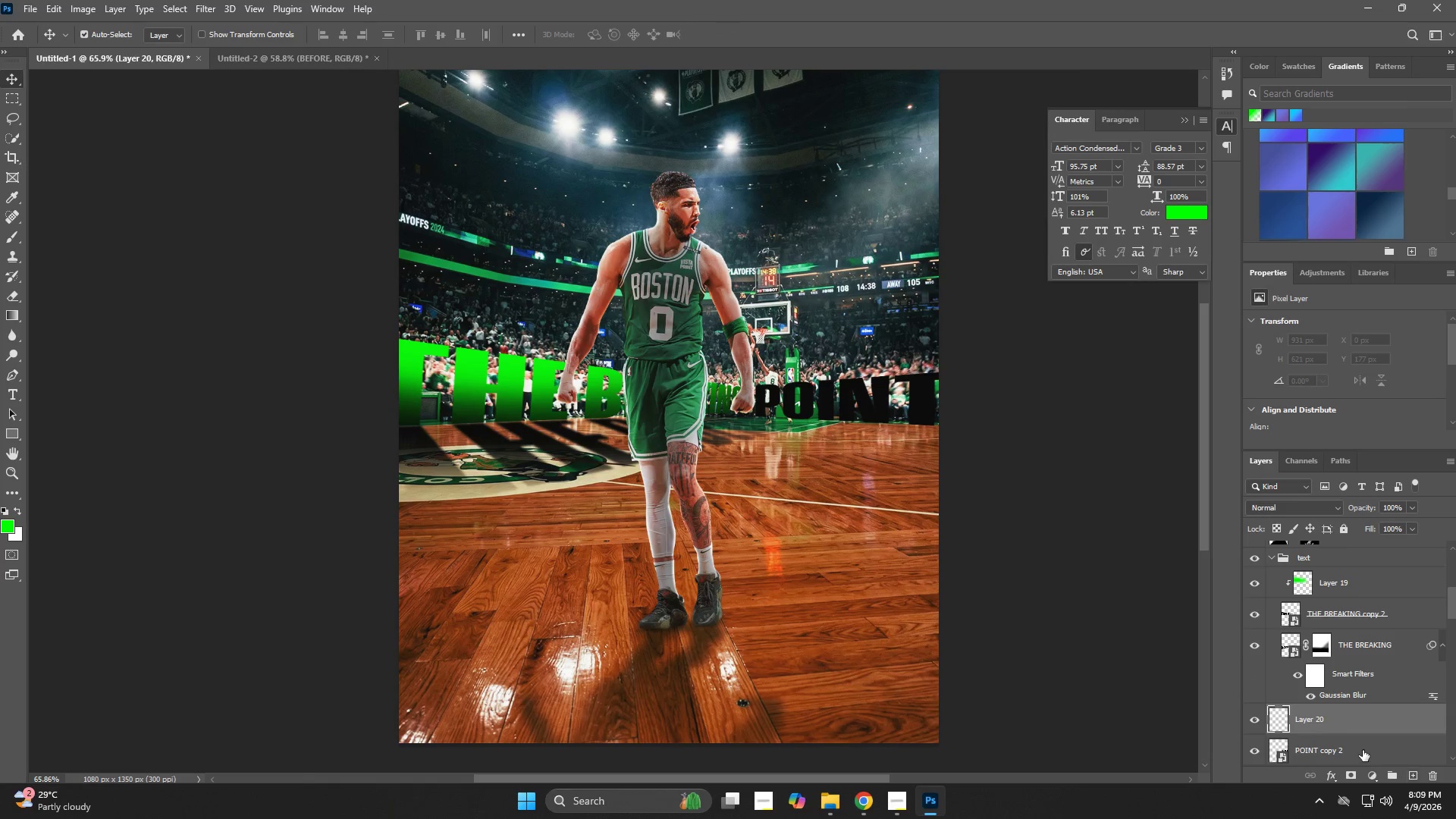 
hold_key(key=AltLeft, duration=1.03)
left_click([1366, 735])
 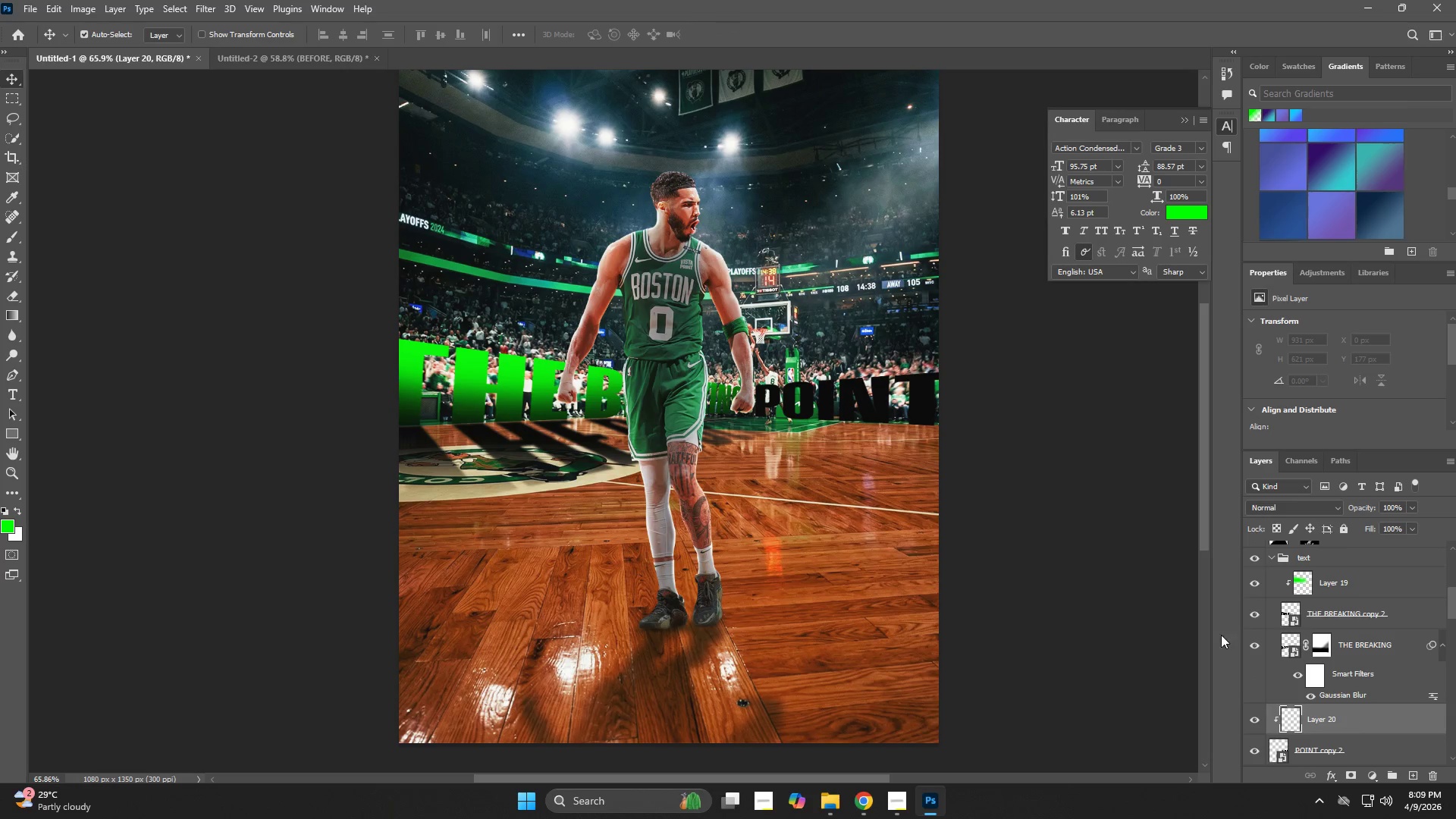 
key(B)
 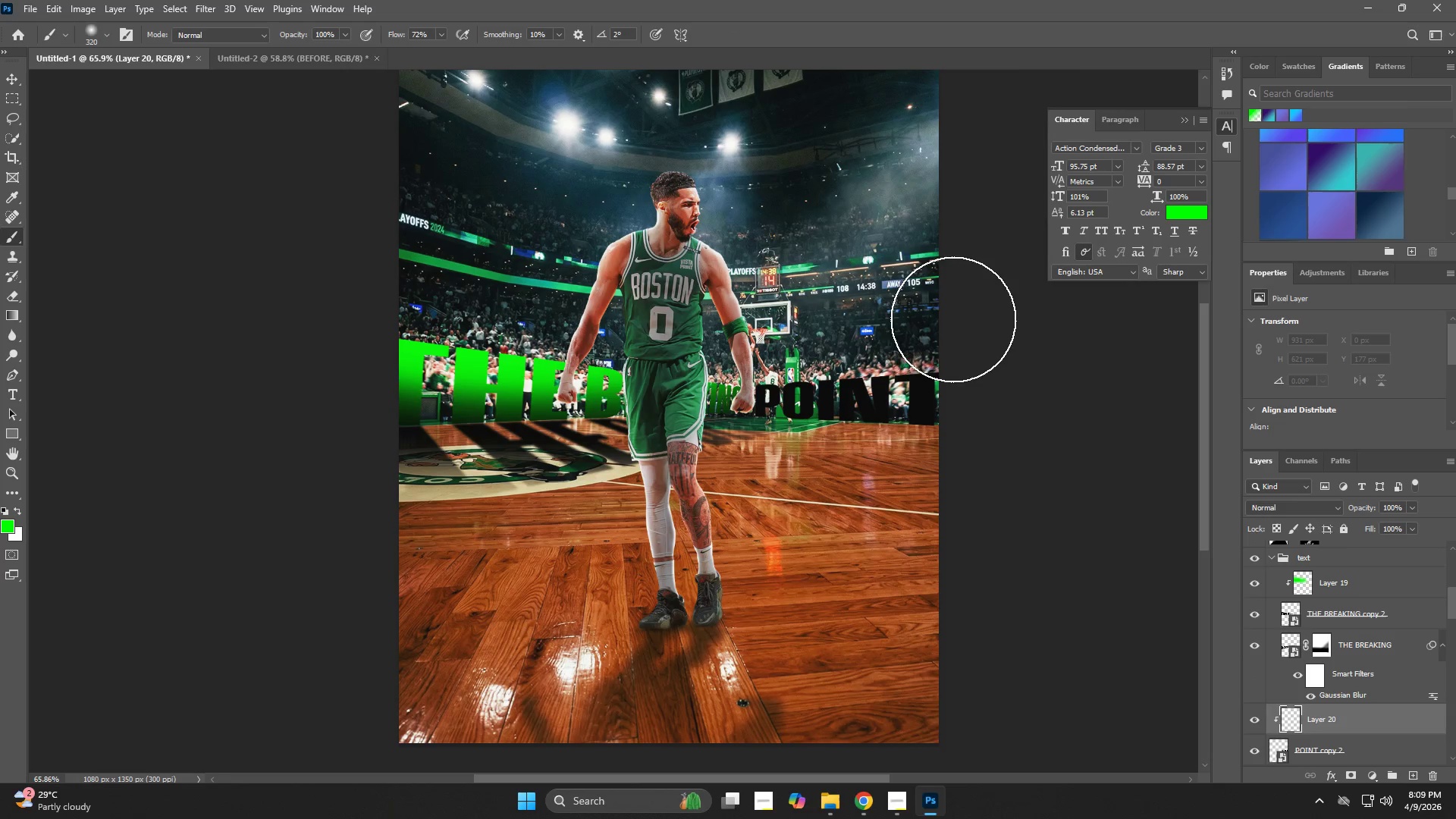 
left_click_drag(start_coordinate=[949, 326], to_coordinate=[950, 317])
 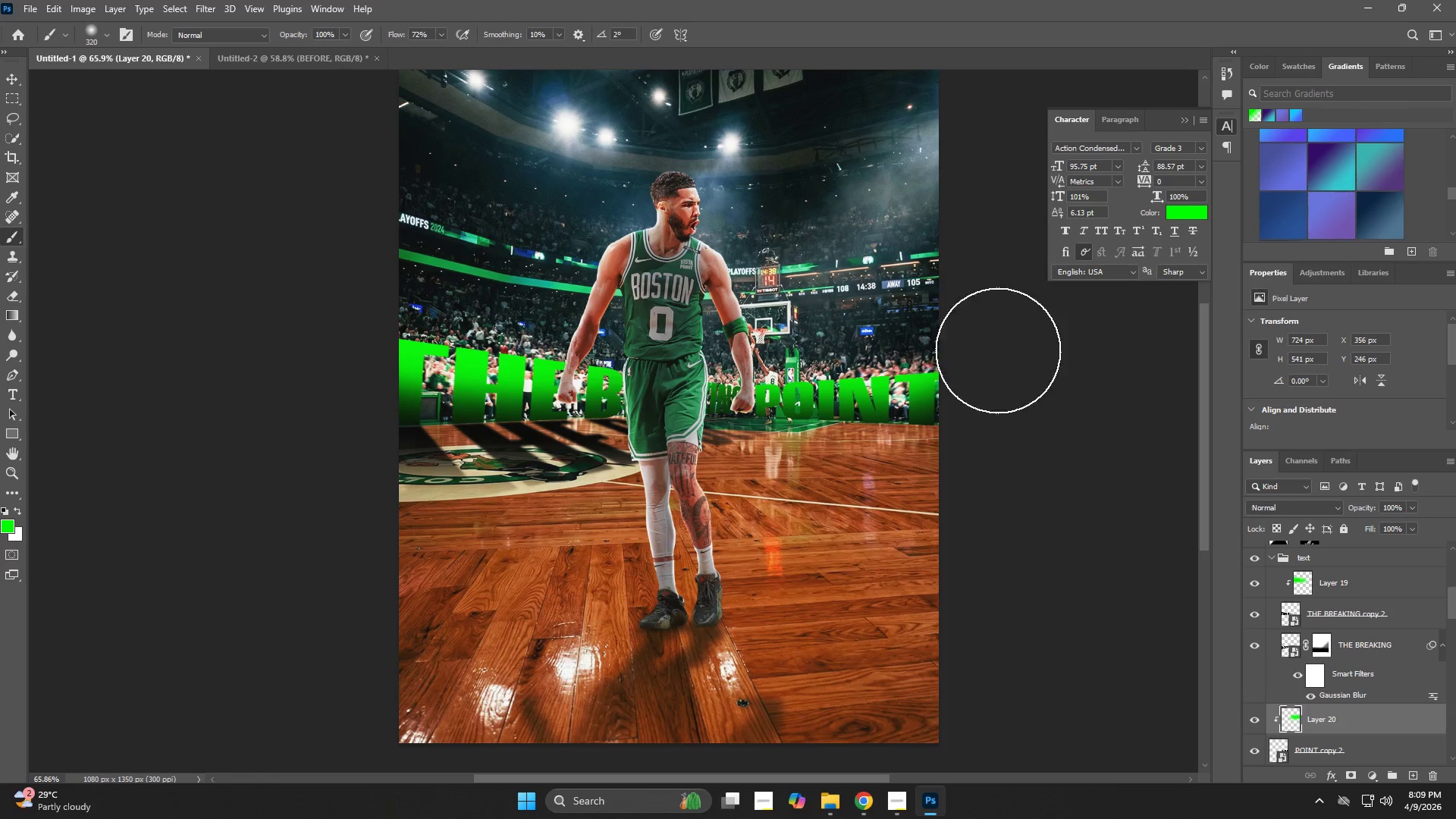 
key(Control+T)
 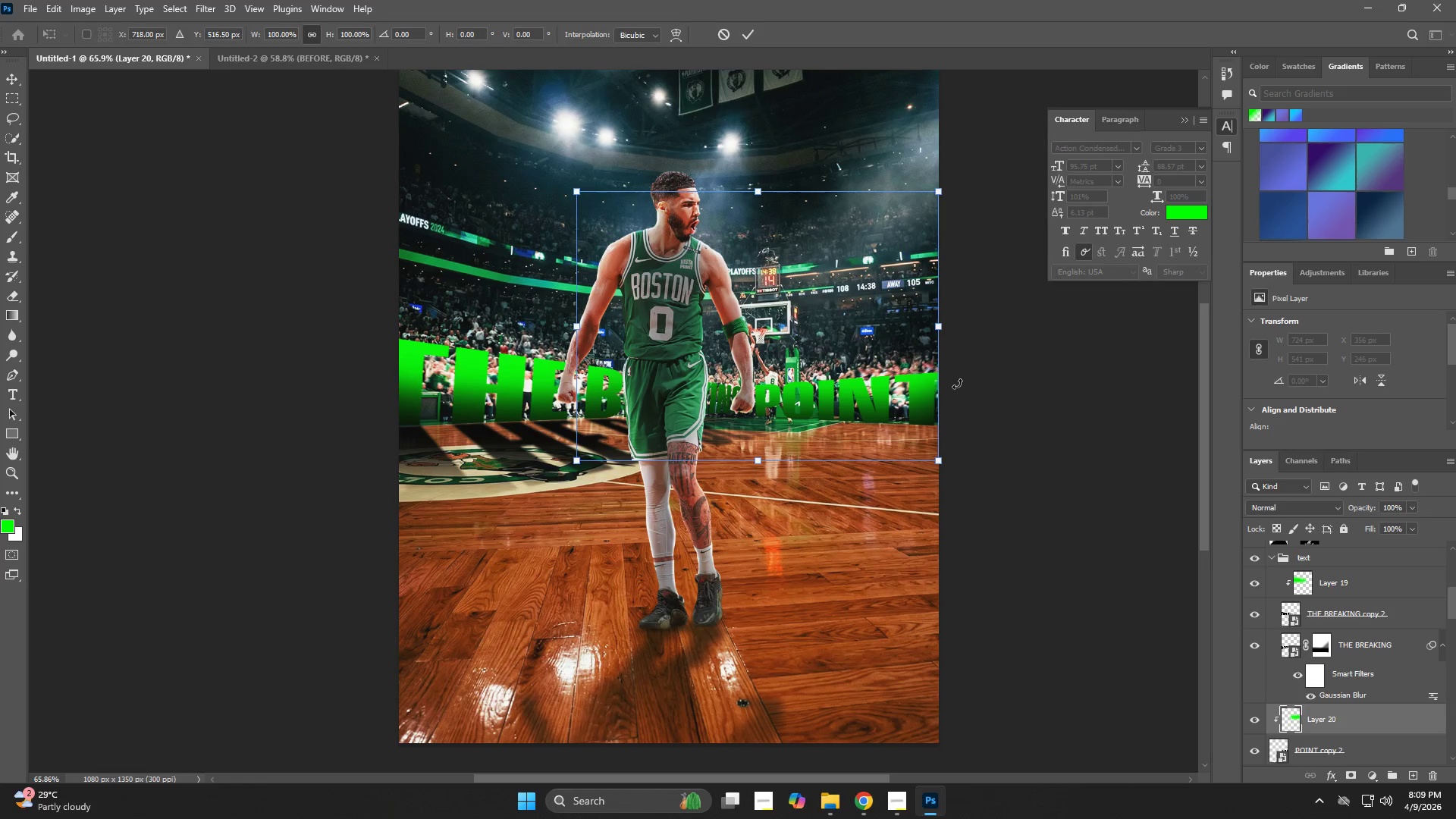 
key(V)
 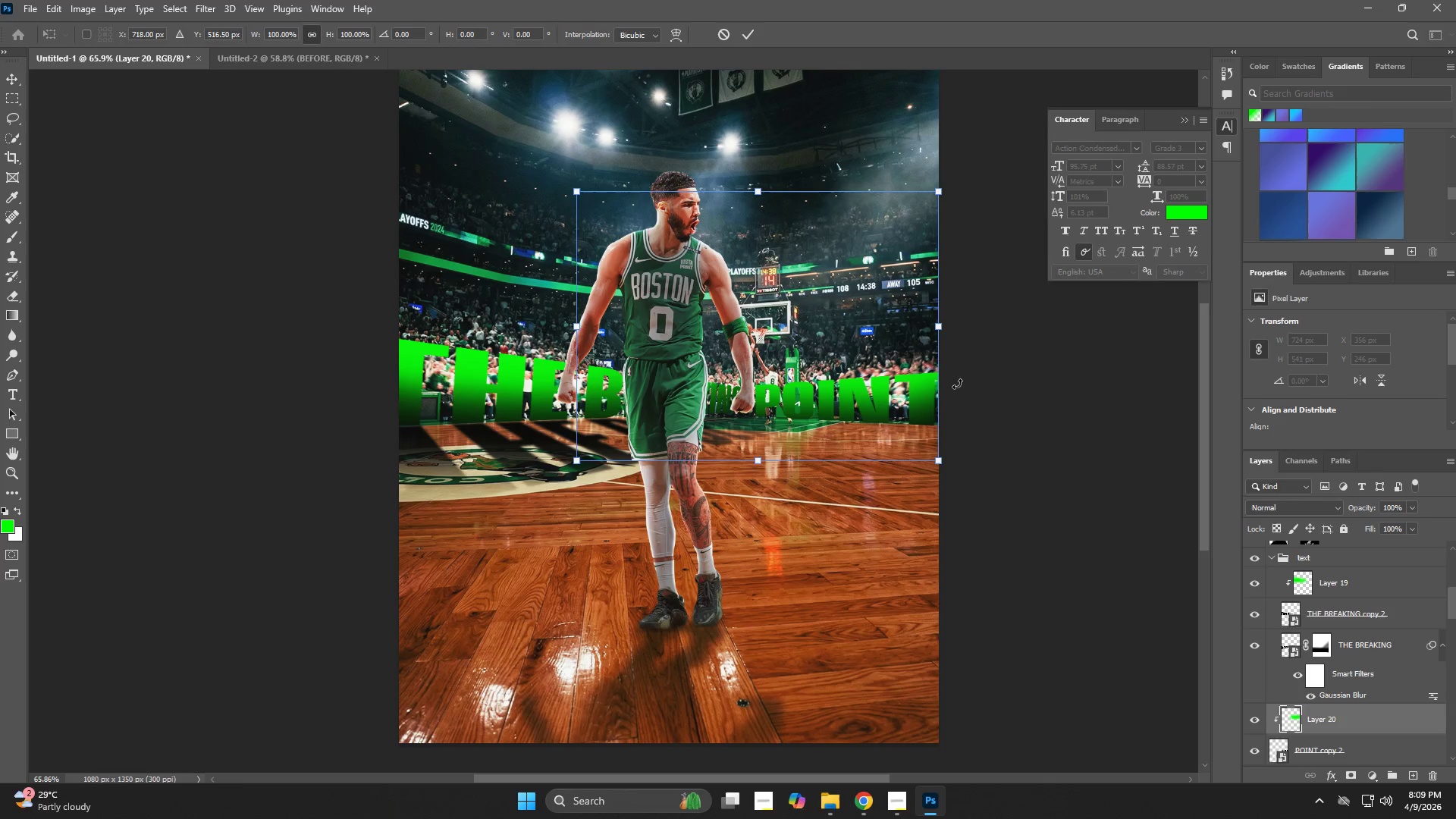 
key(ArrowUp)
 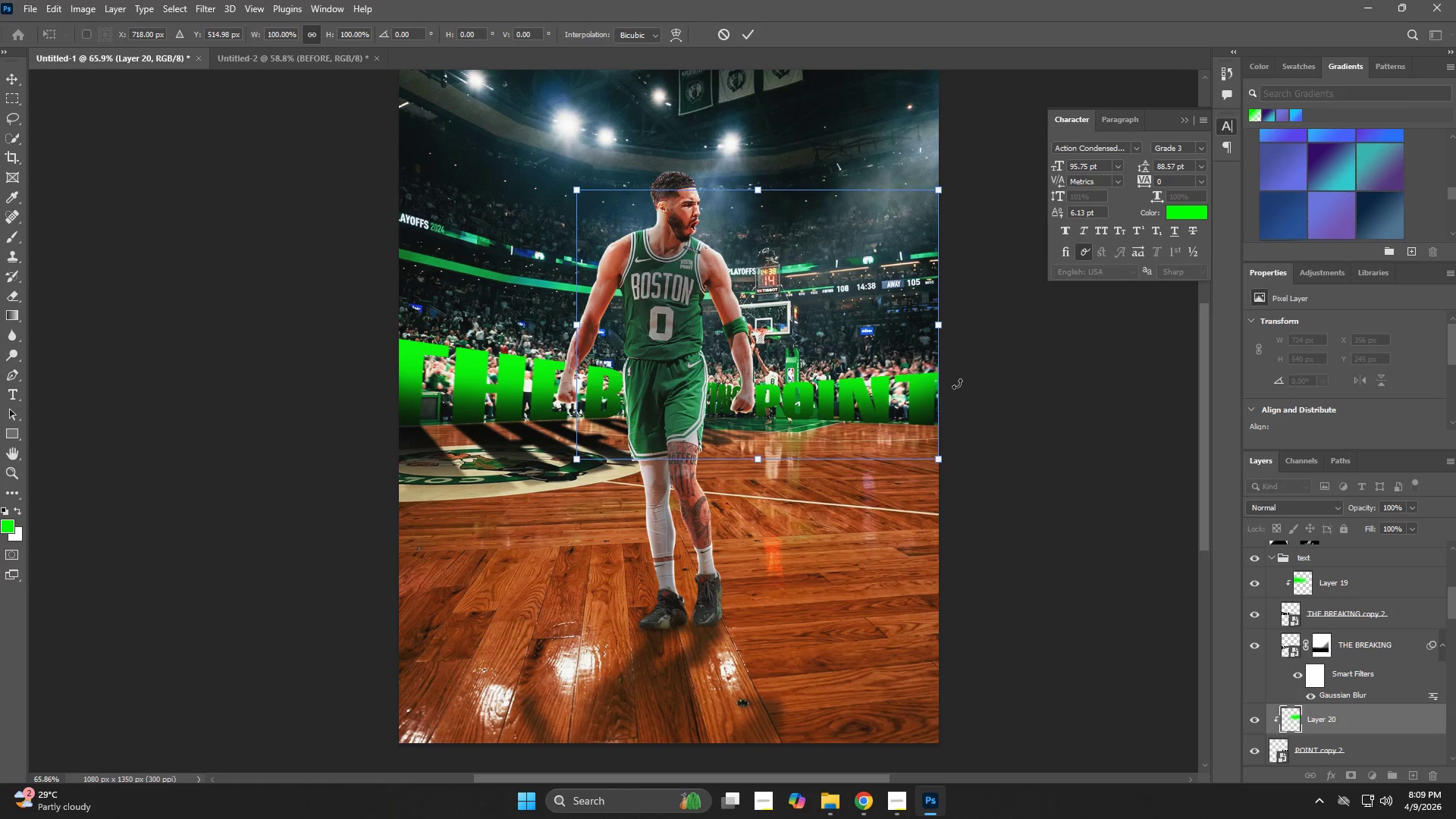 
key(ArrowUp)
 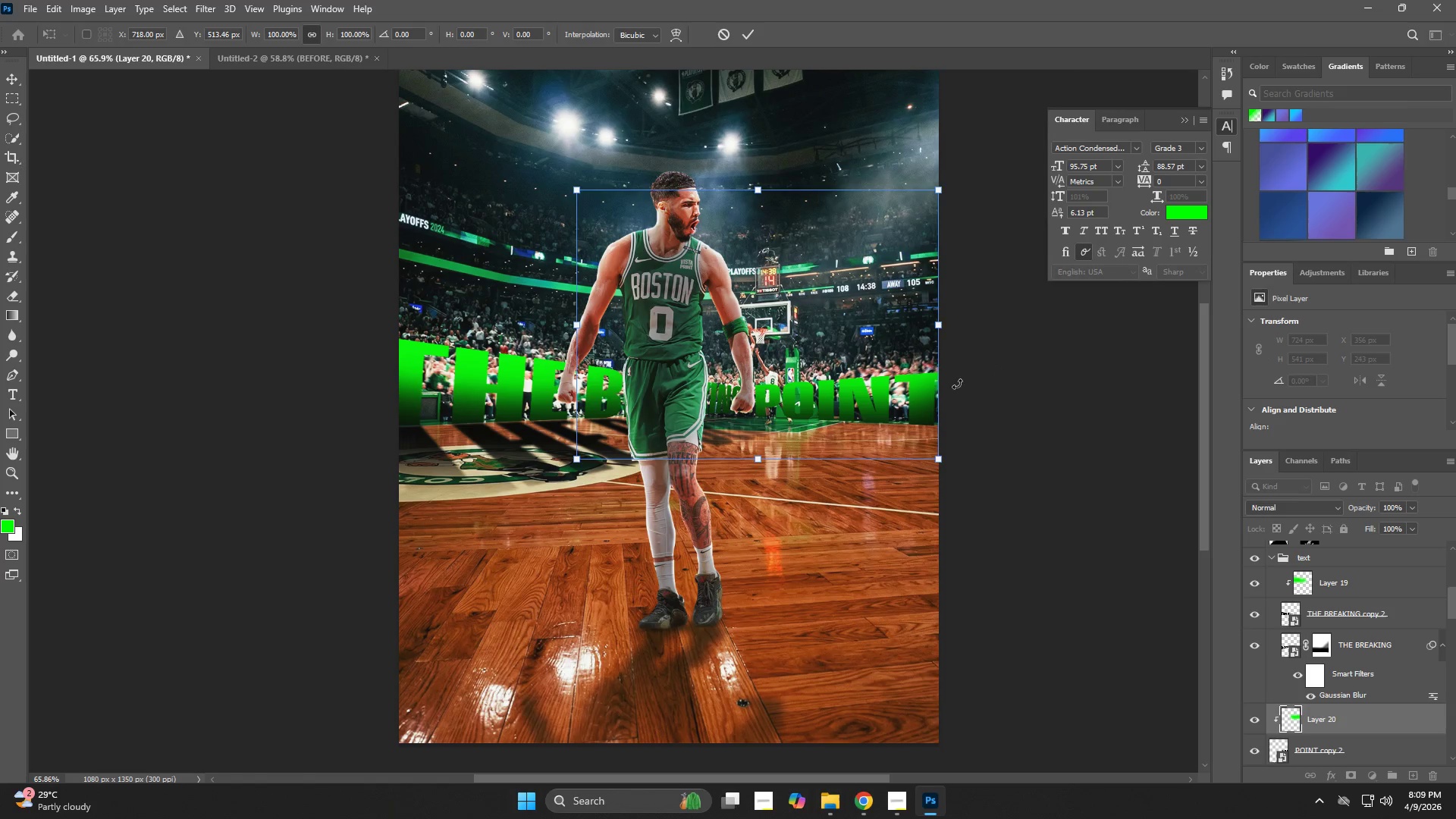 
key(ArrowUp)
 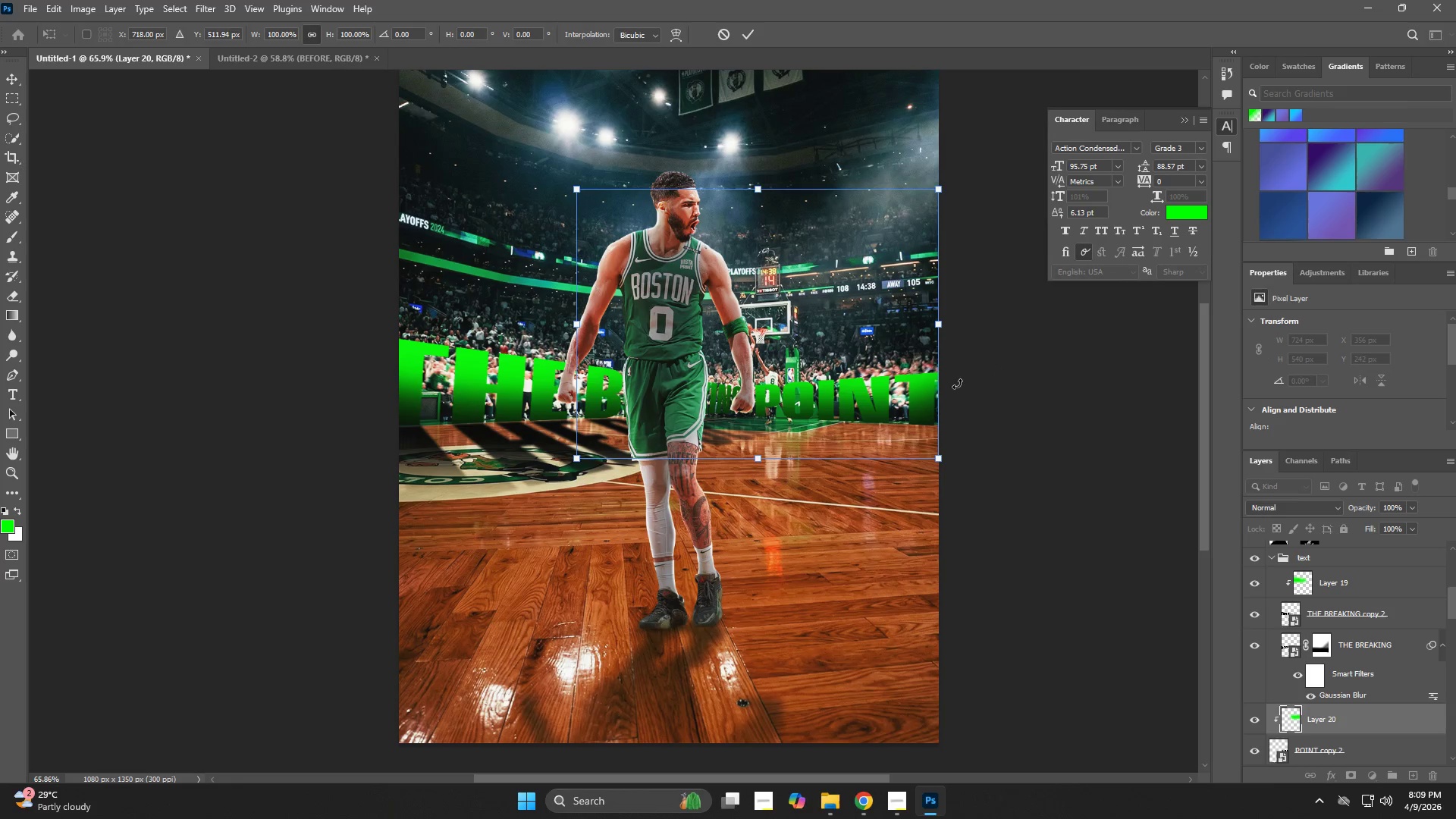 
key(ArrowUp)
 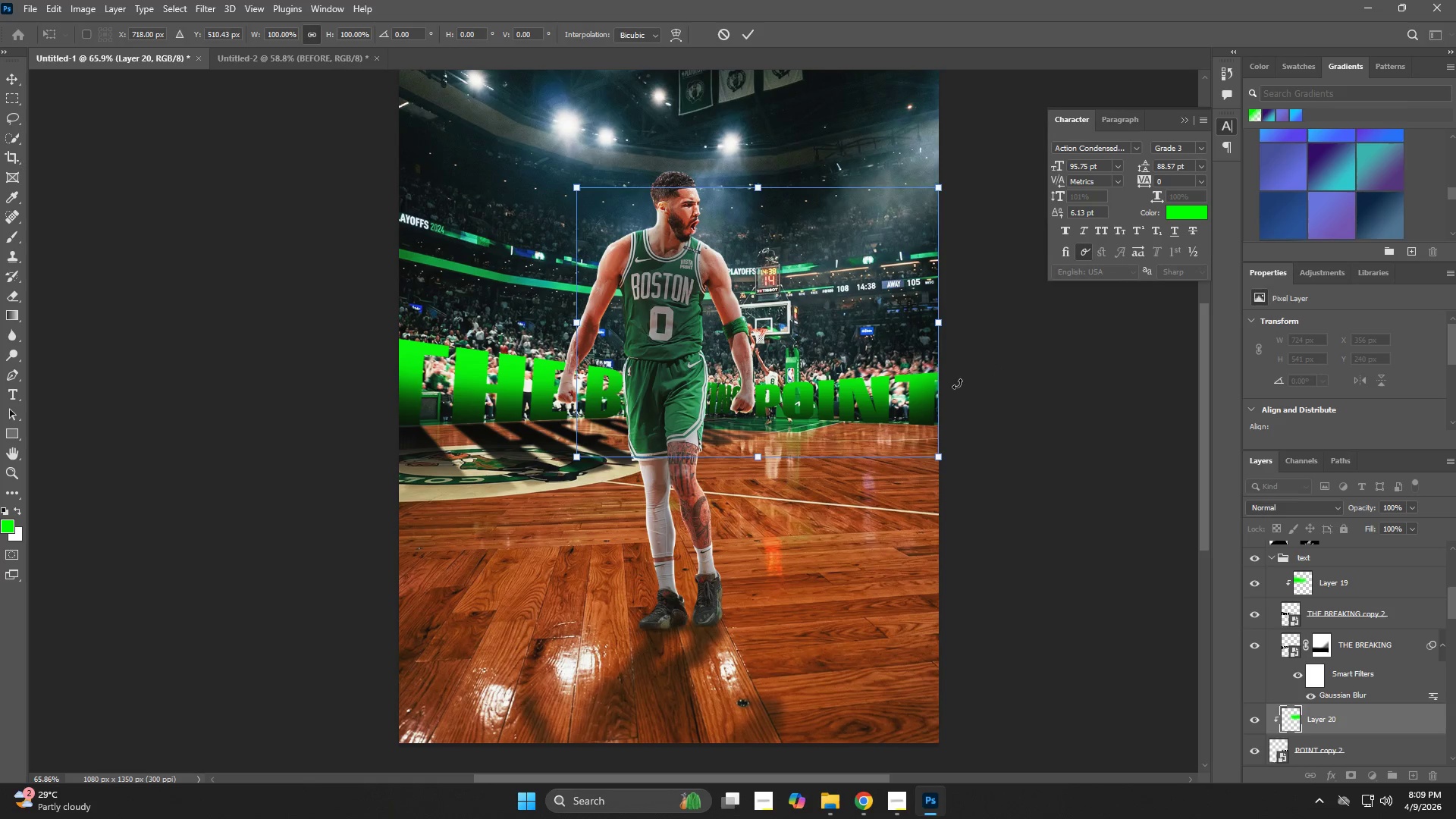 
key(ArrowUp)
 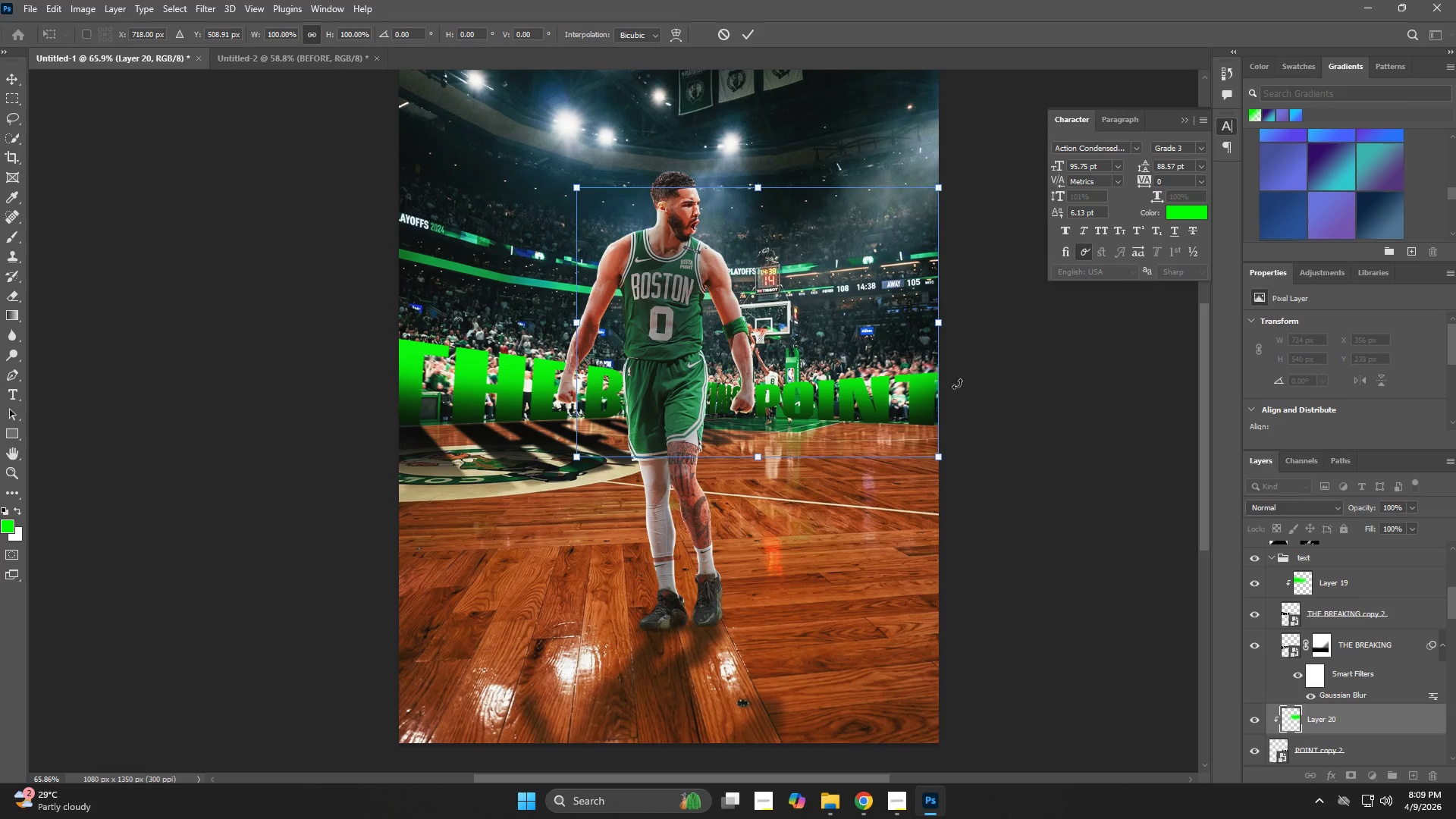 
key(ArrowUp)
 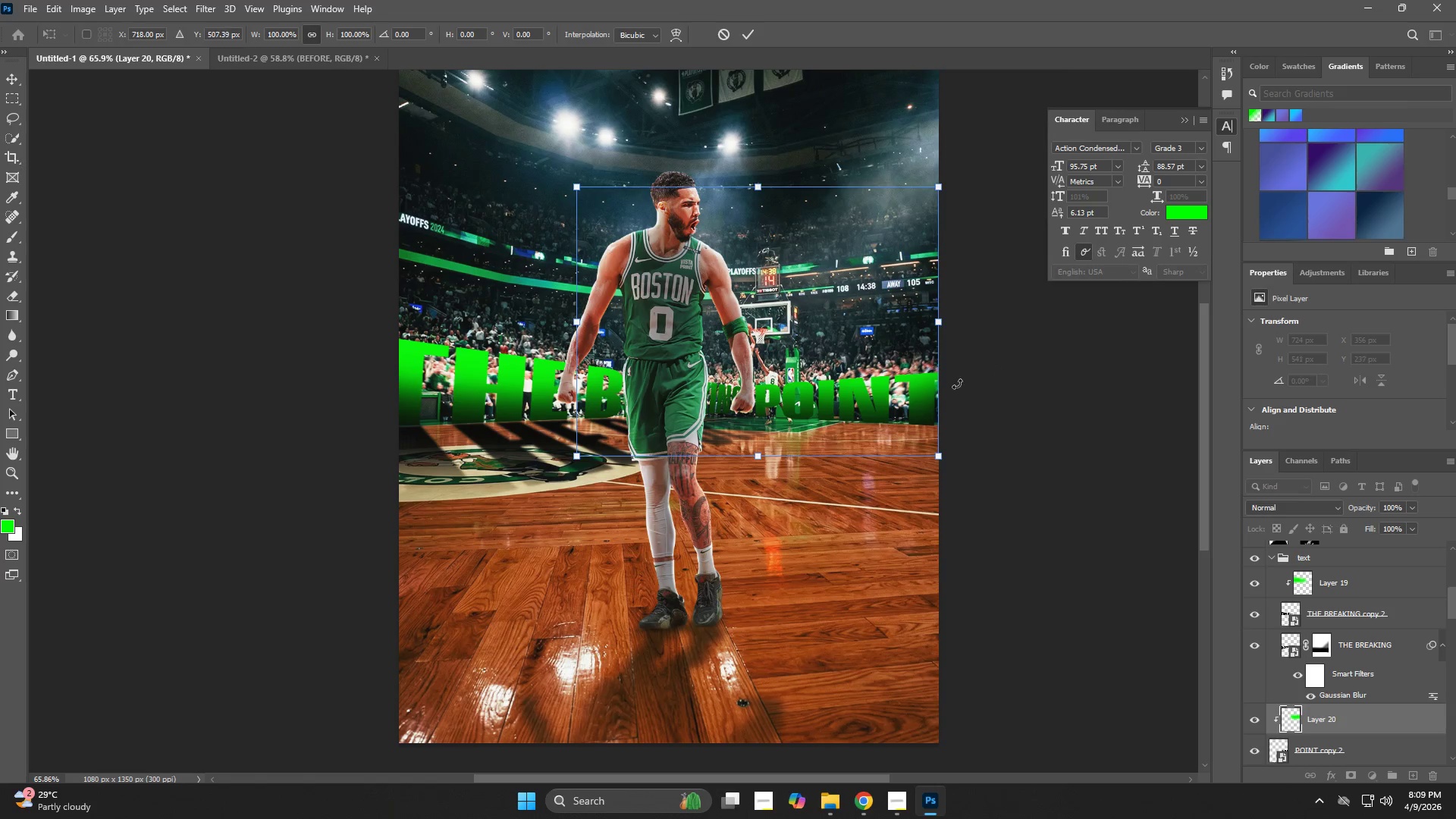 
key(ArrowUp)
 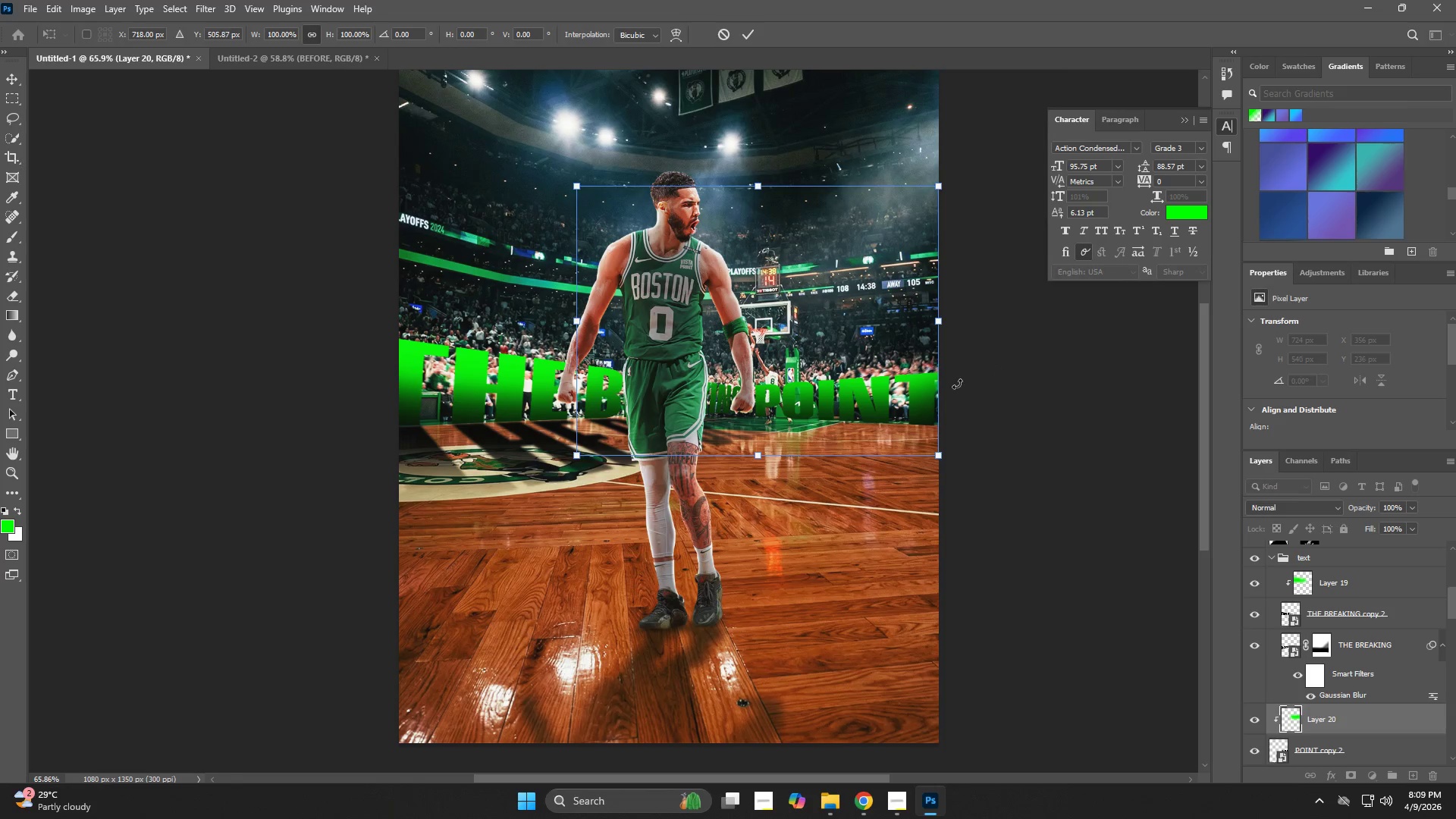 
key(ArrowUp)
 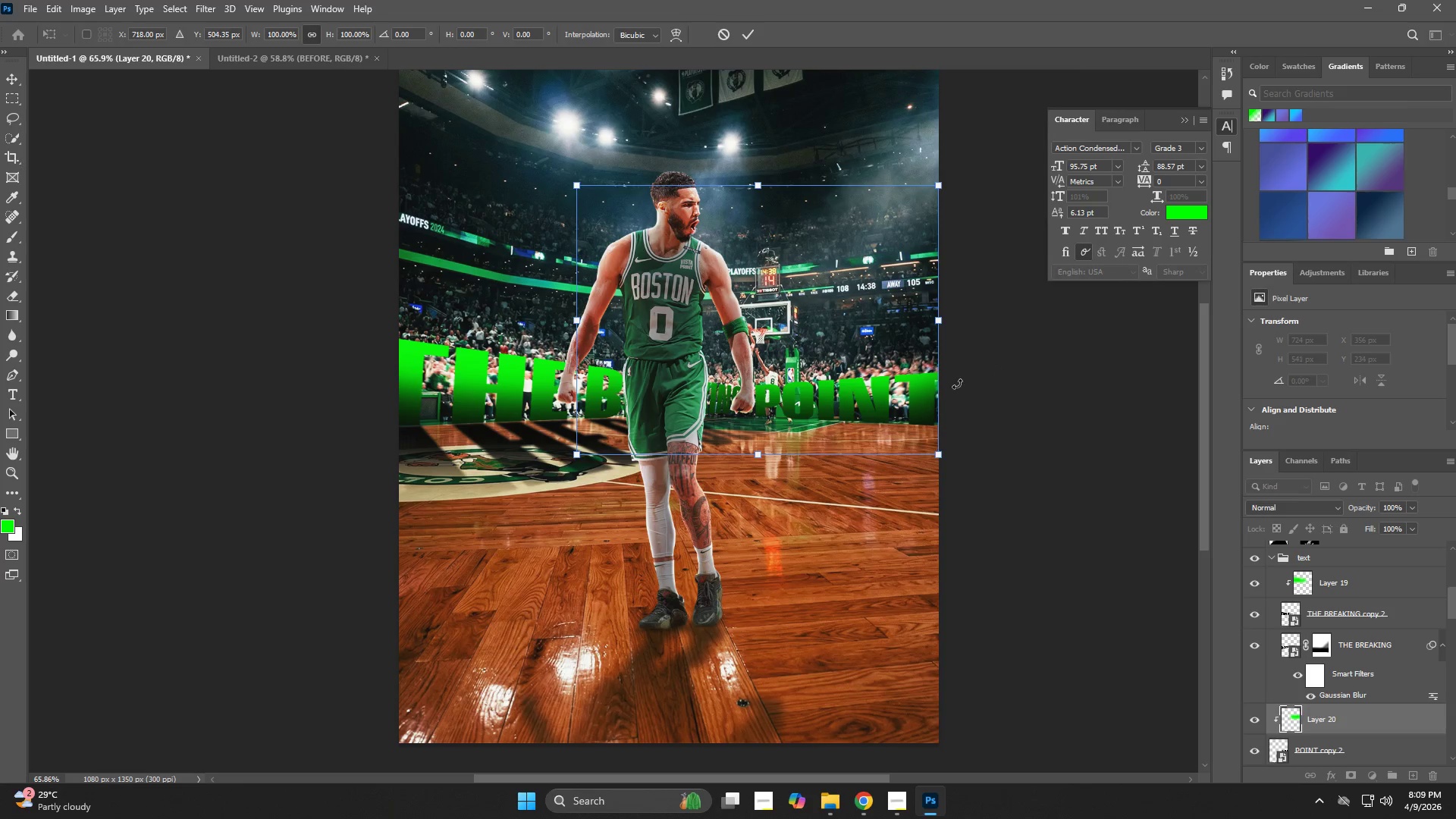 
key(ArrowUp)
 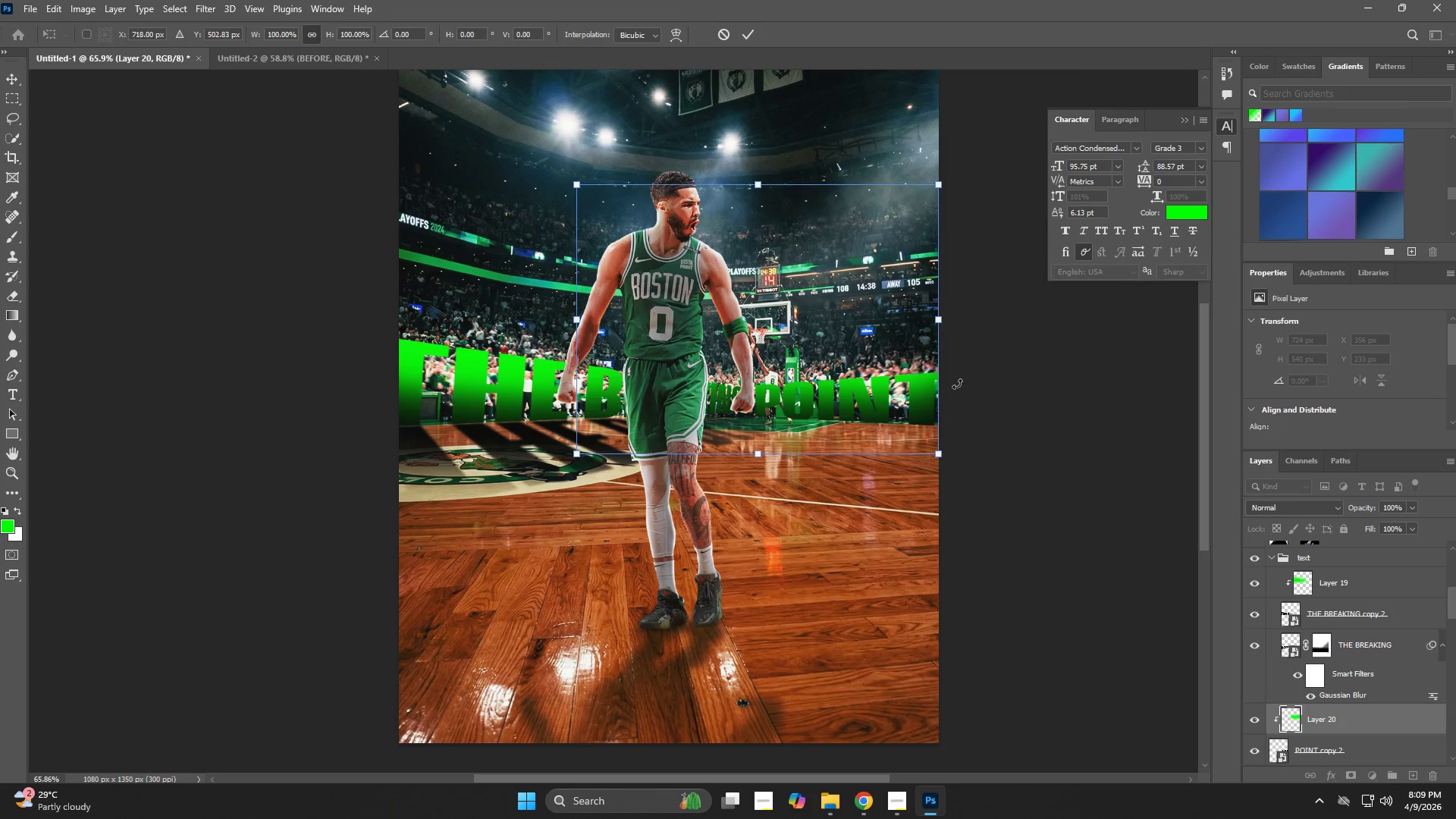 
key(ArrowUp)
 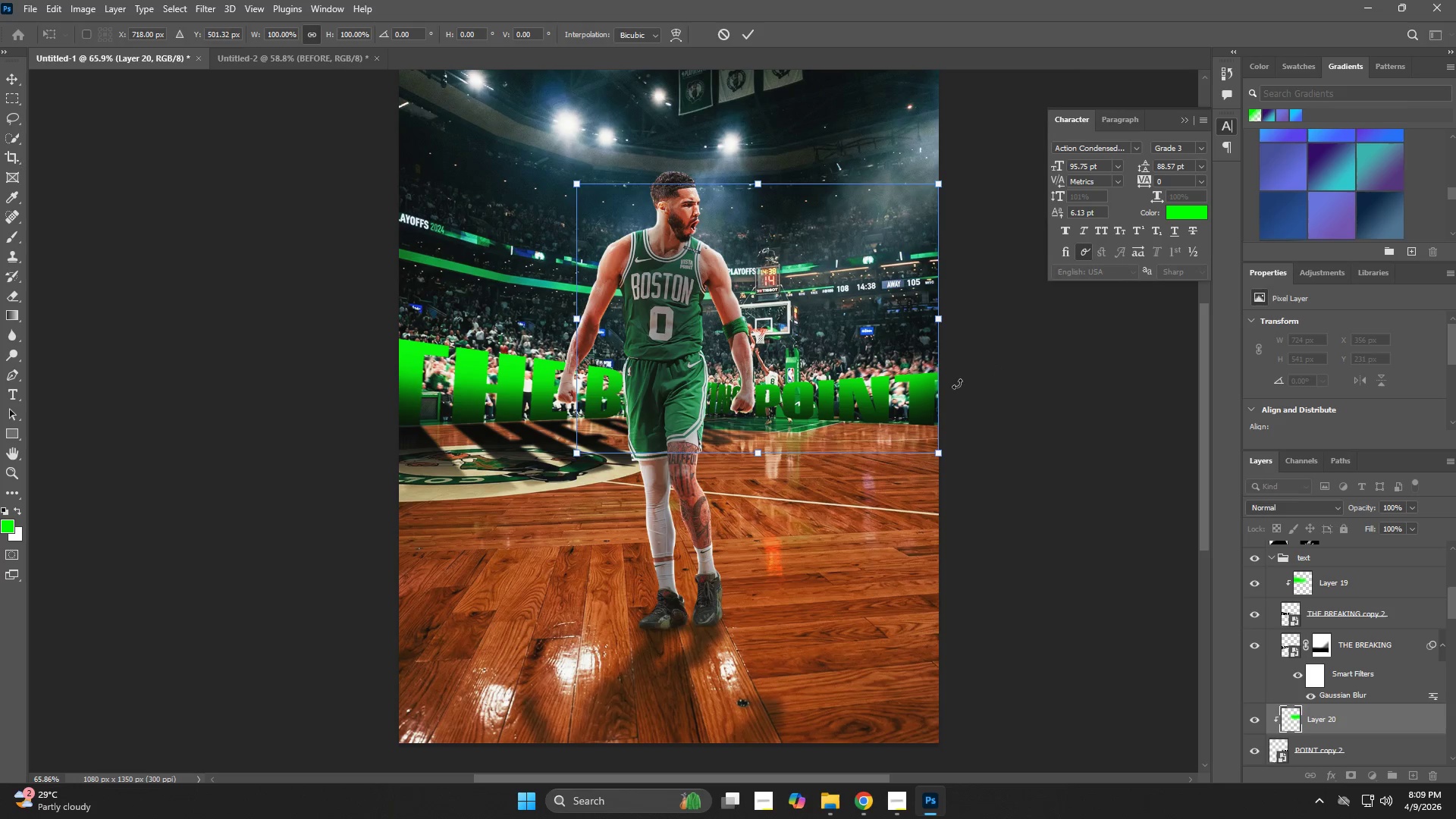 
key(ArrowUp)
 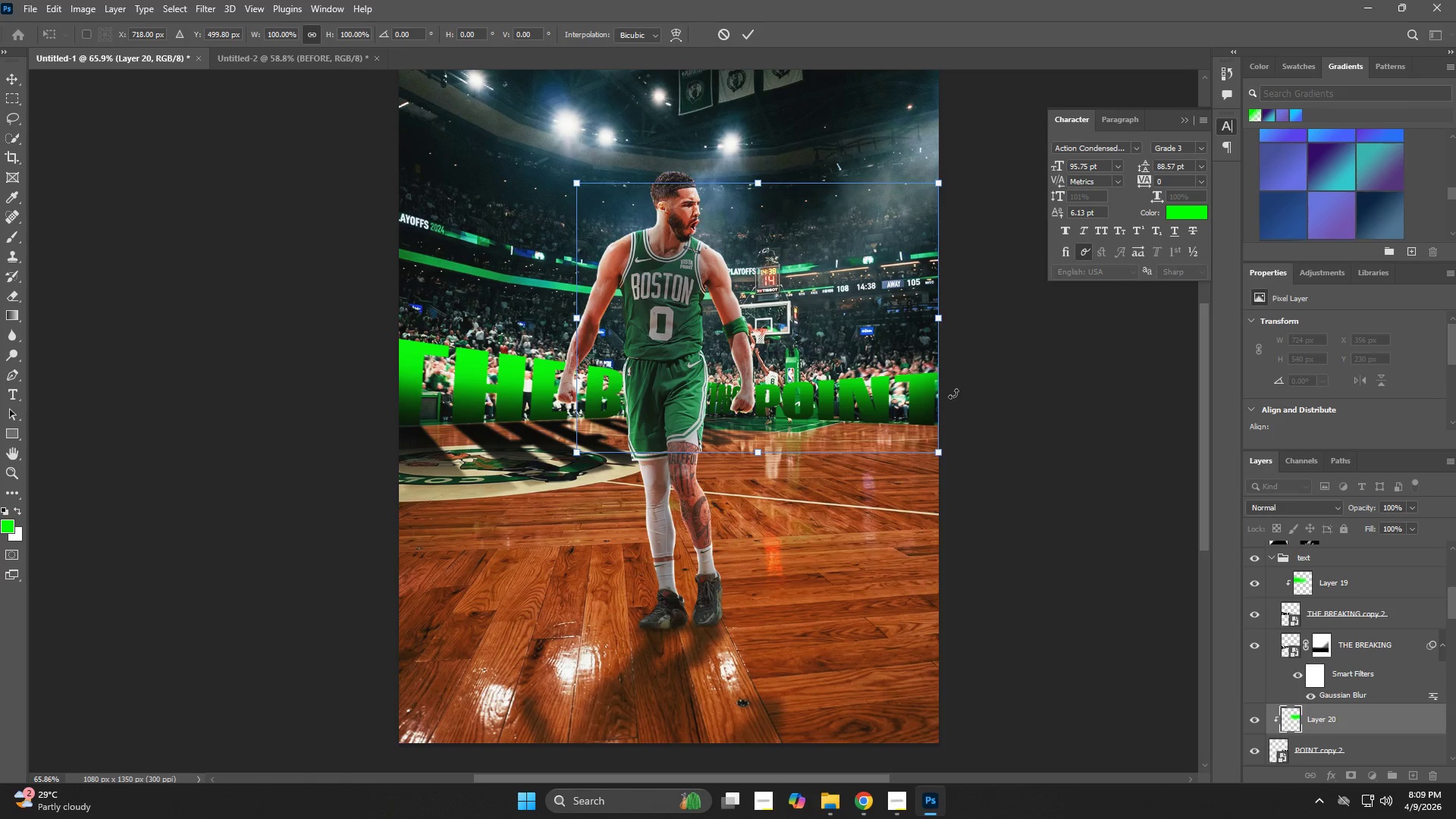 
key(Z)
 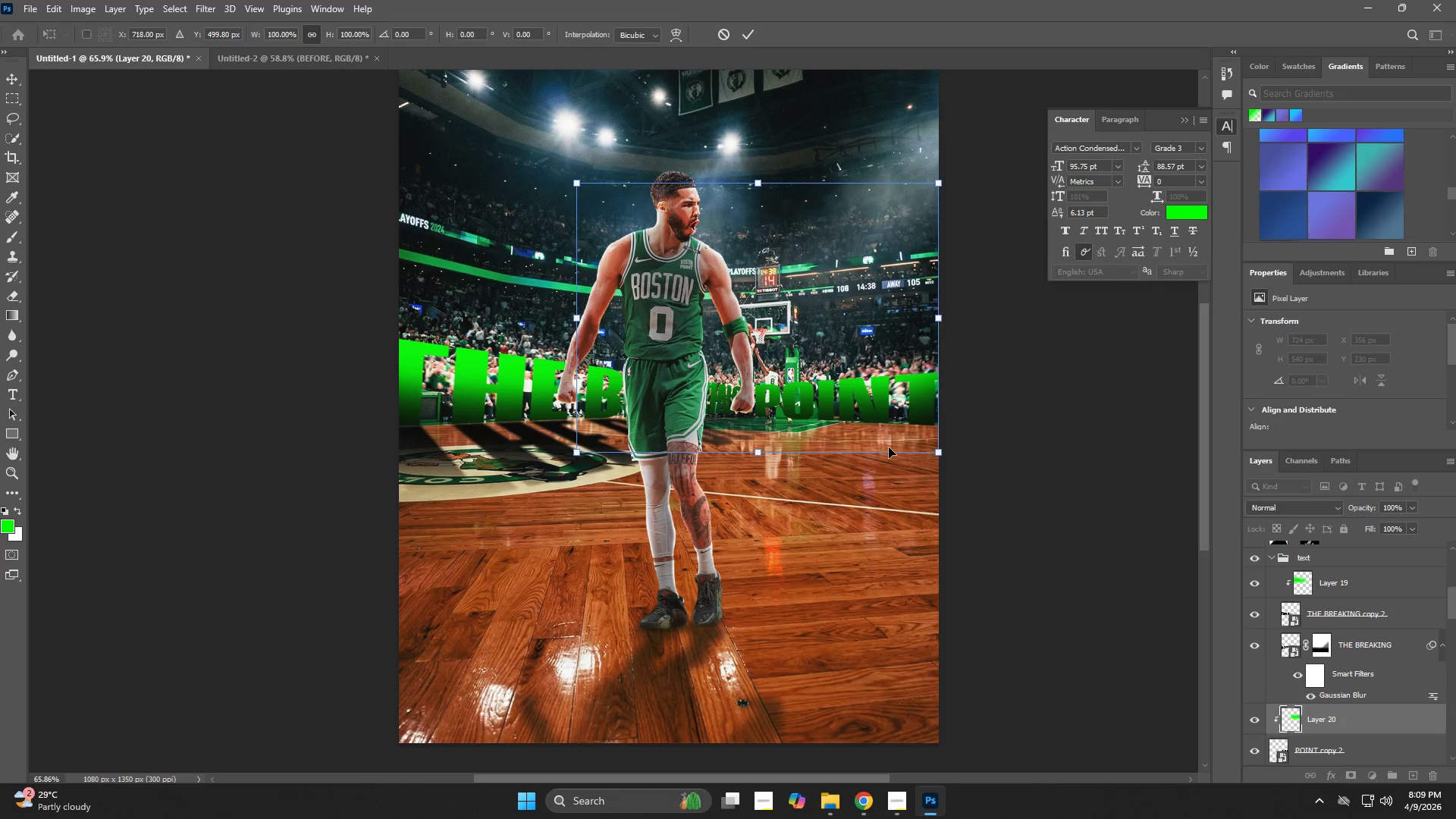 
key(NumpadEnter)
 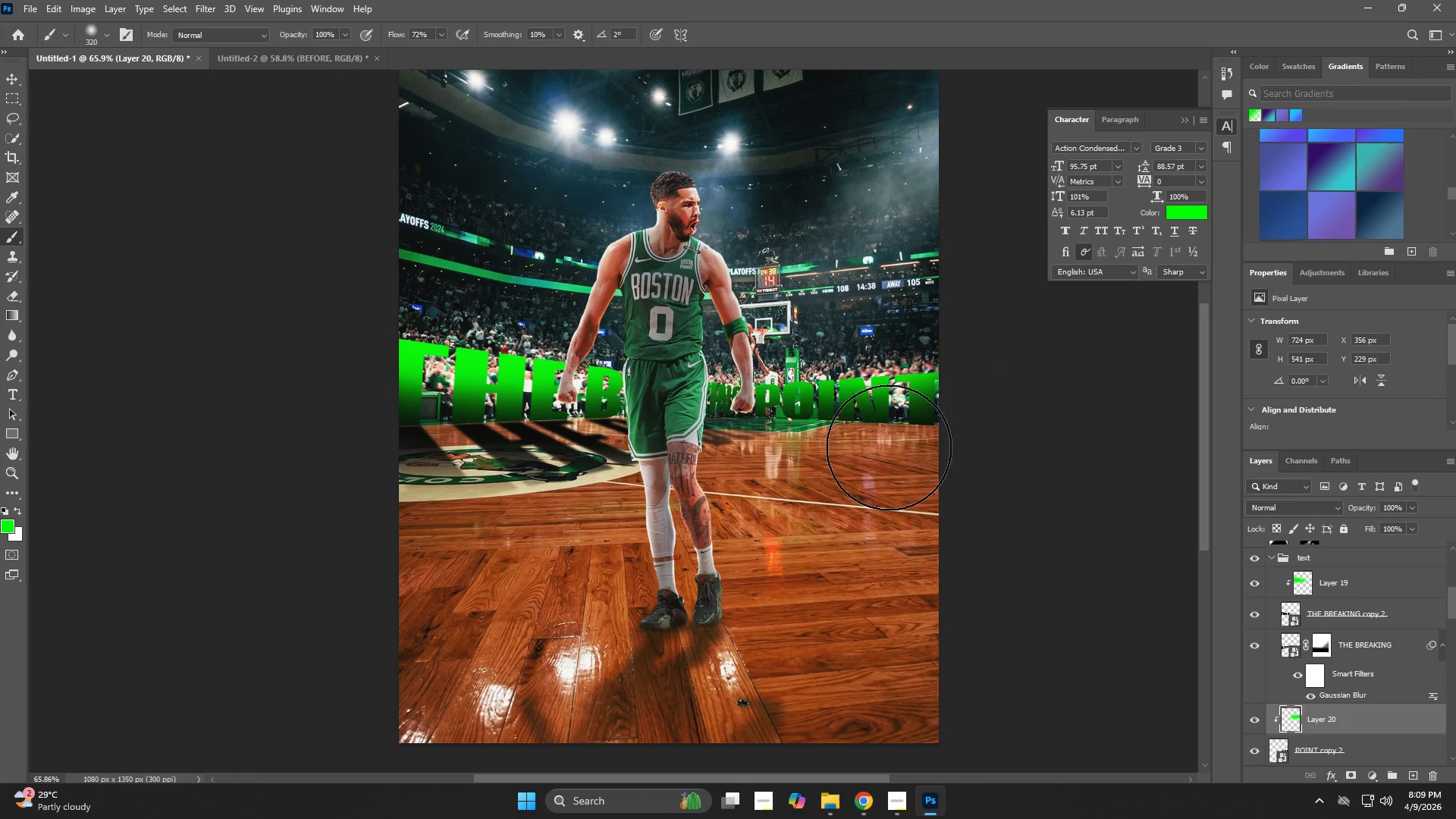 
key(Z)
 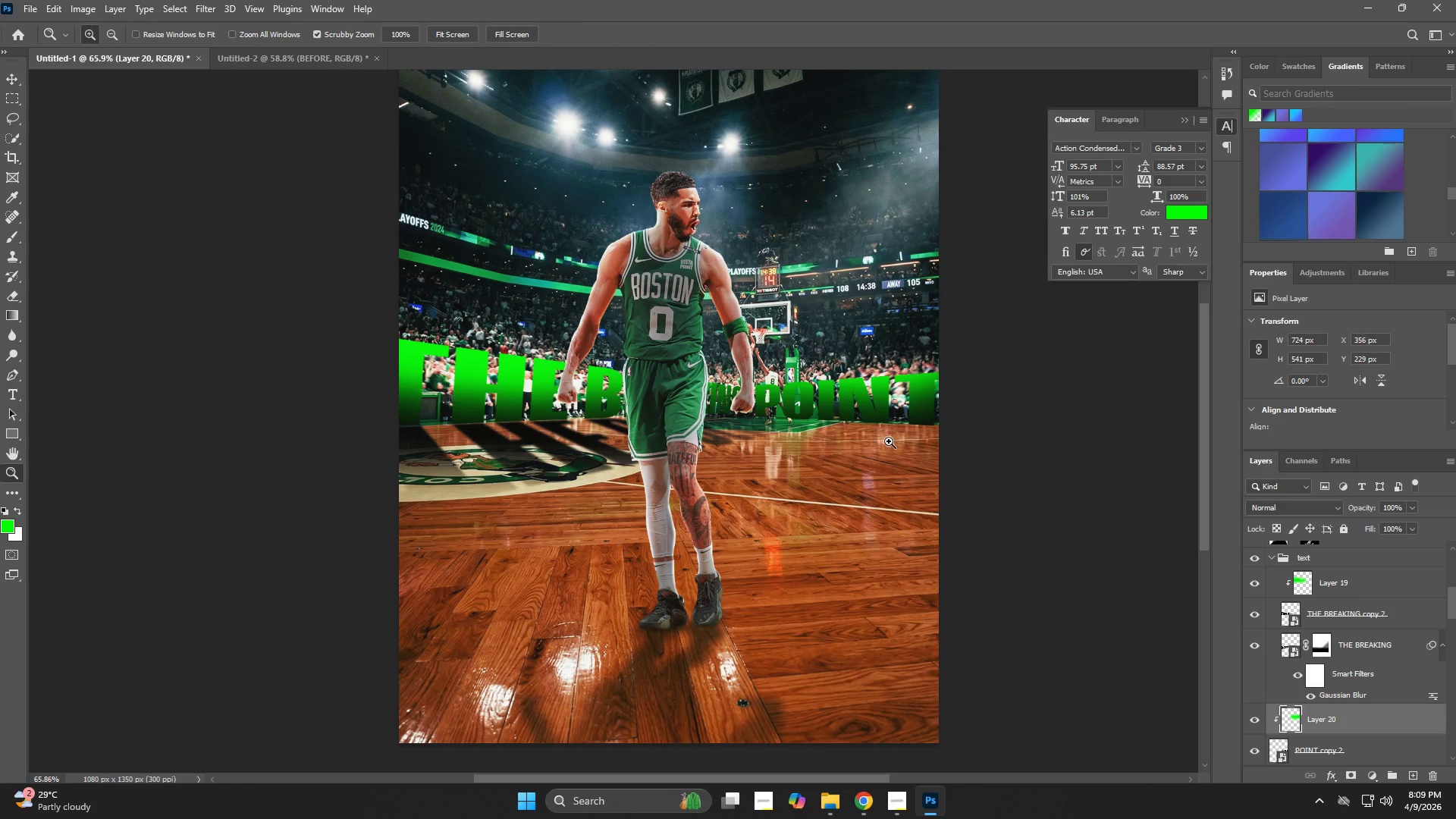 
left_click_drag(start_coordinate=[889, 441], to_coordinate=[883, 492])
 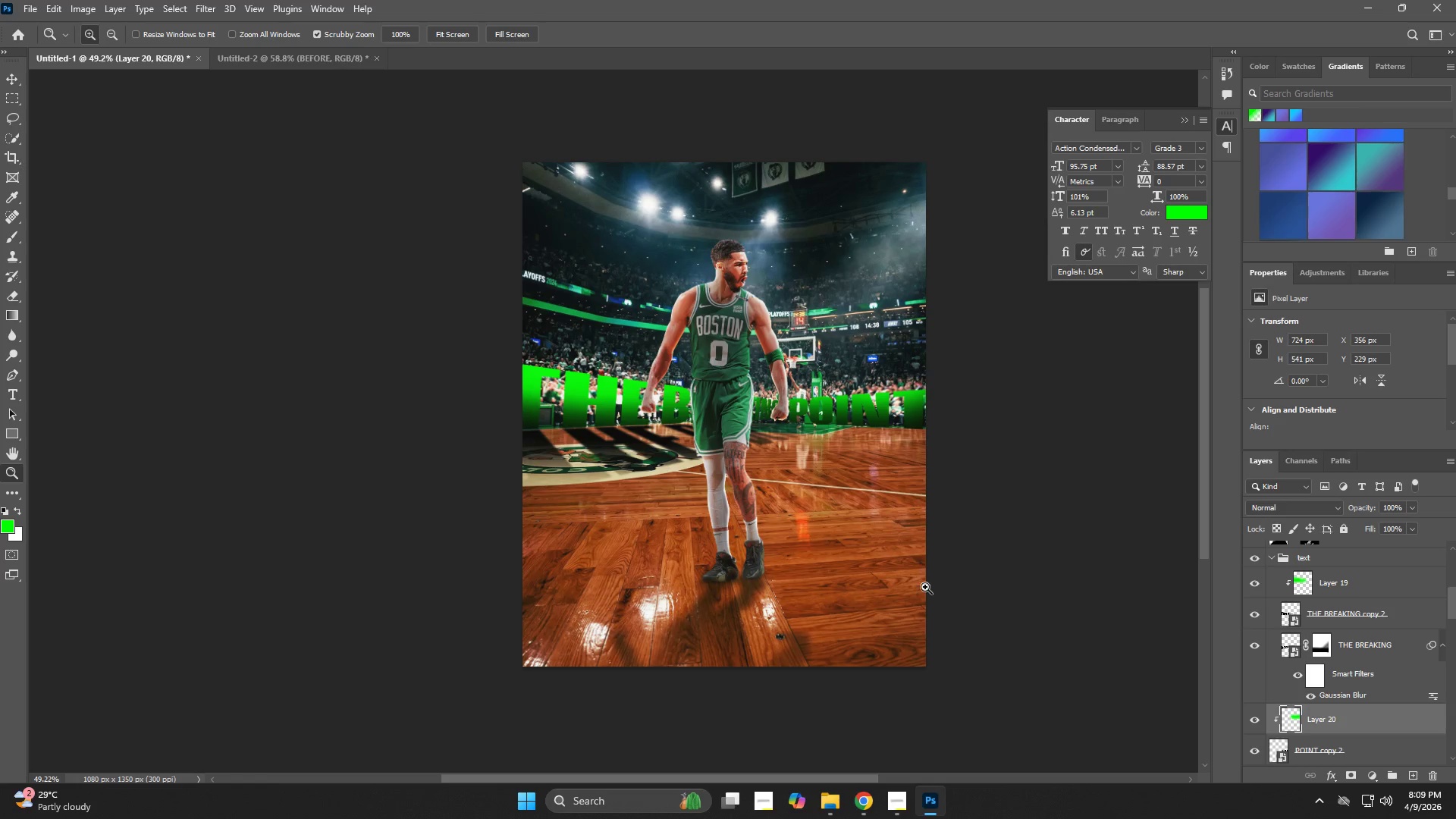 
left_click_drag(start_coordinate=[895, 570], to_coordinate=[875, 577])
 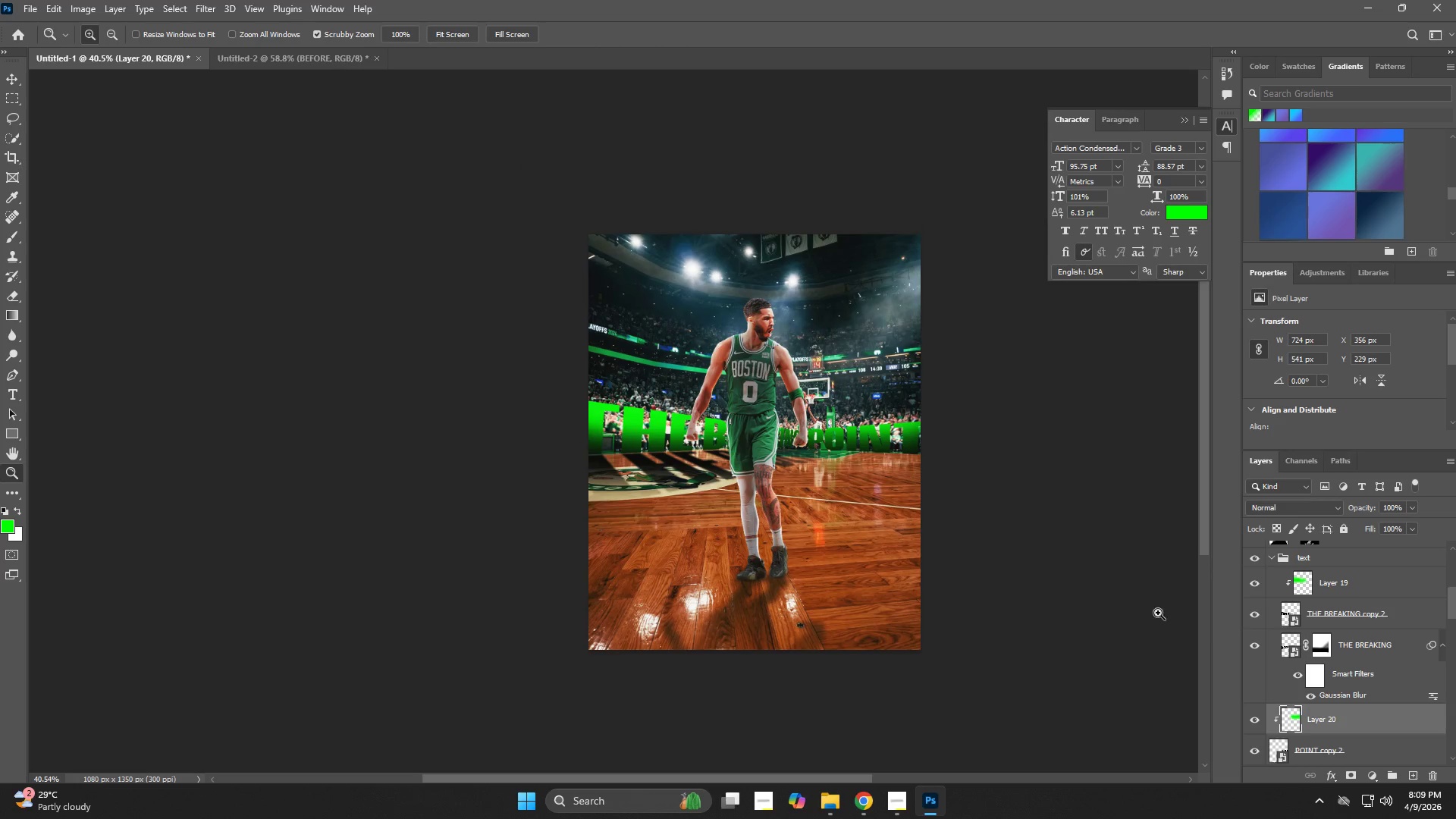 
key(V)
 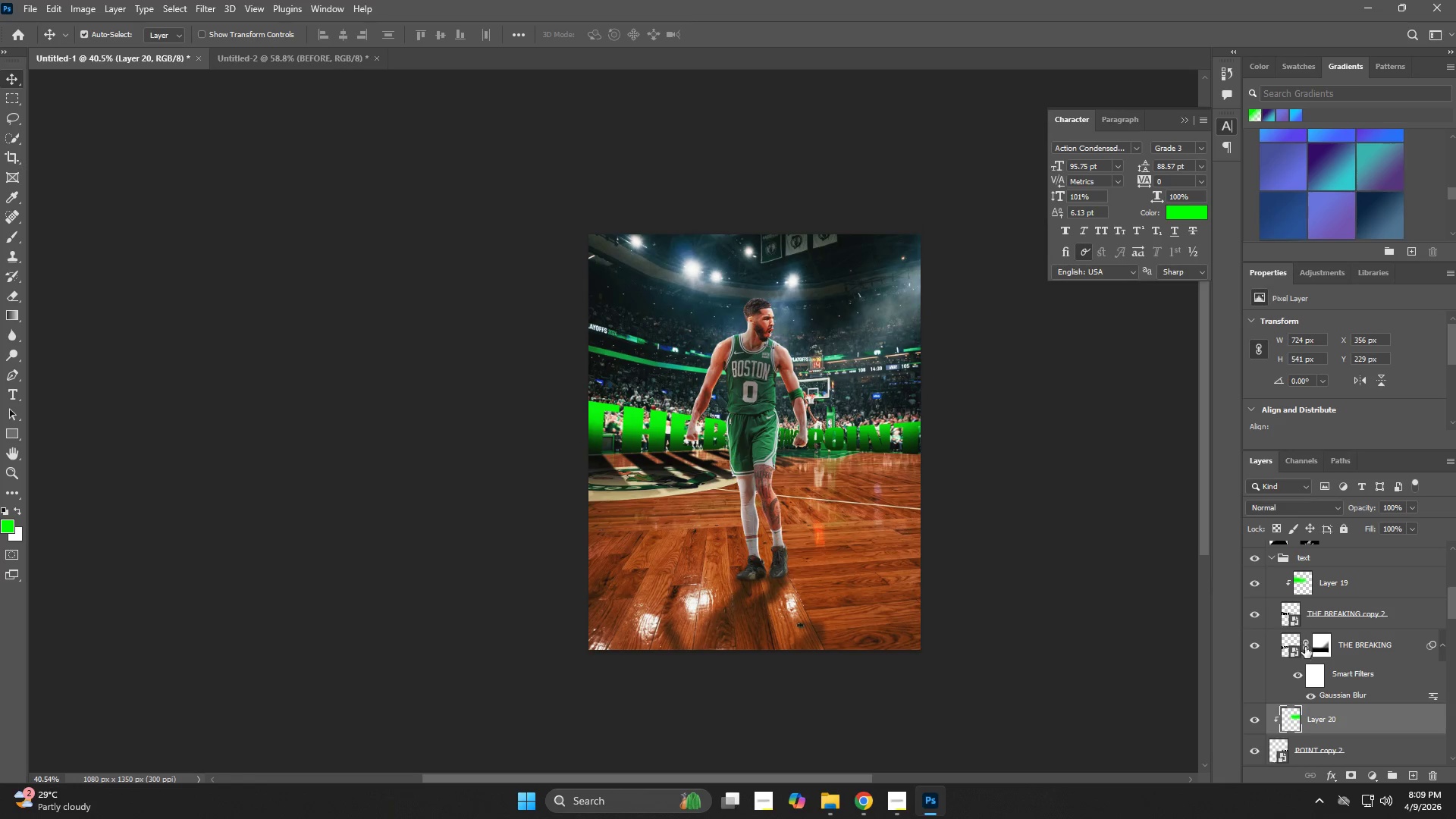 
scroll: coordinate [1342, 676], scroll_direction: down, amount: 6.0
 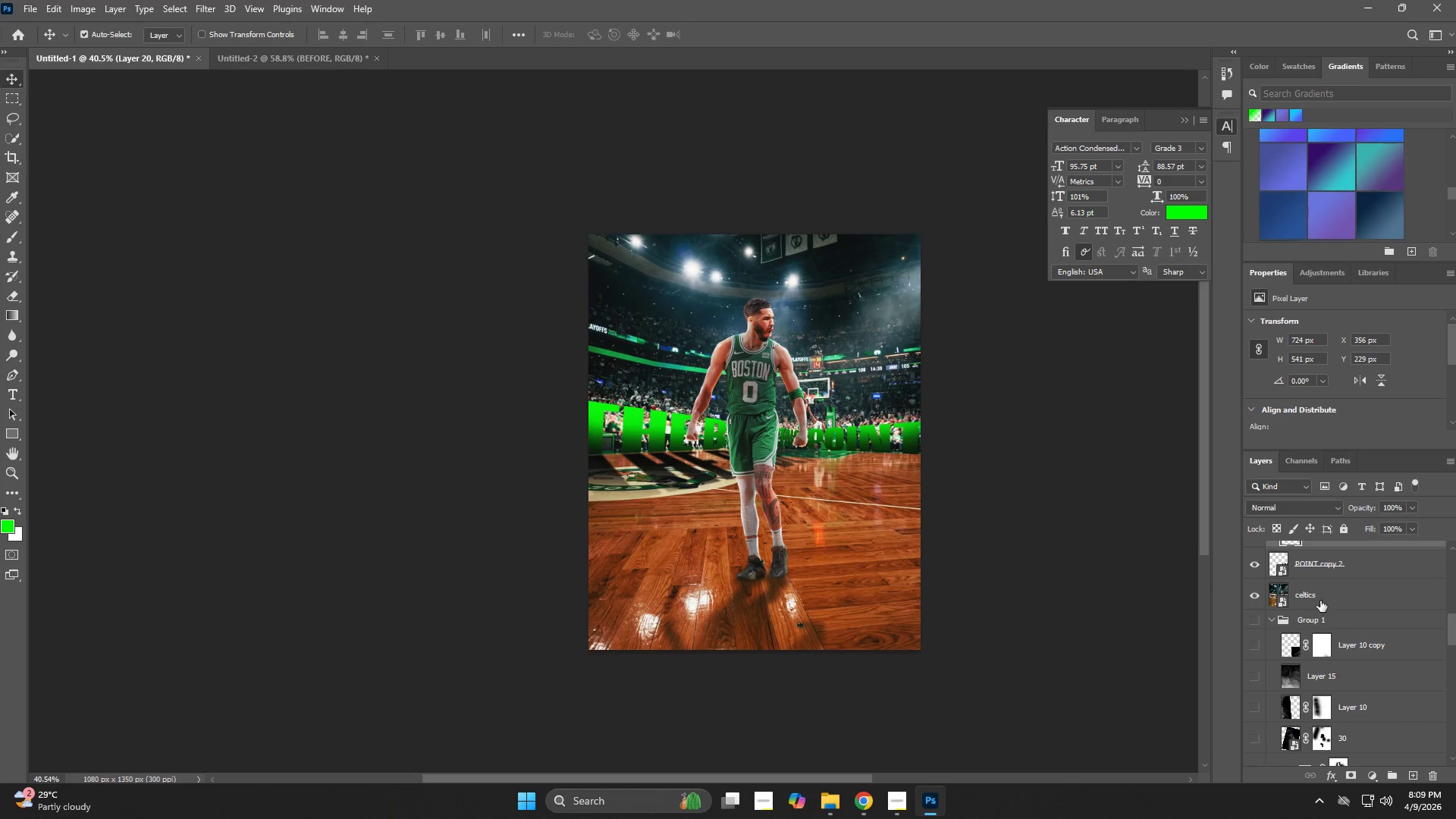 
left_click([1324, 594])
 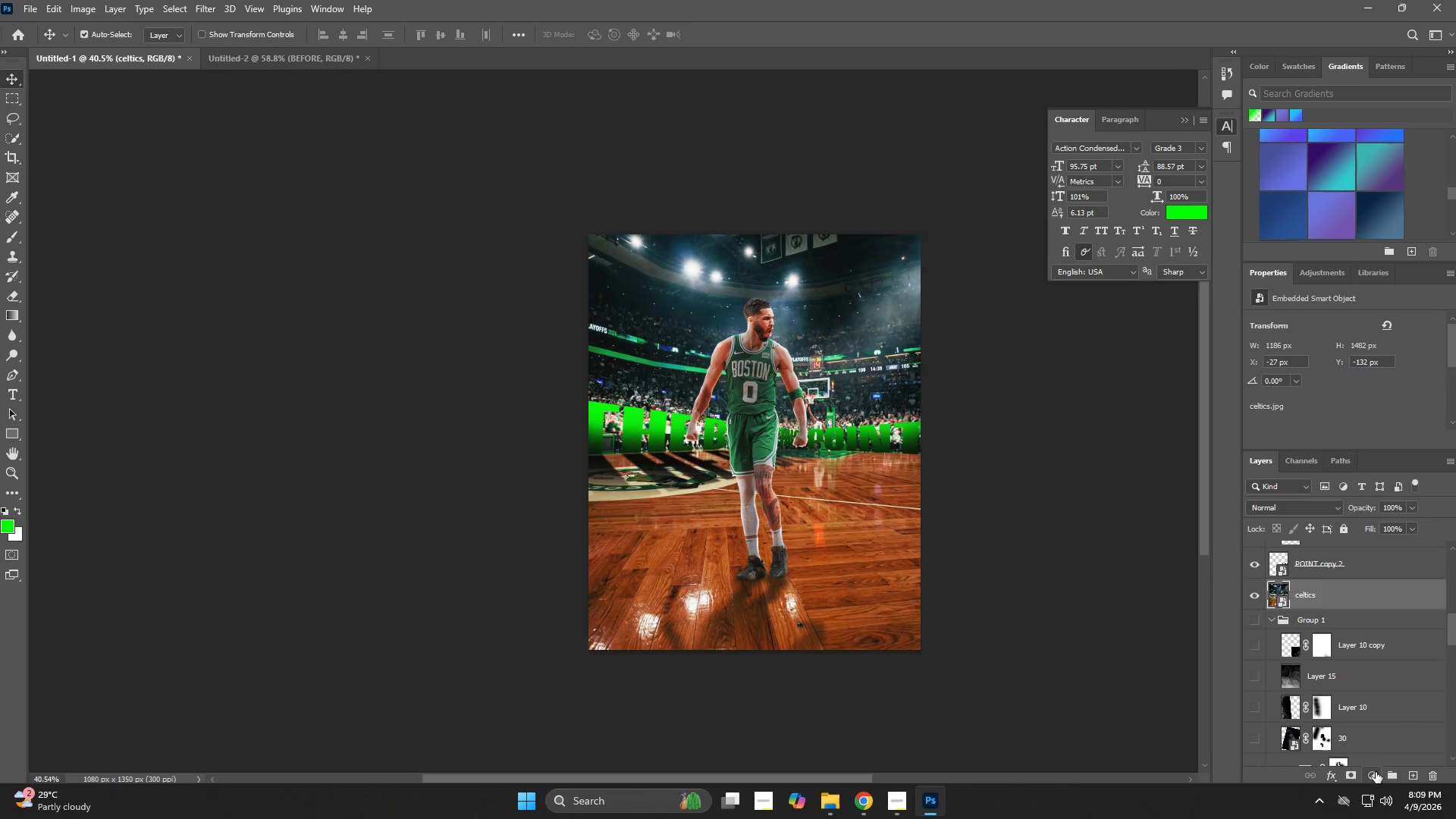 
scroll: coordinate [1339, 689], scroll_direction: down, amount: 31.0
 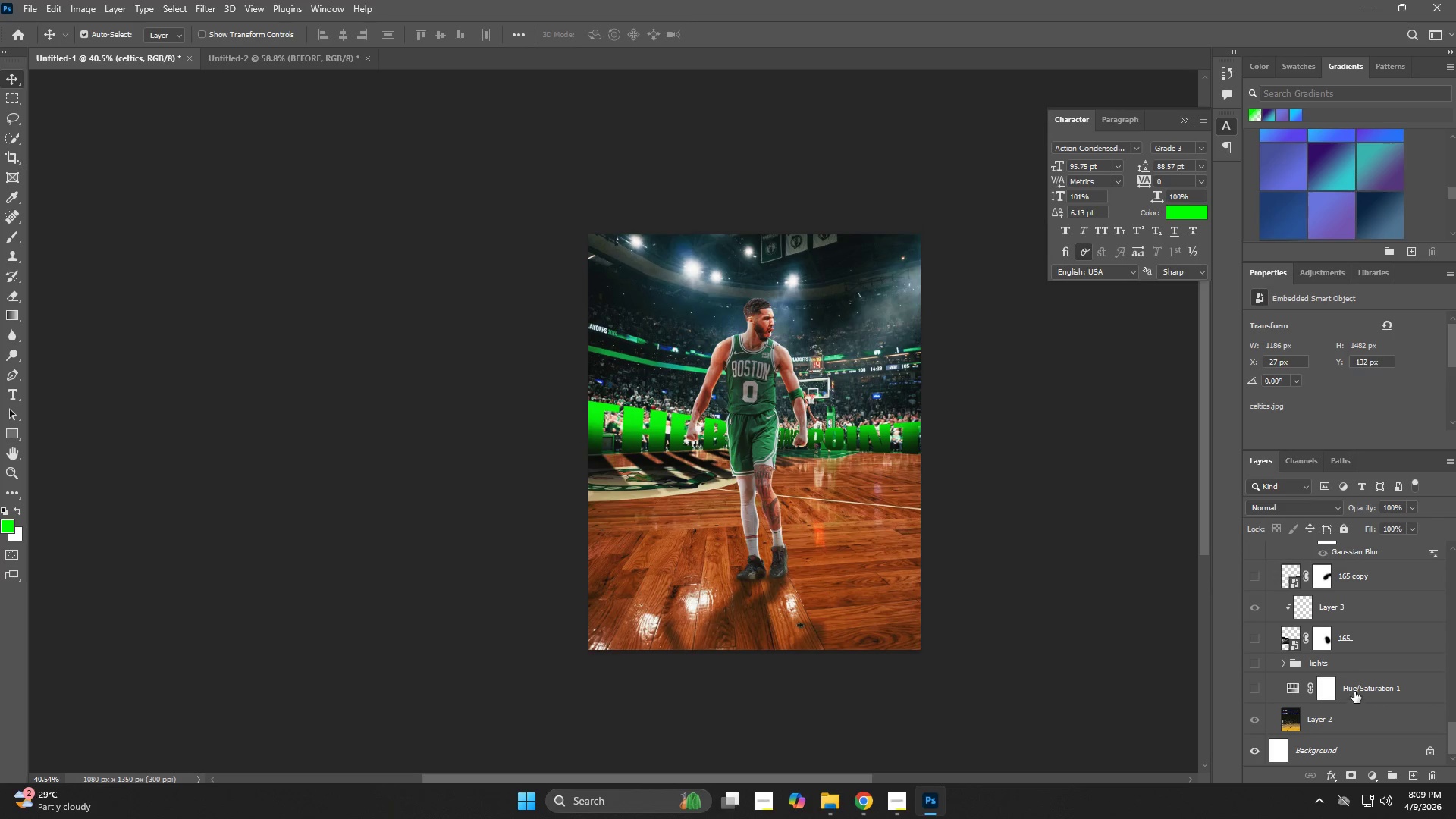 
left_click_drag(start_coordinate=[1360, 689], to_coordinate=[1341, 570])
 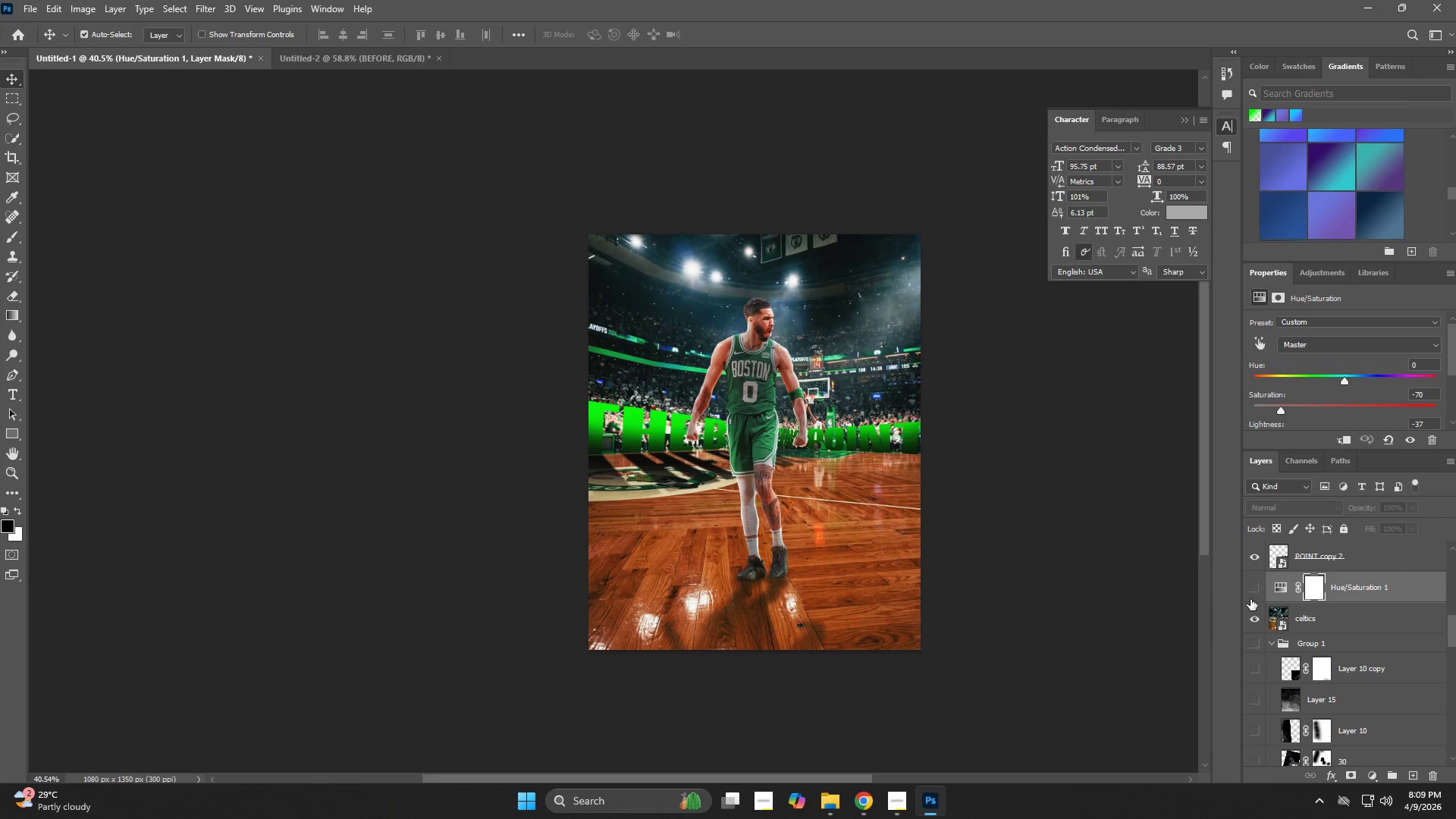 
left_click([1254, 589])
 